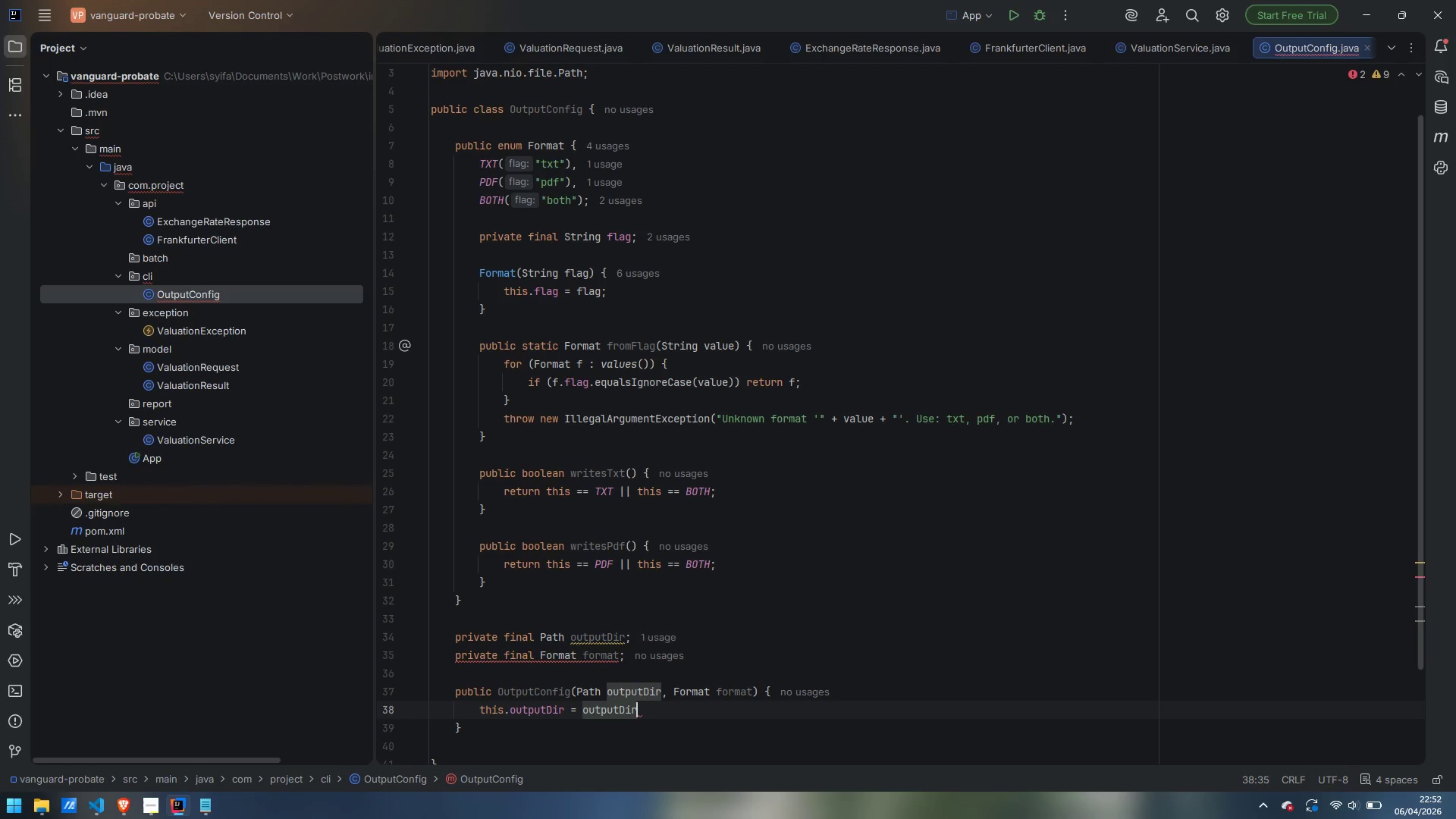 
key(Semicolon)
 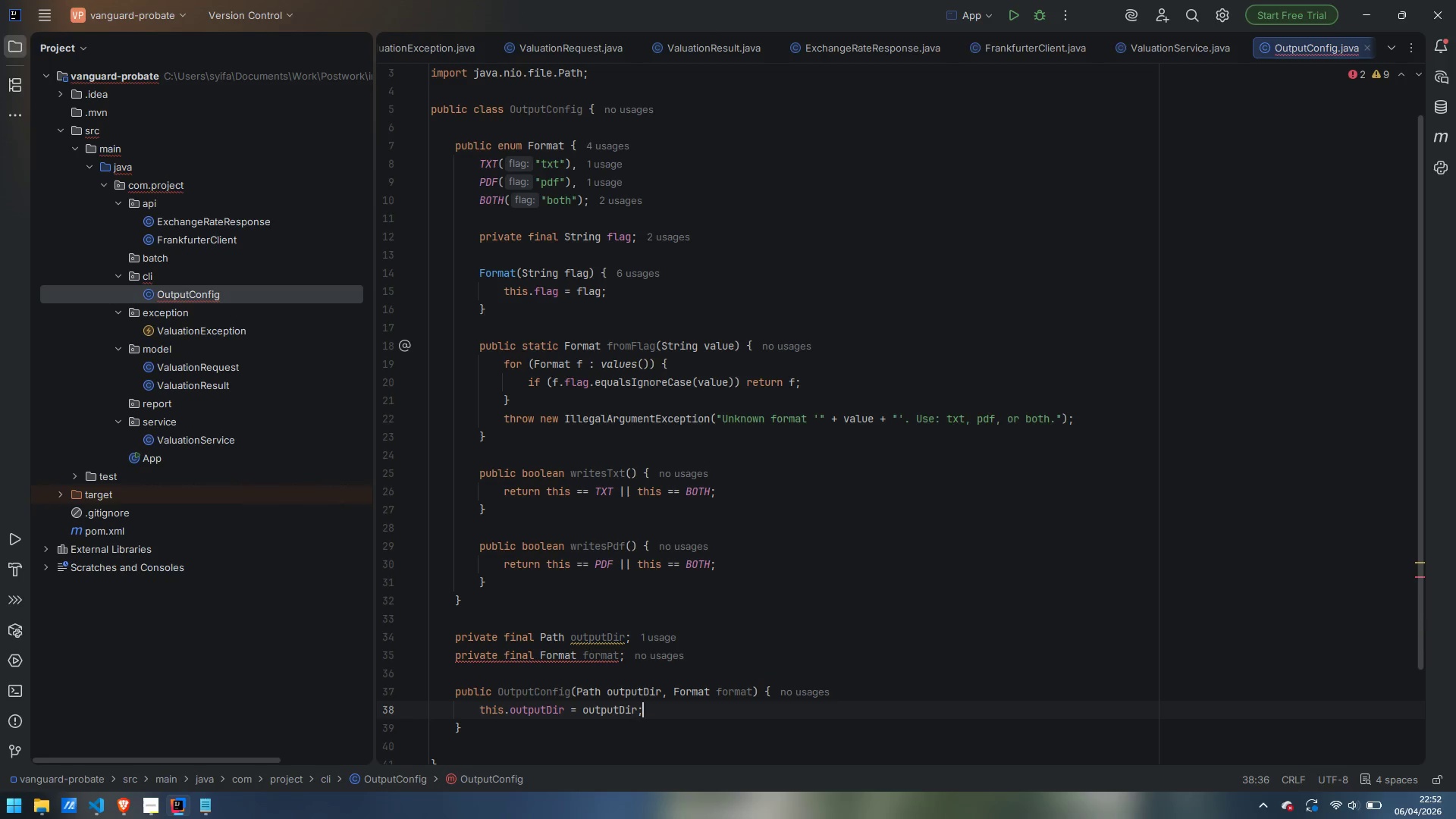 
key(Enter)
 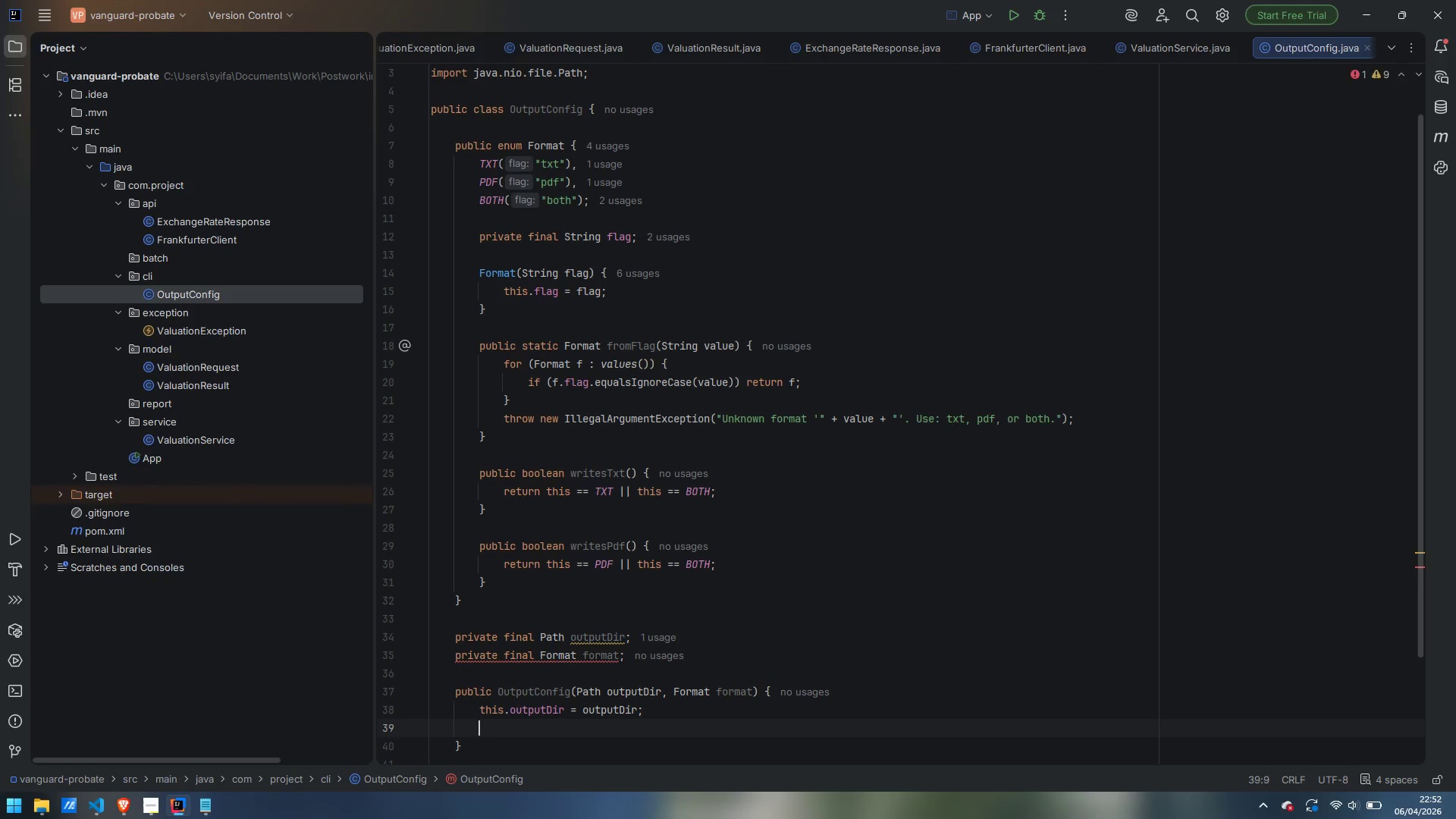 
type(this.format = format;)
 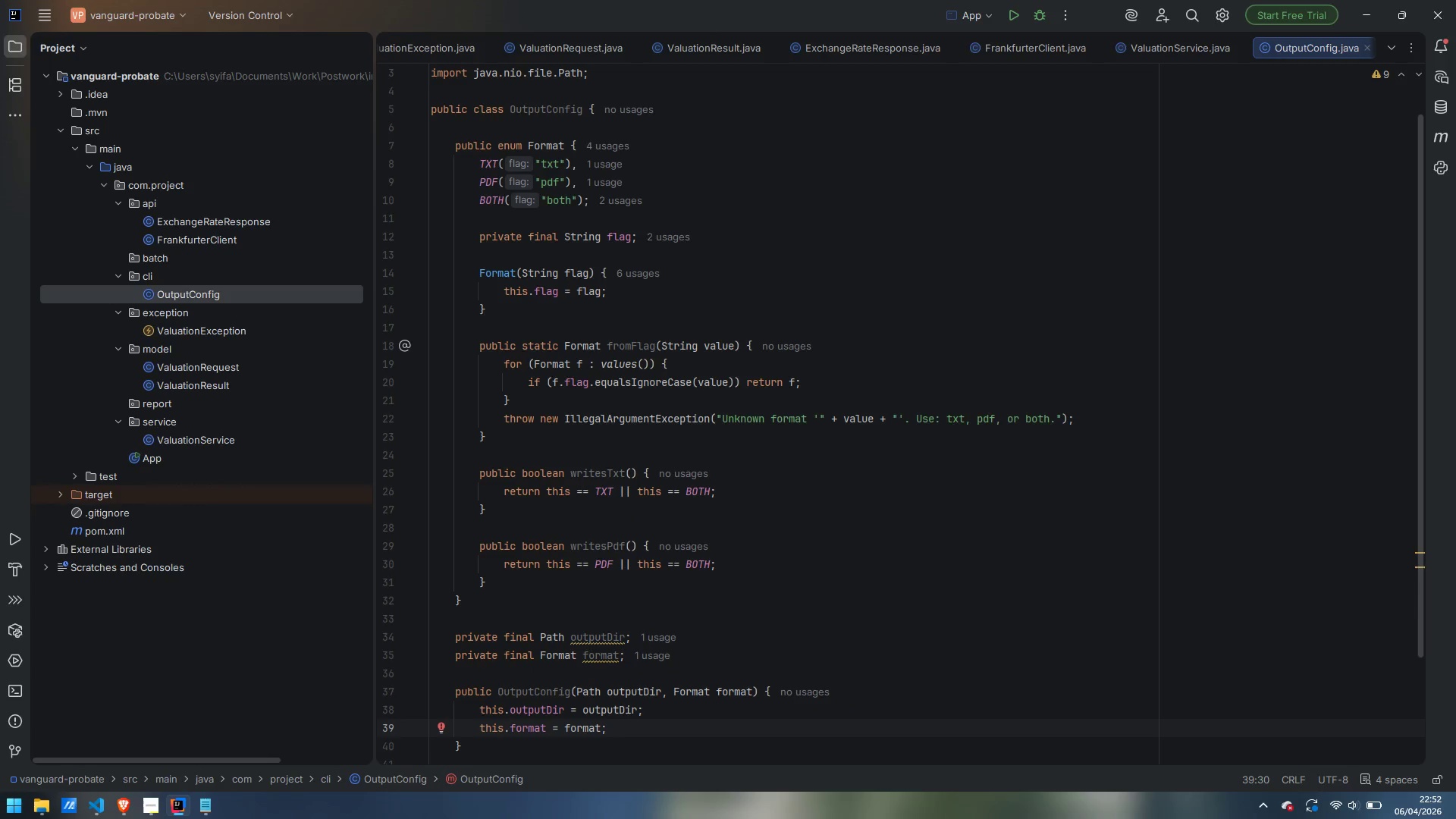 
key(ArrowDown)
 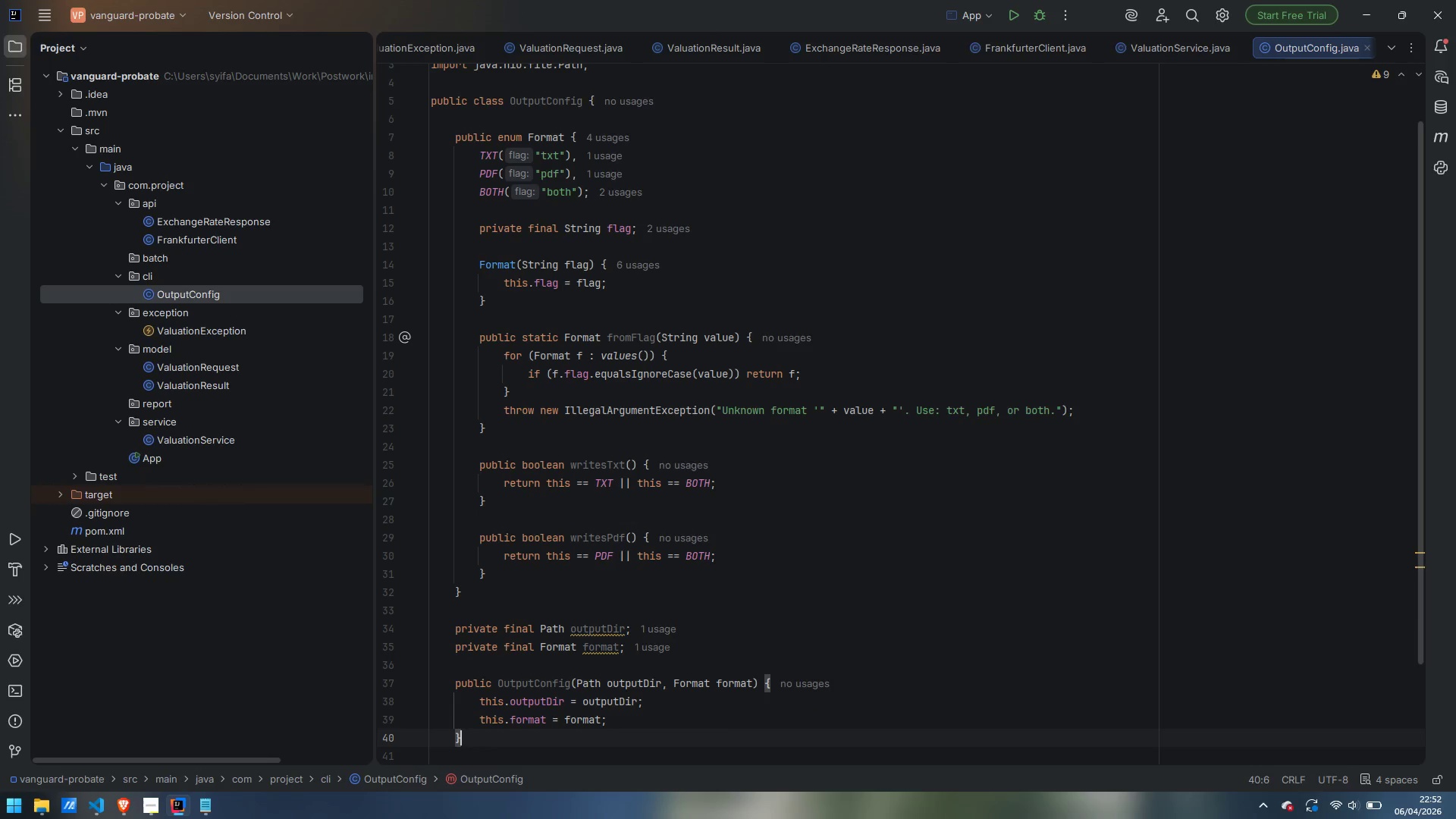 
key(Enter)
 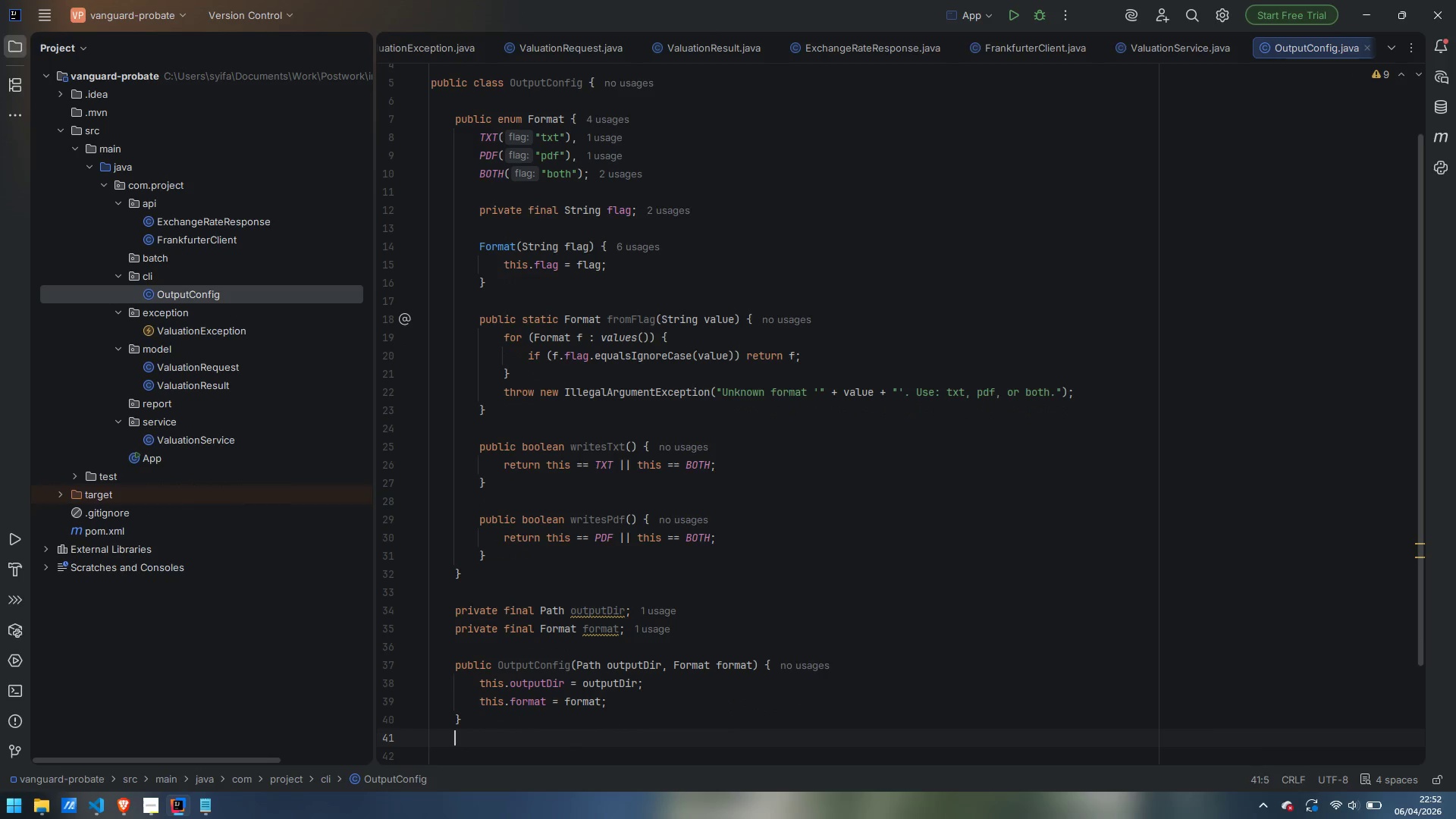 
key(Enter)
 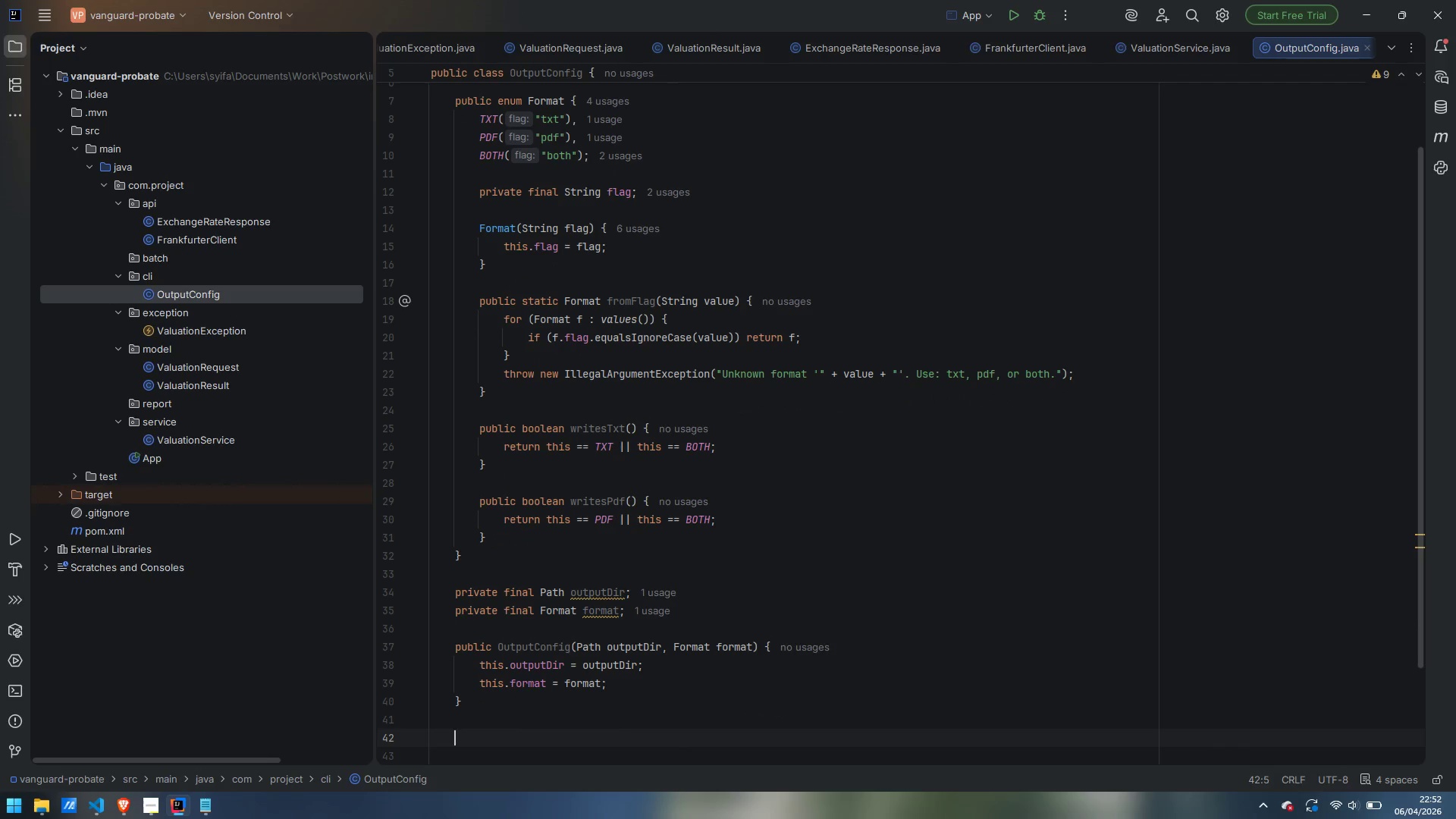 
scroll: coordinate [864, 256], scroll_direction: down, amount: 4.0
 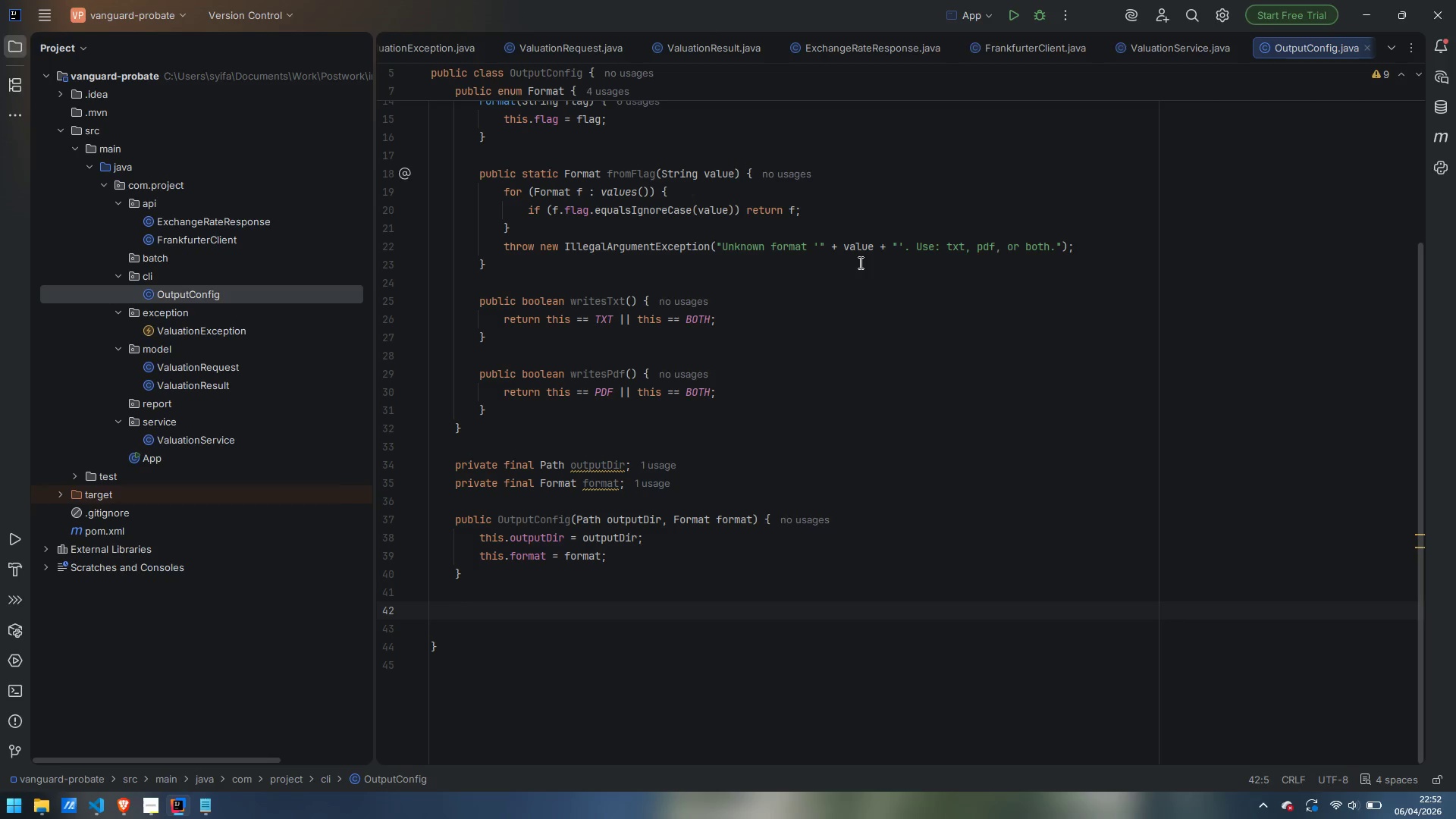 
type(public static OutputConfig defaults()
 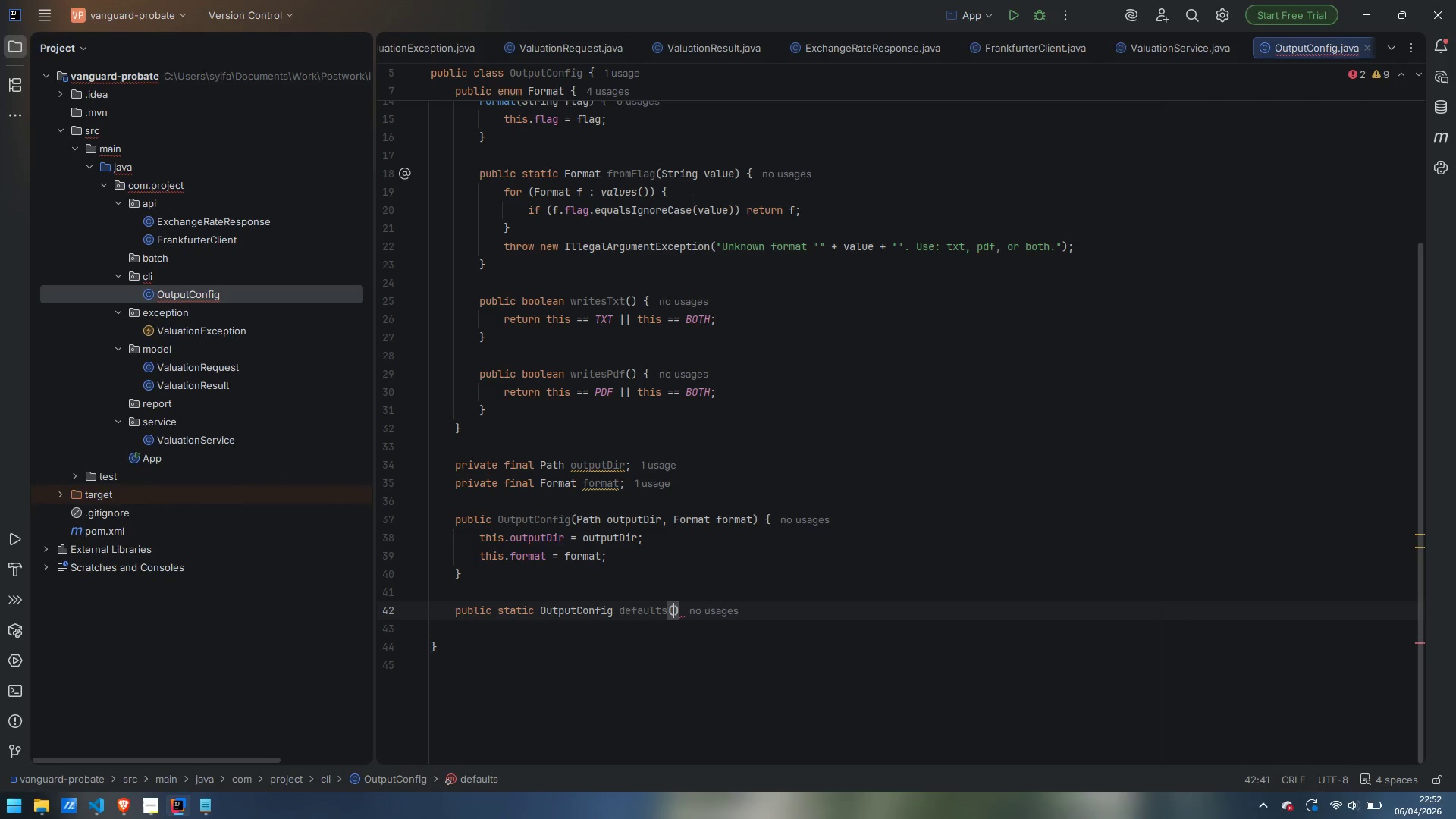 
key(ArrowRight)
 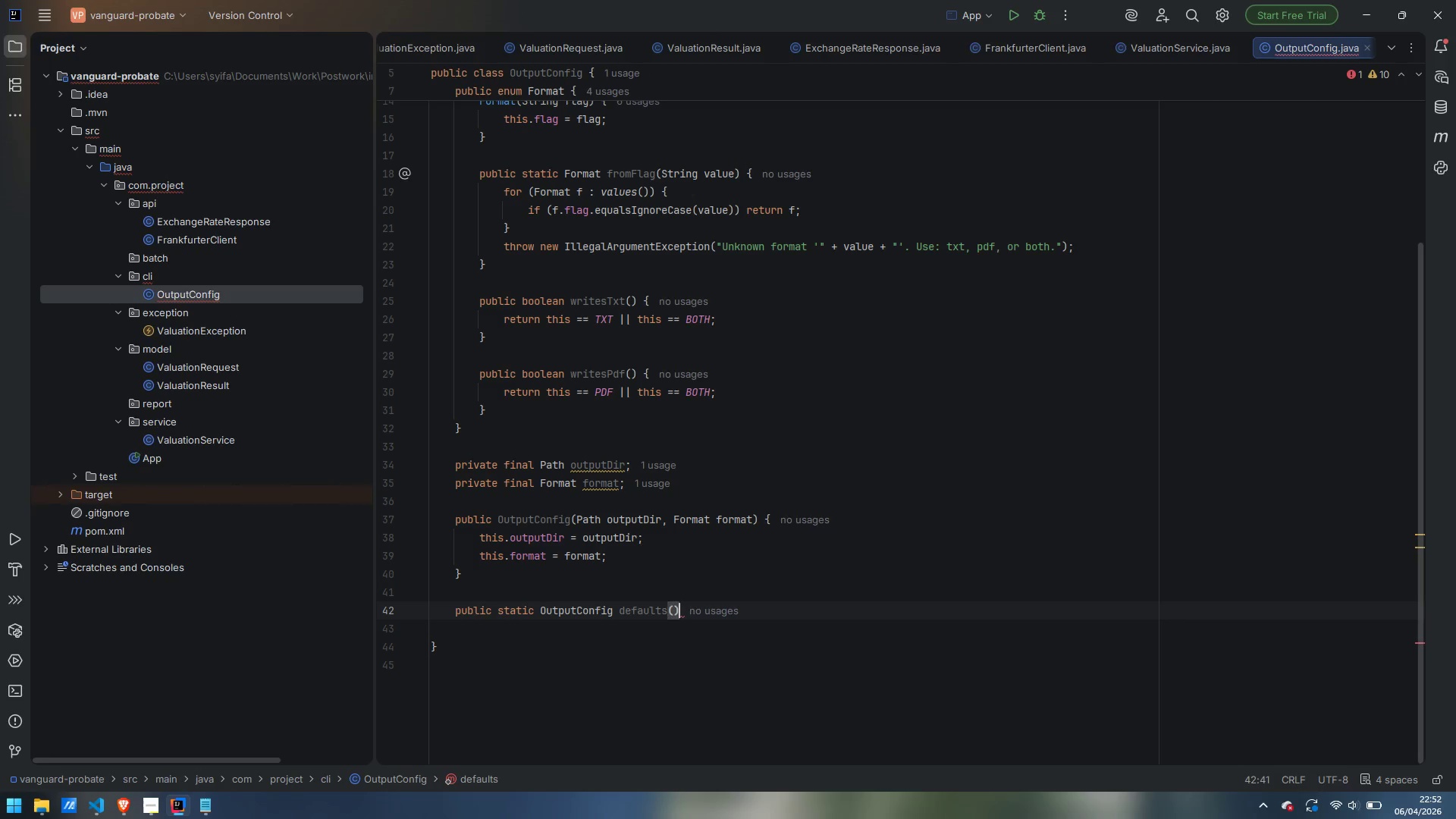 
key(Space)
 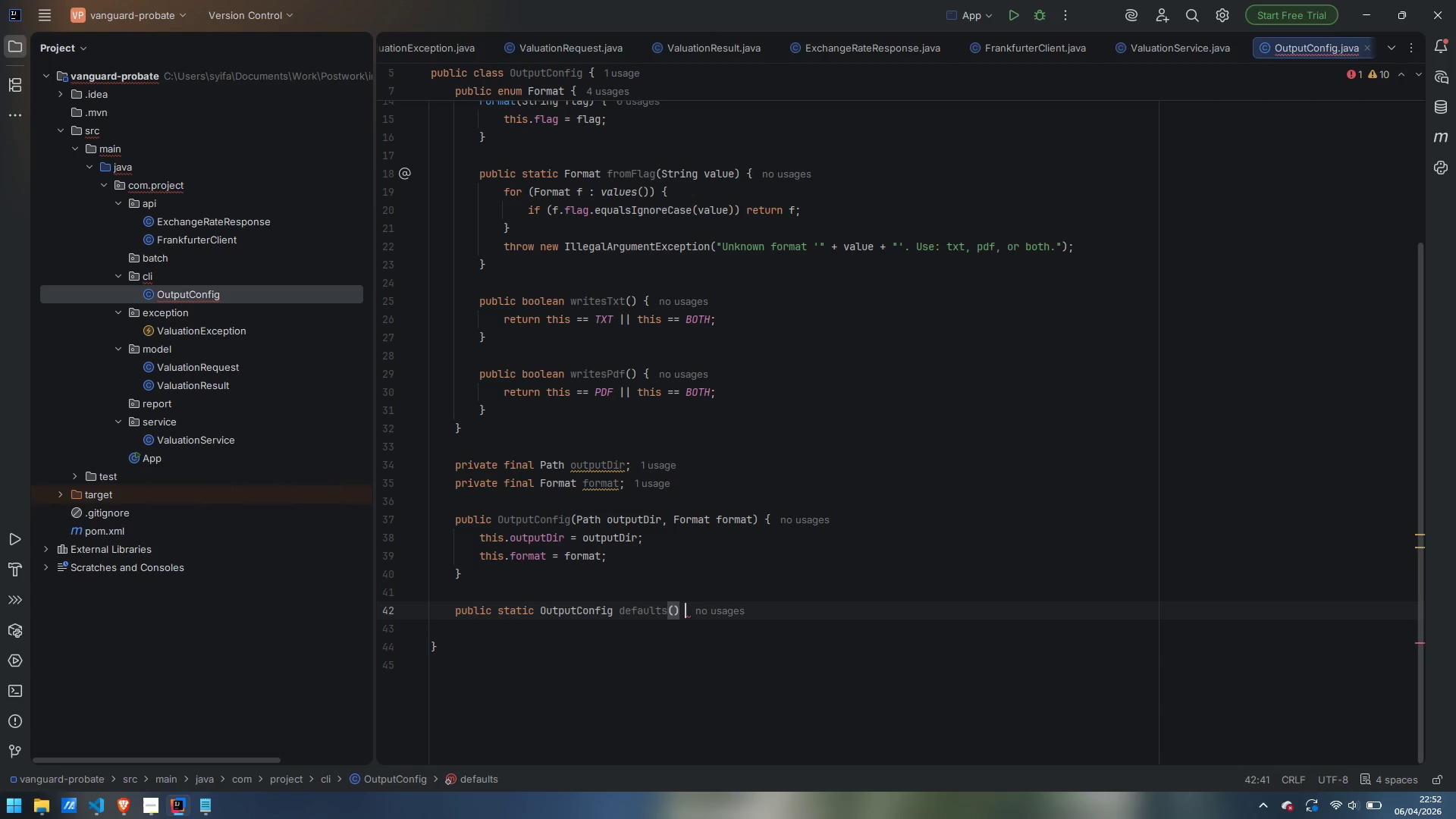 
key(Shift+BracketLeft)
 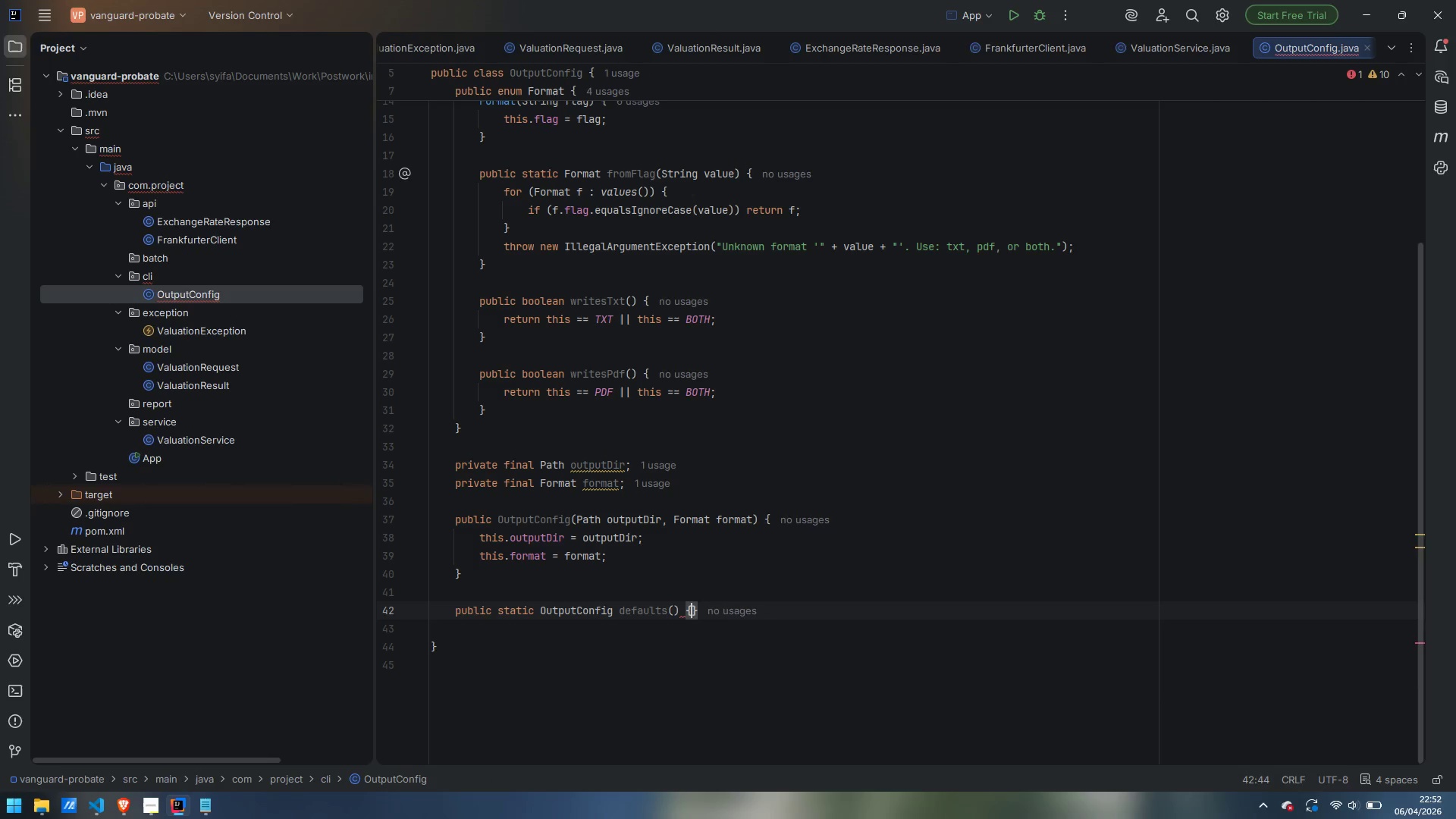 
key(Enter)
 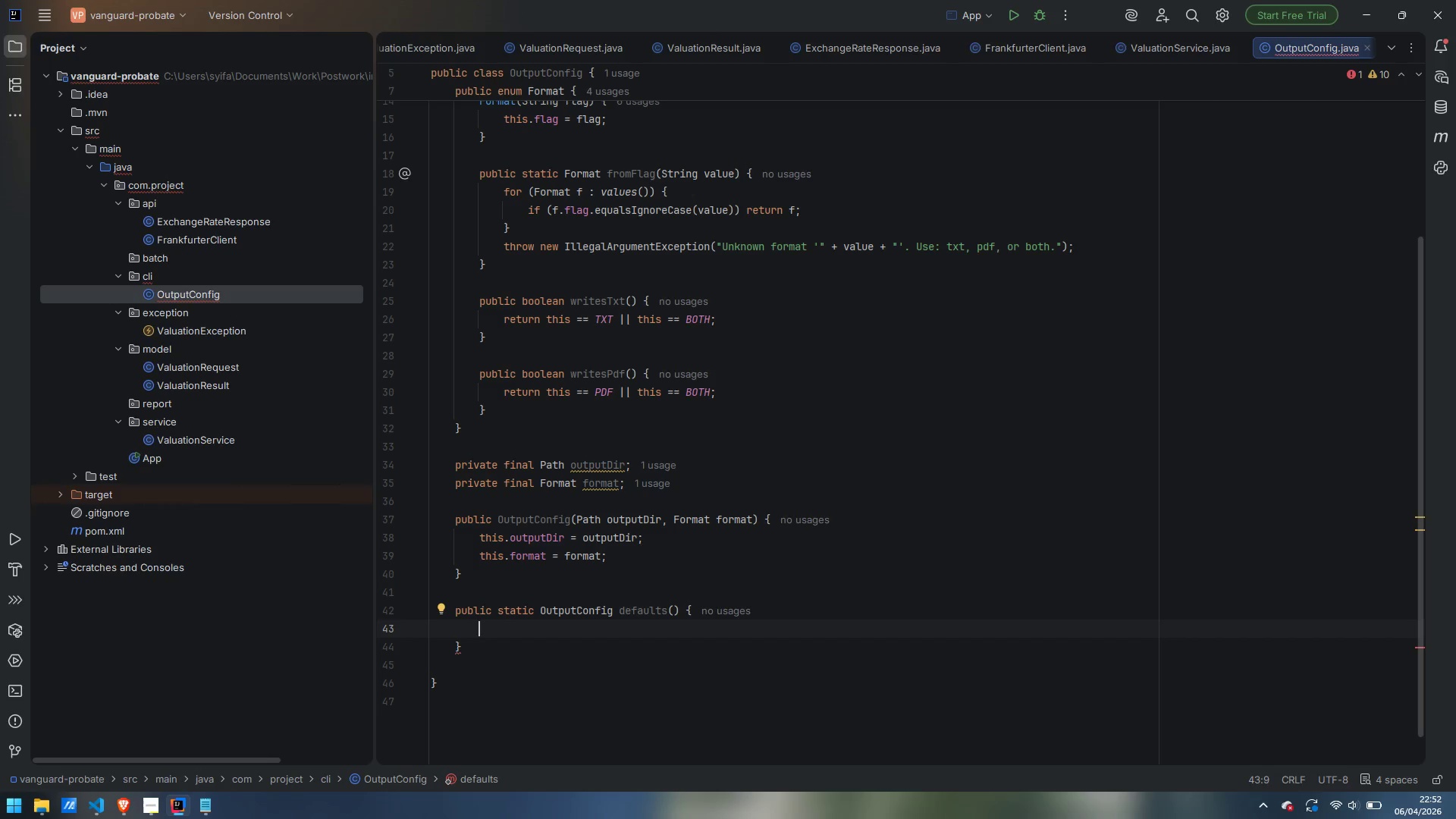 
wait(13.0)
 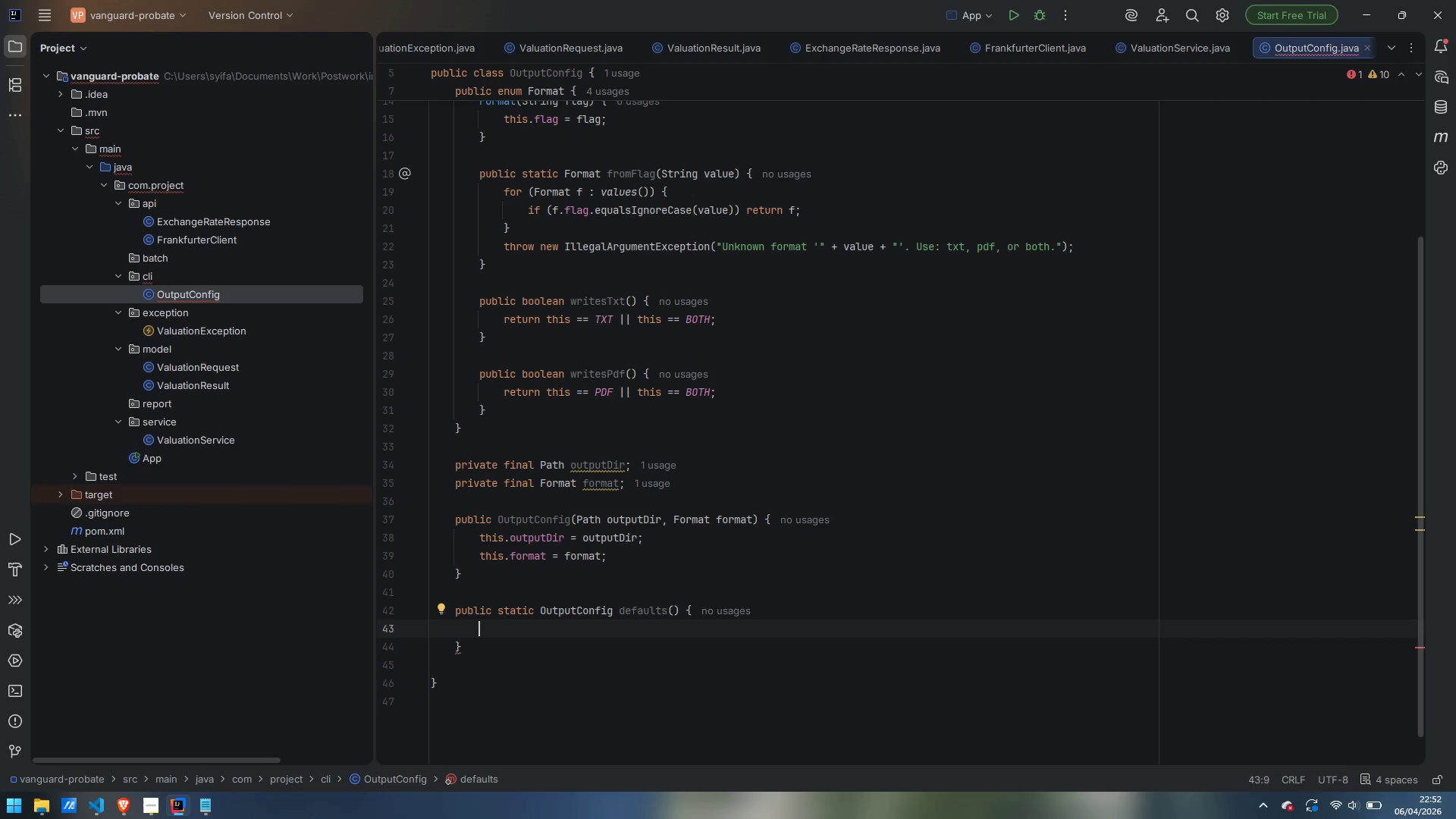 
type(return new OutputConfdig)
key(Backspace)
key(Backspace)
key(Backspace)
type(ig)
 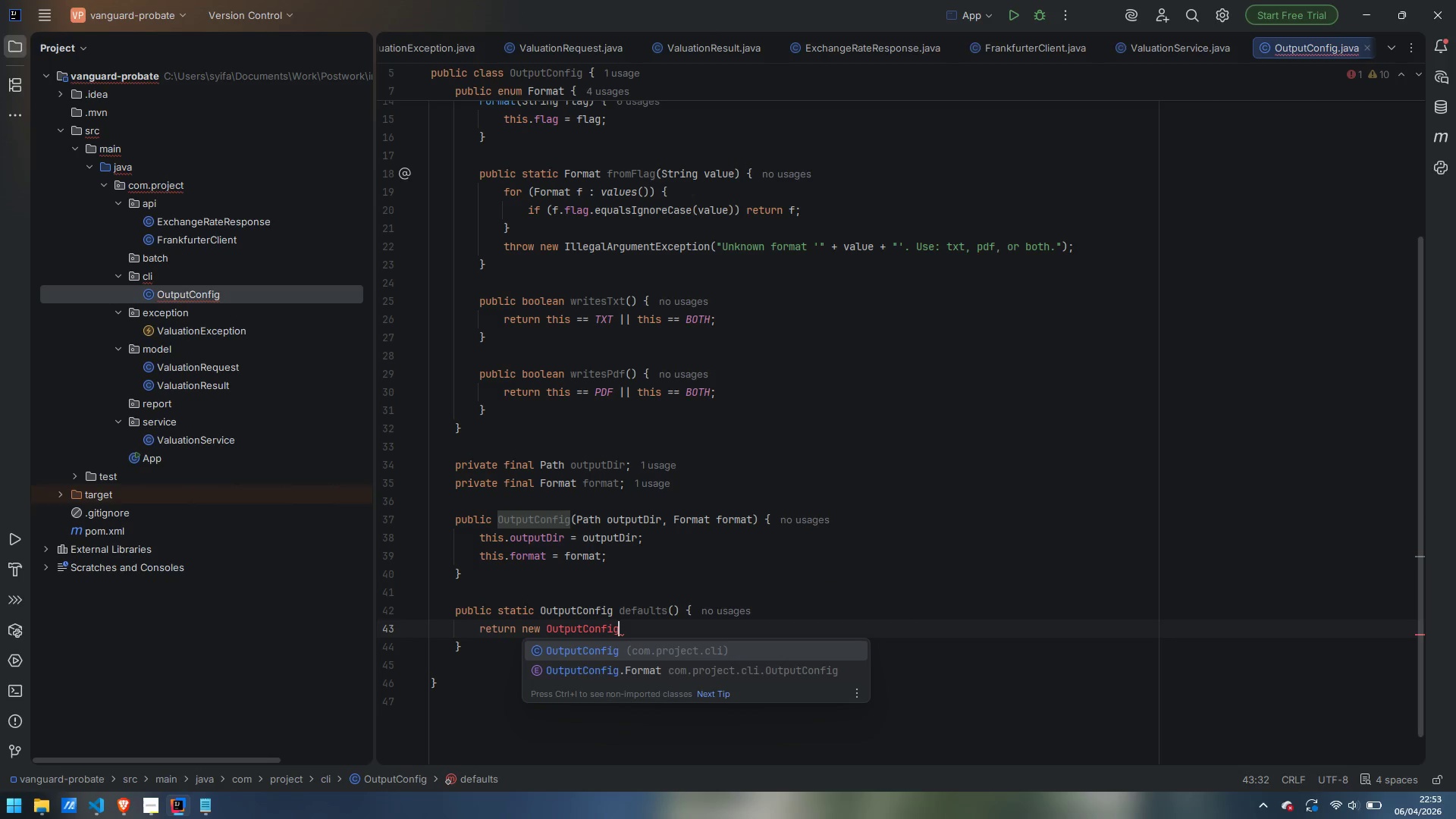 
key(Enter)
 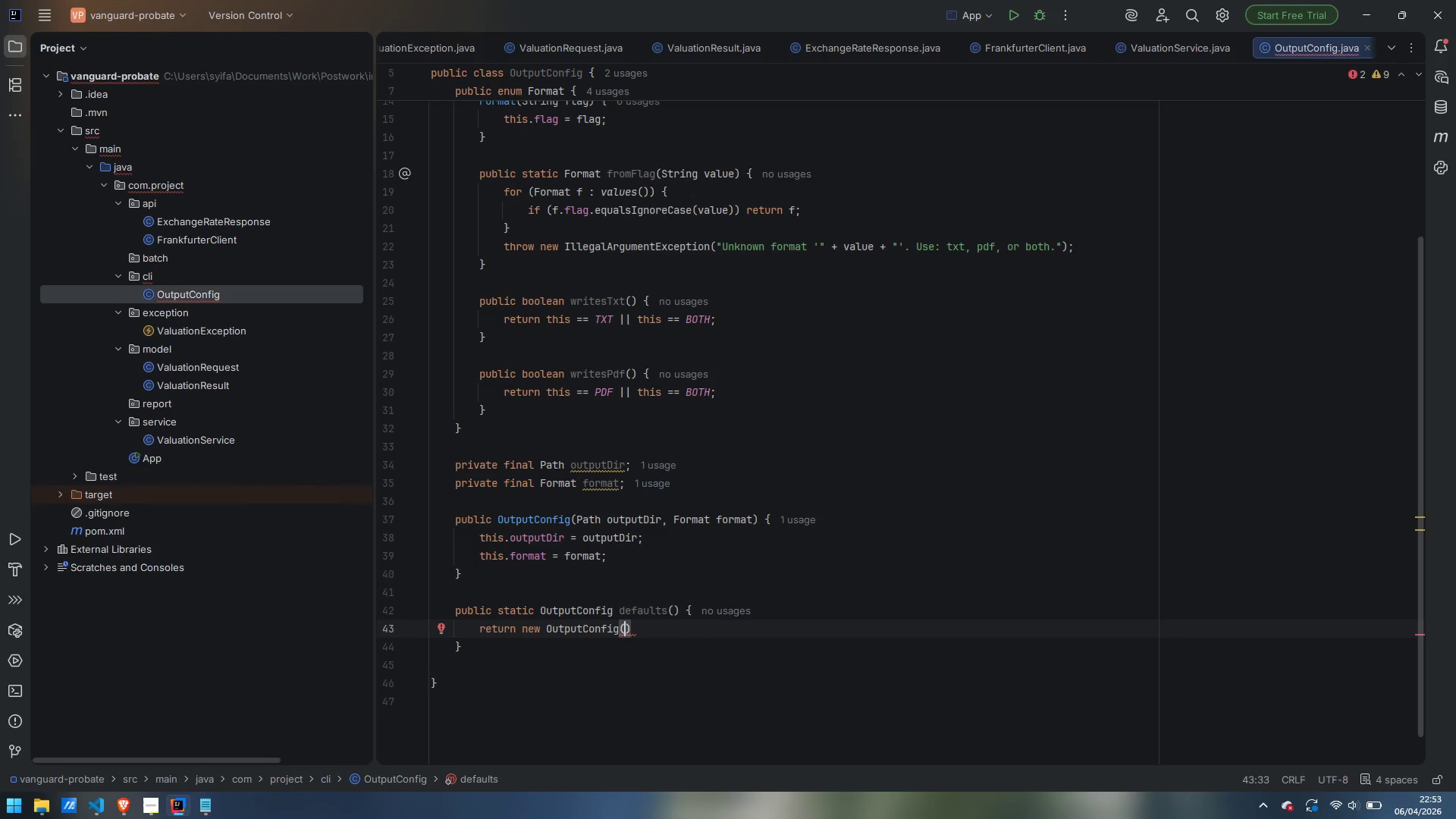 
type(Paths.ge)
 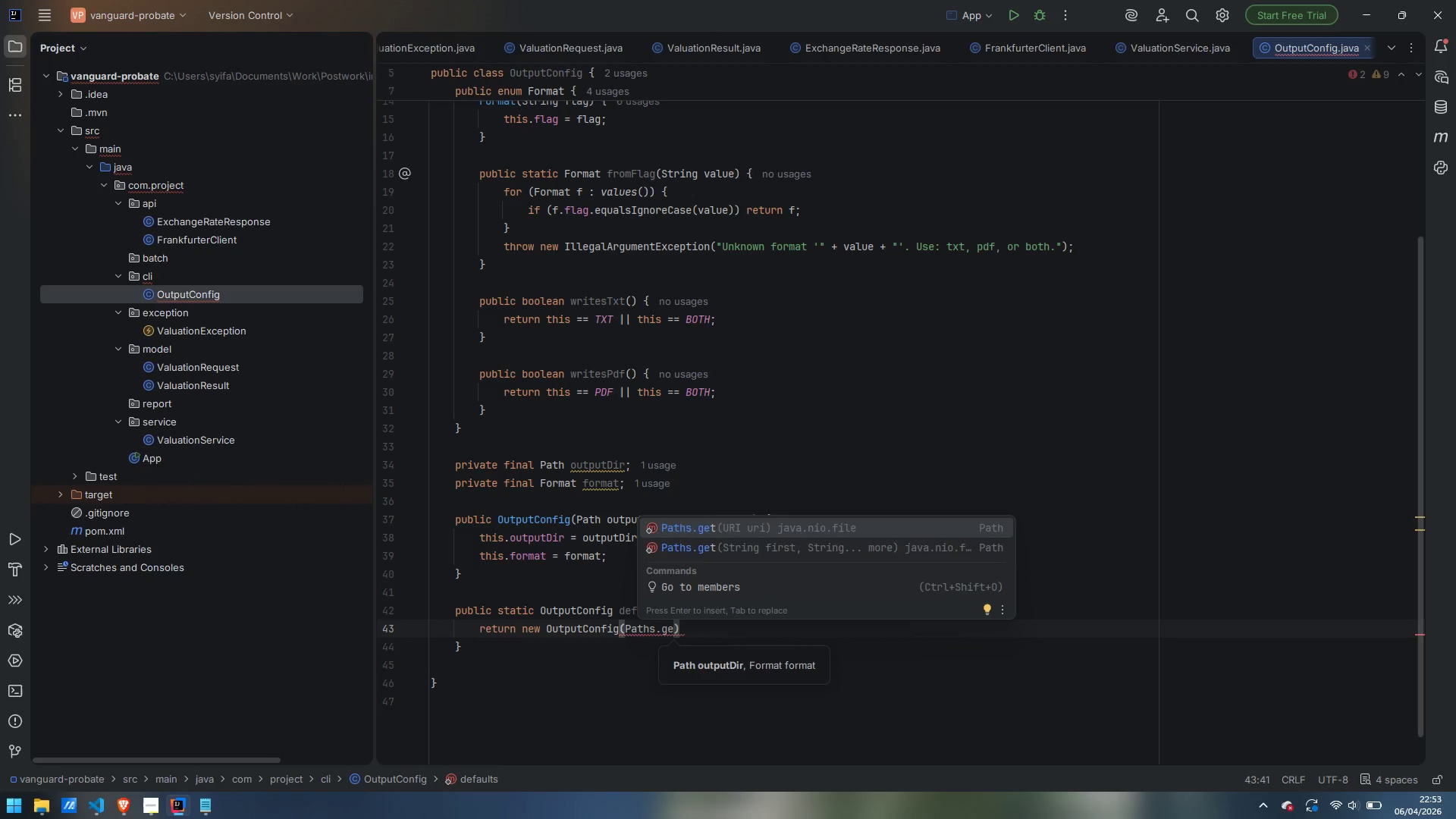 
key(Enter)
 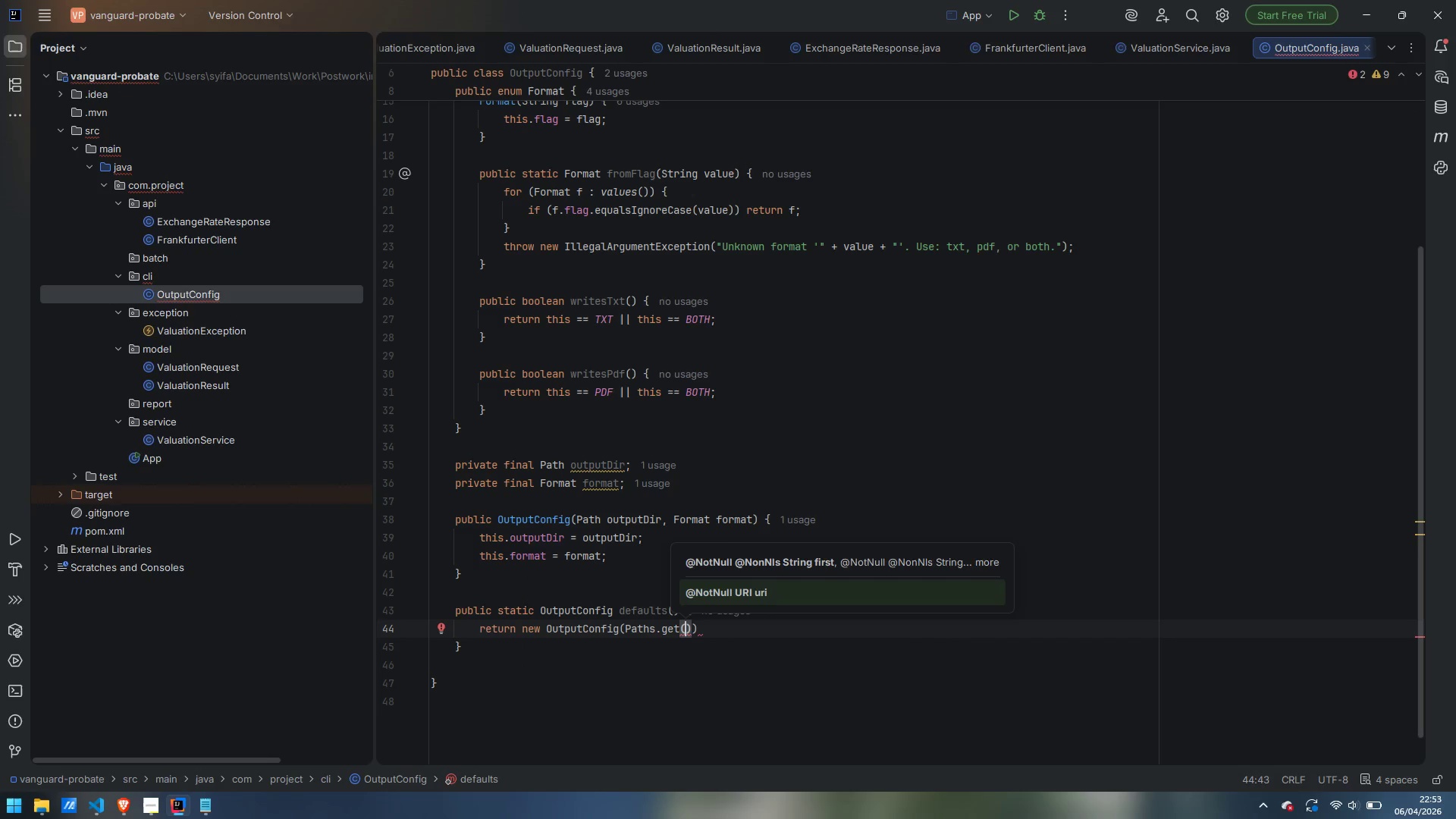 
key(Shift+Quote)
 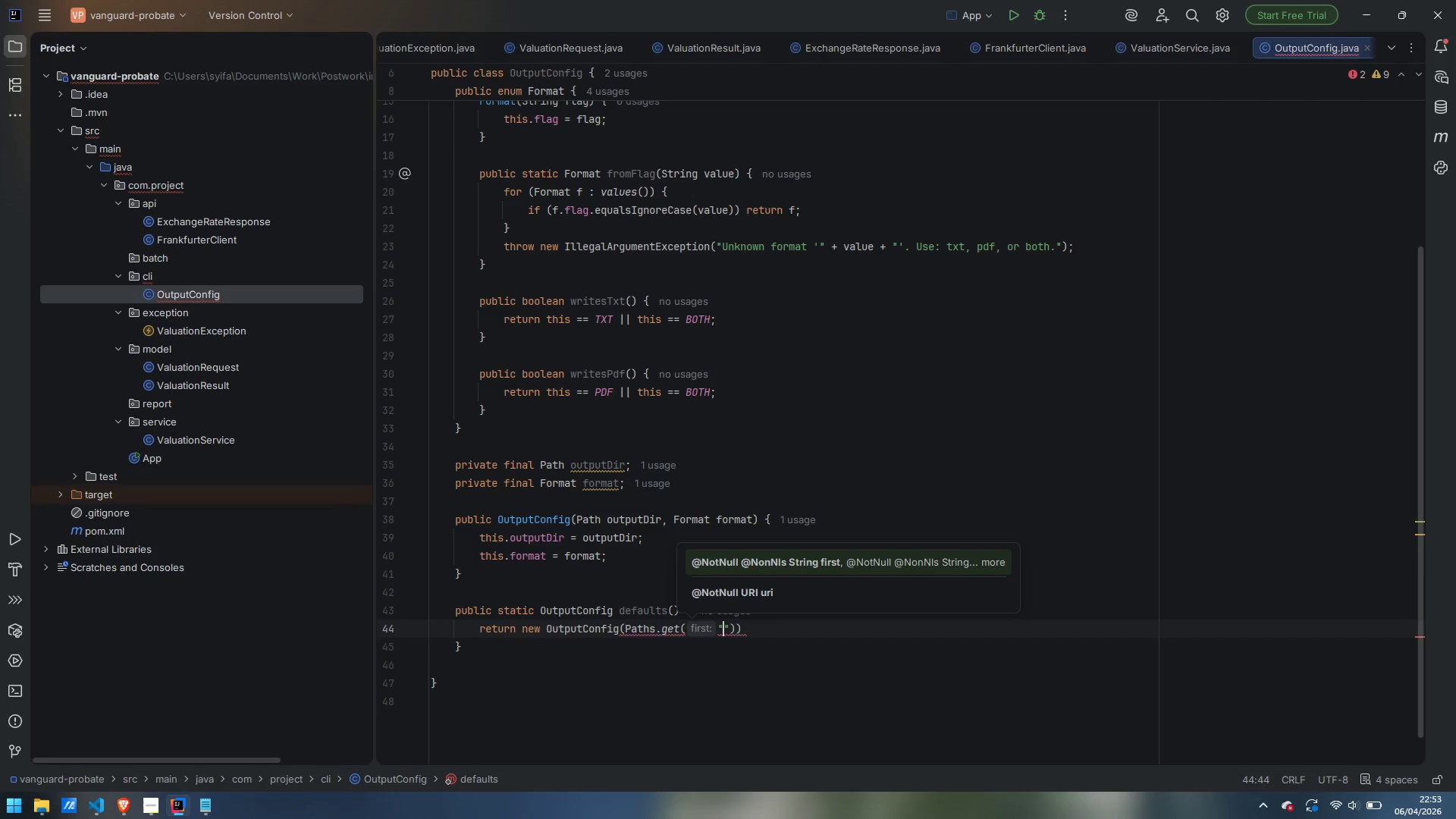 
key(ArrowRight)
 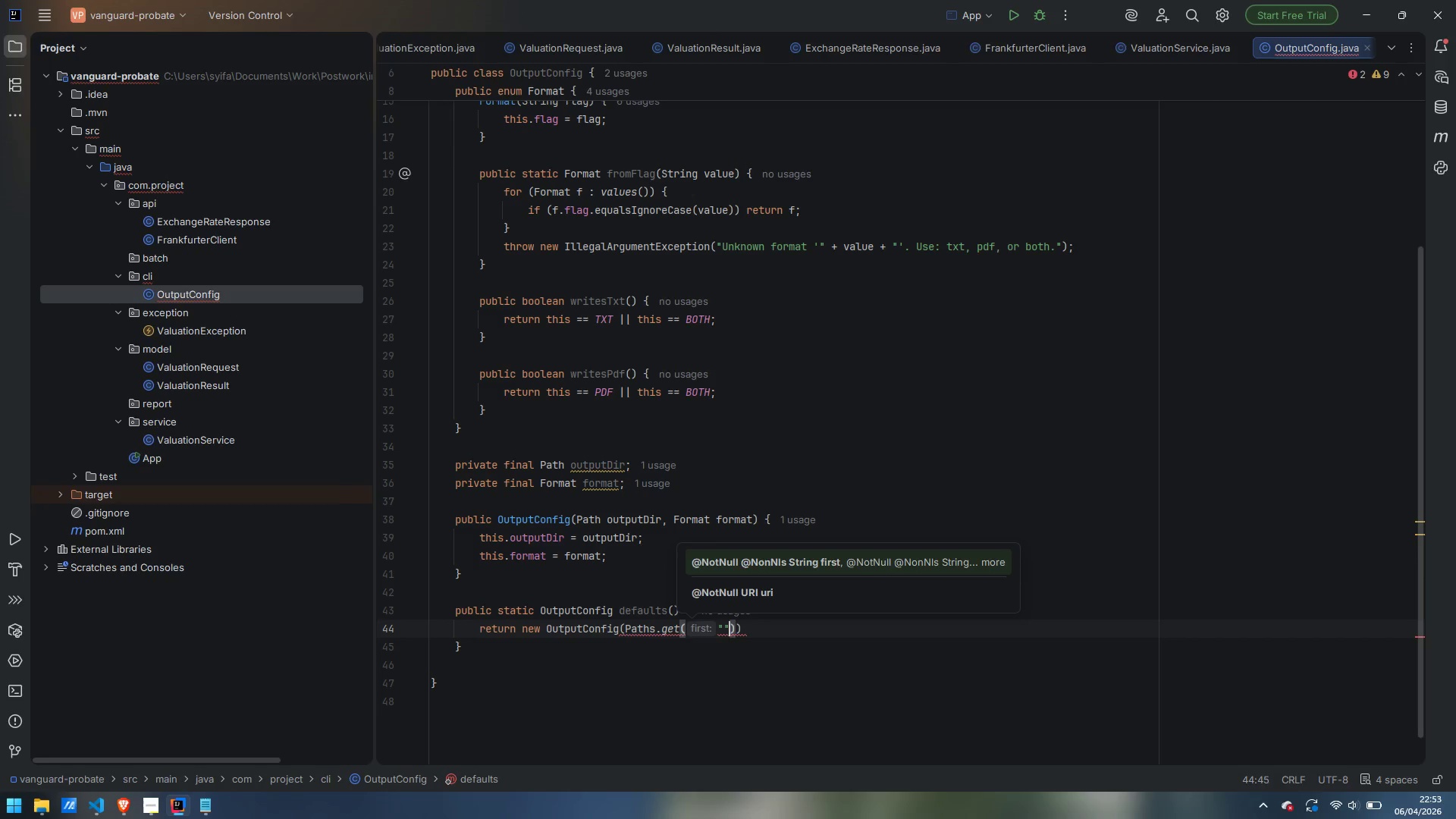 
key(ArrowRight)
 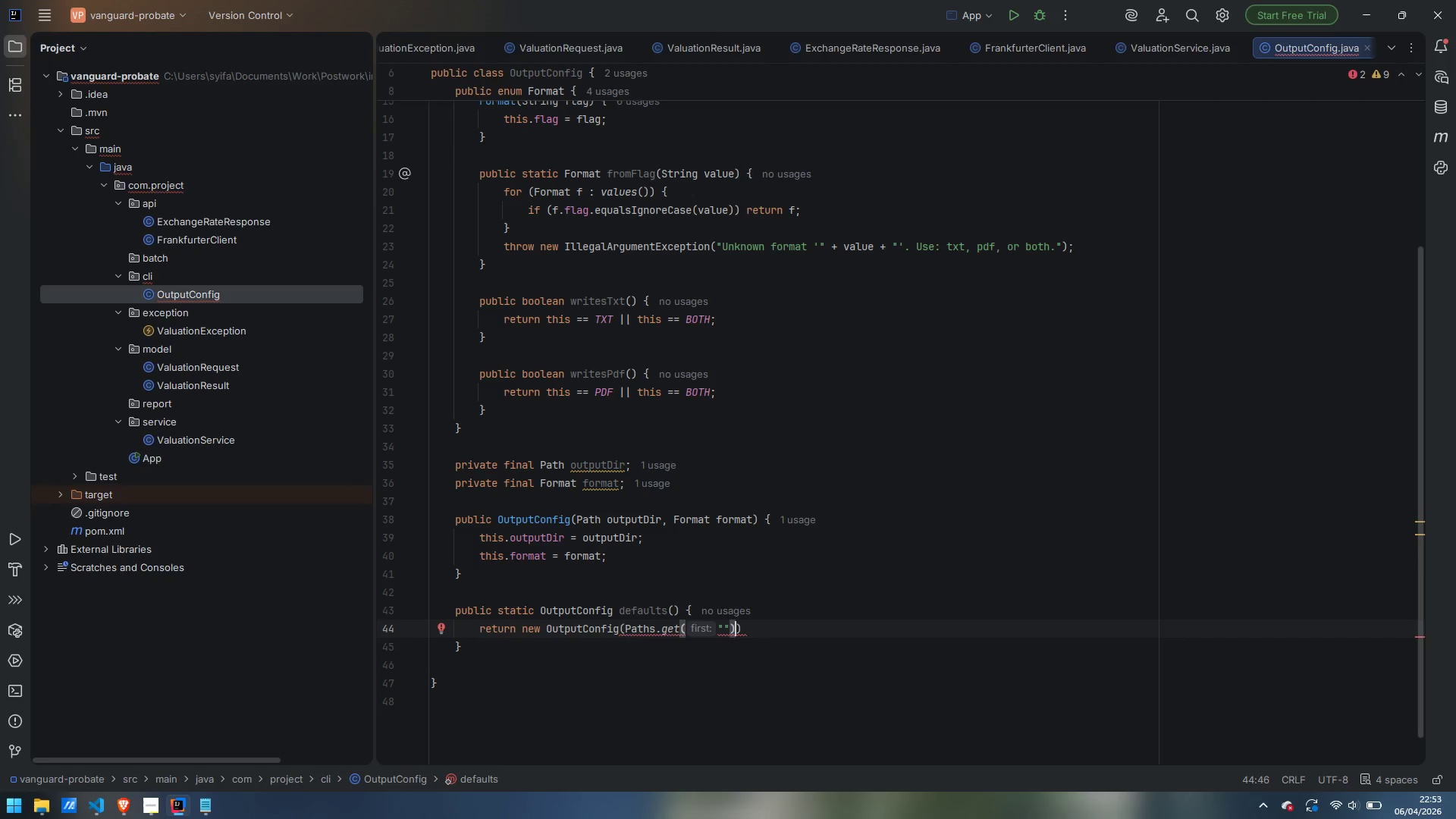 
type(, Format.TX)
 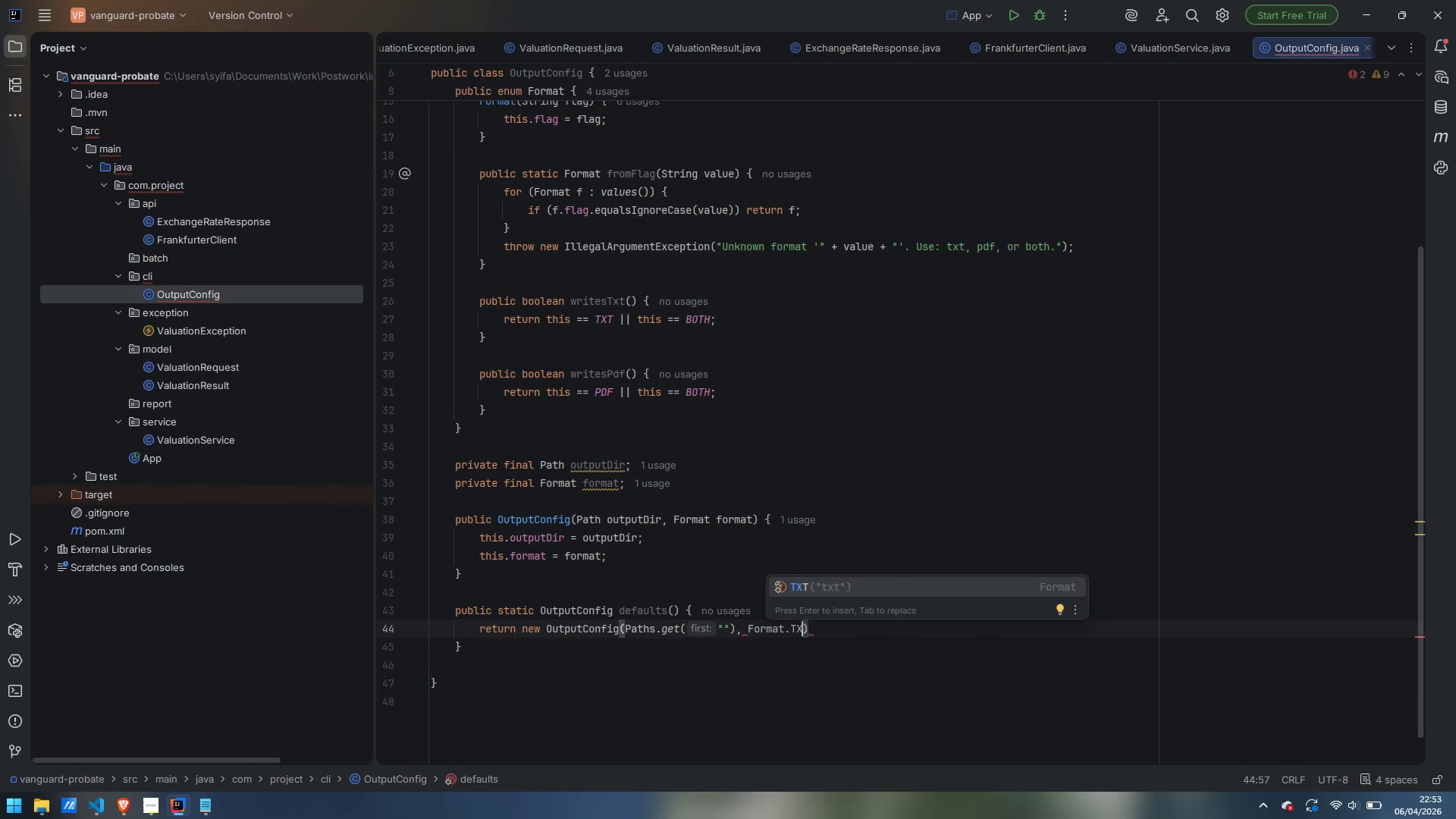 
key(Enter)
 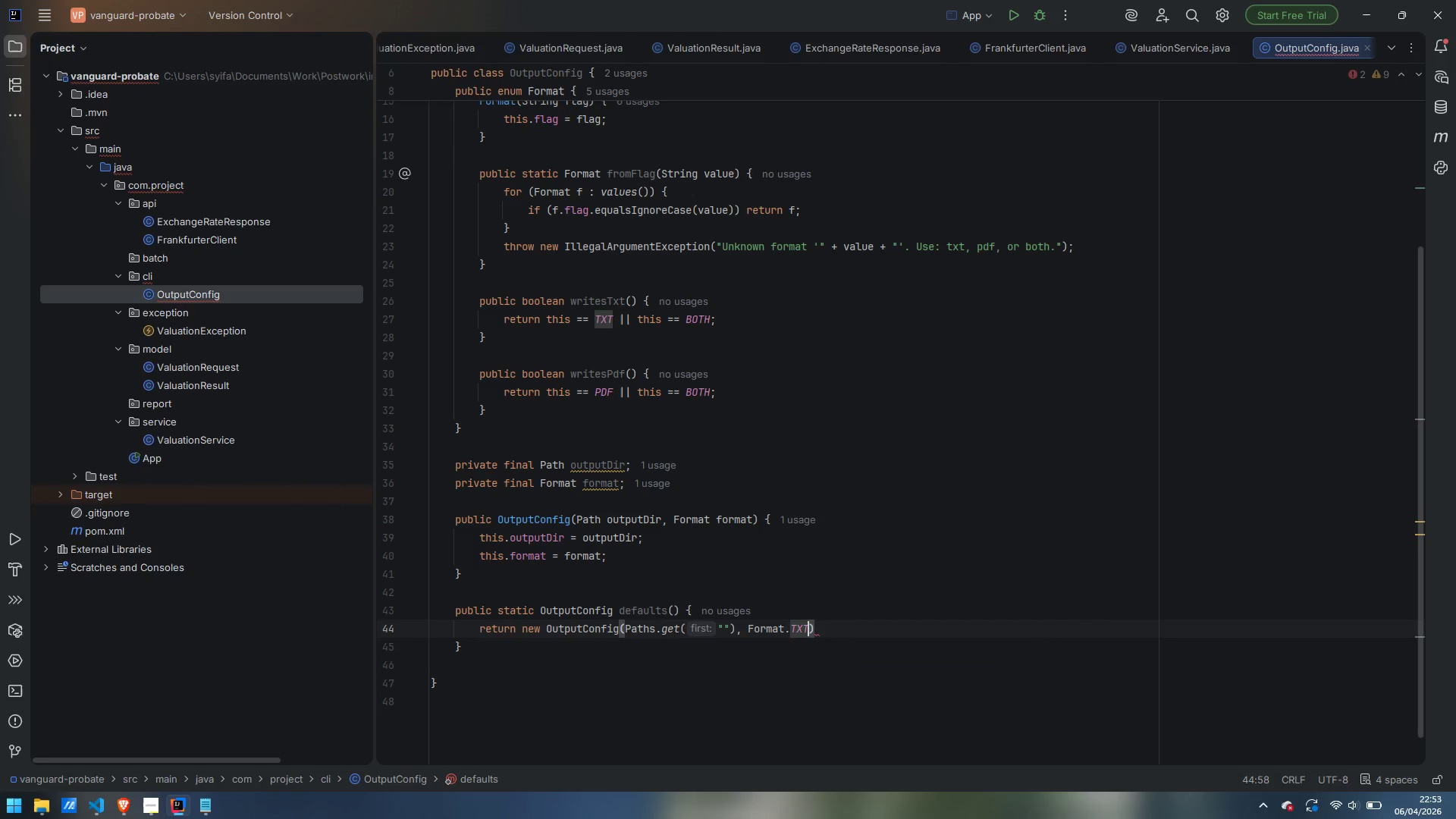 
key(ArrowRight)
 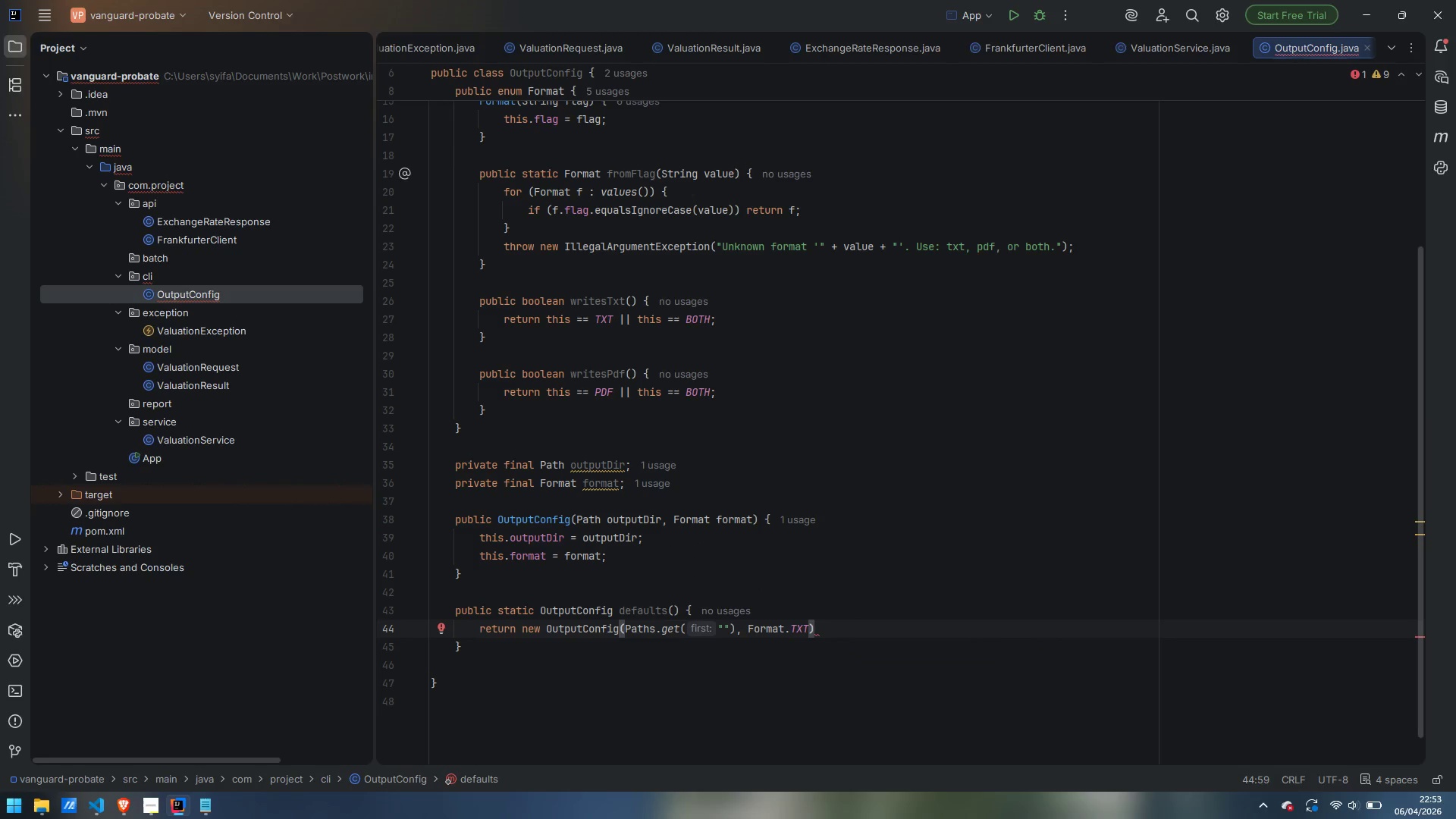 
key(Semicolon)
 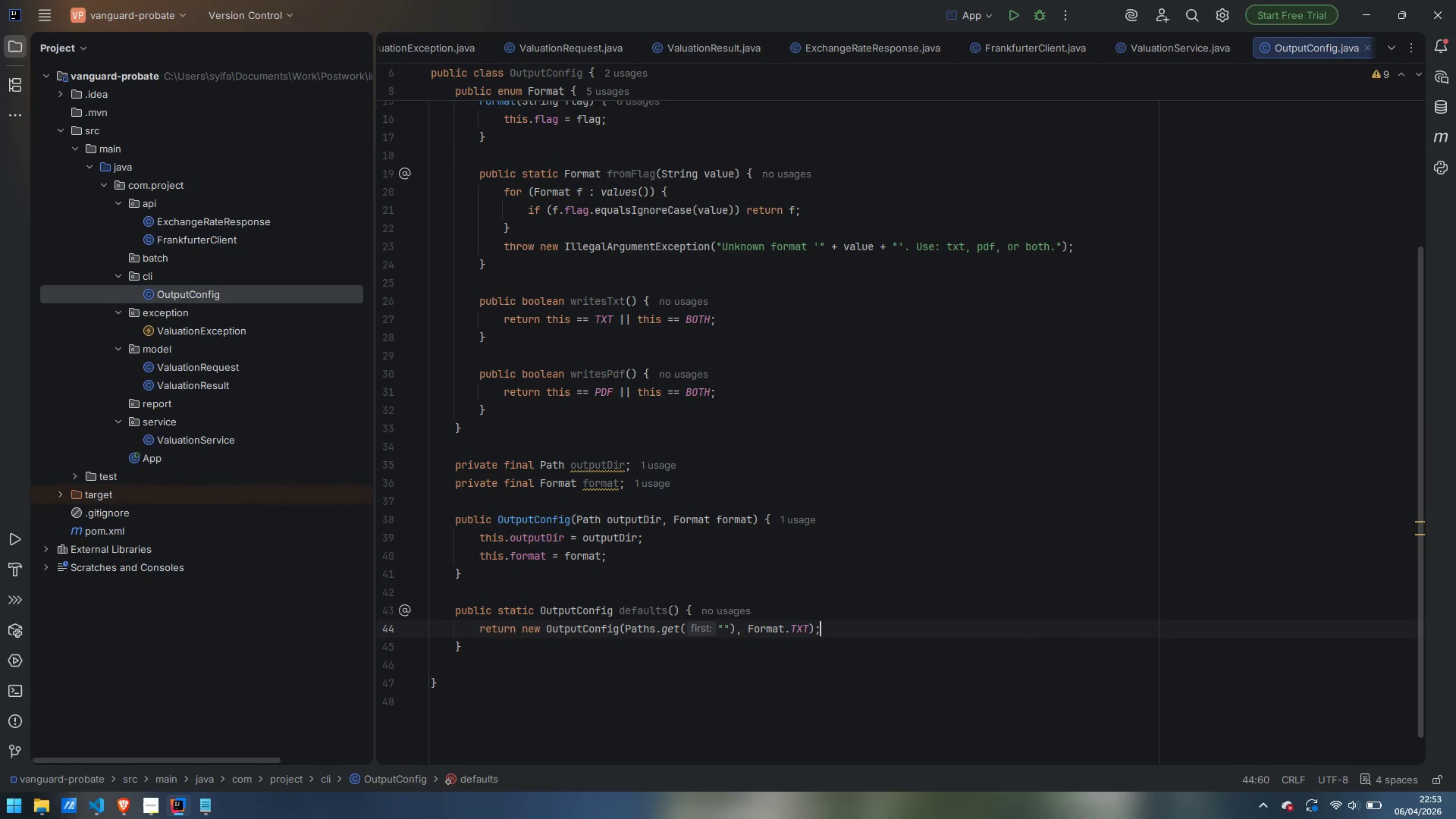 
key(ArrowDown)
 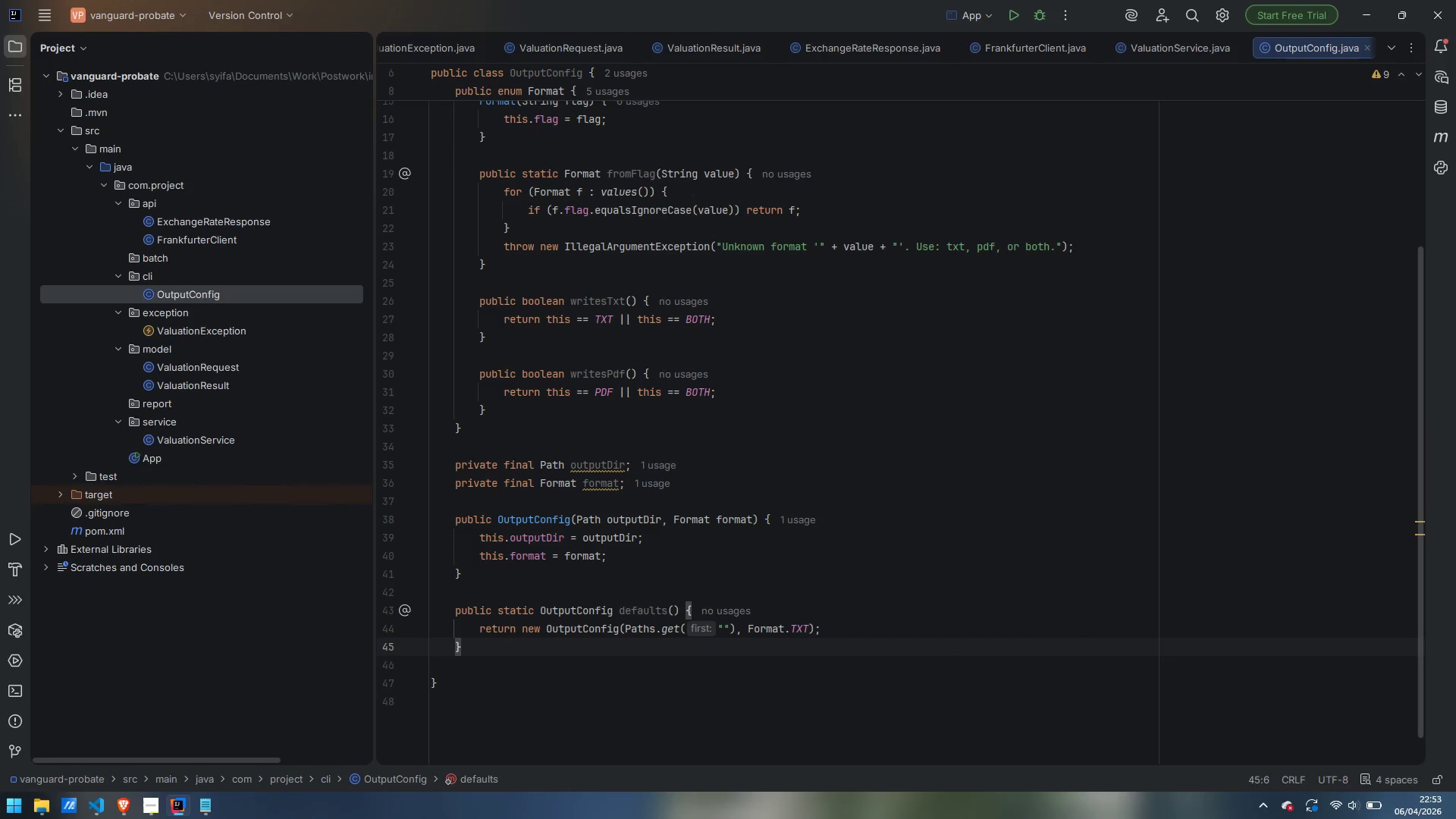 
key(Enter)
 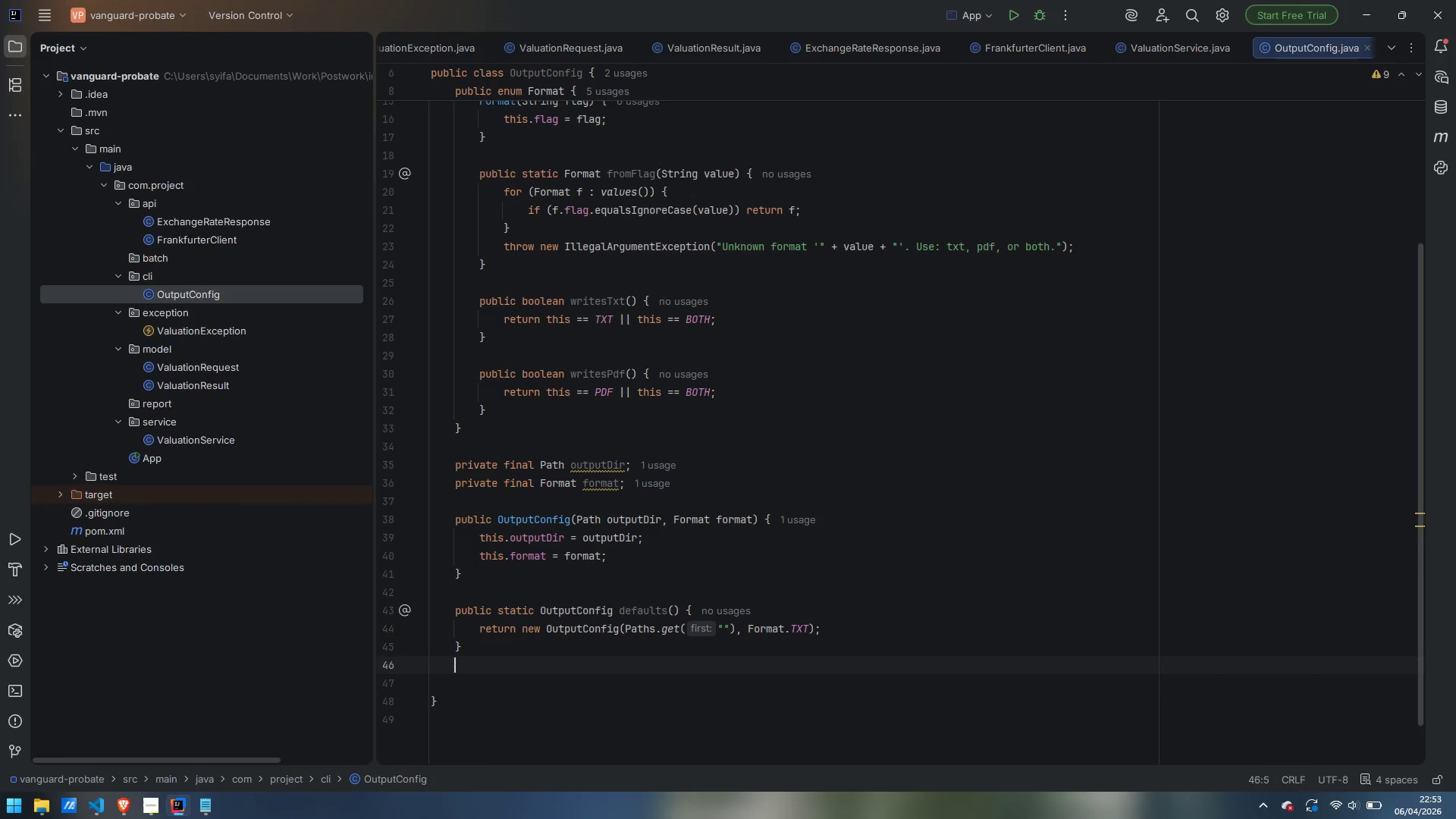 
key(Enter)
 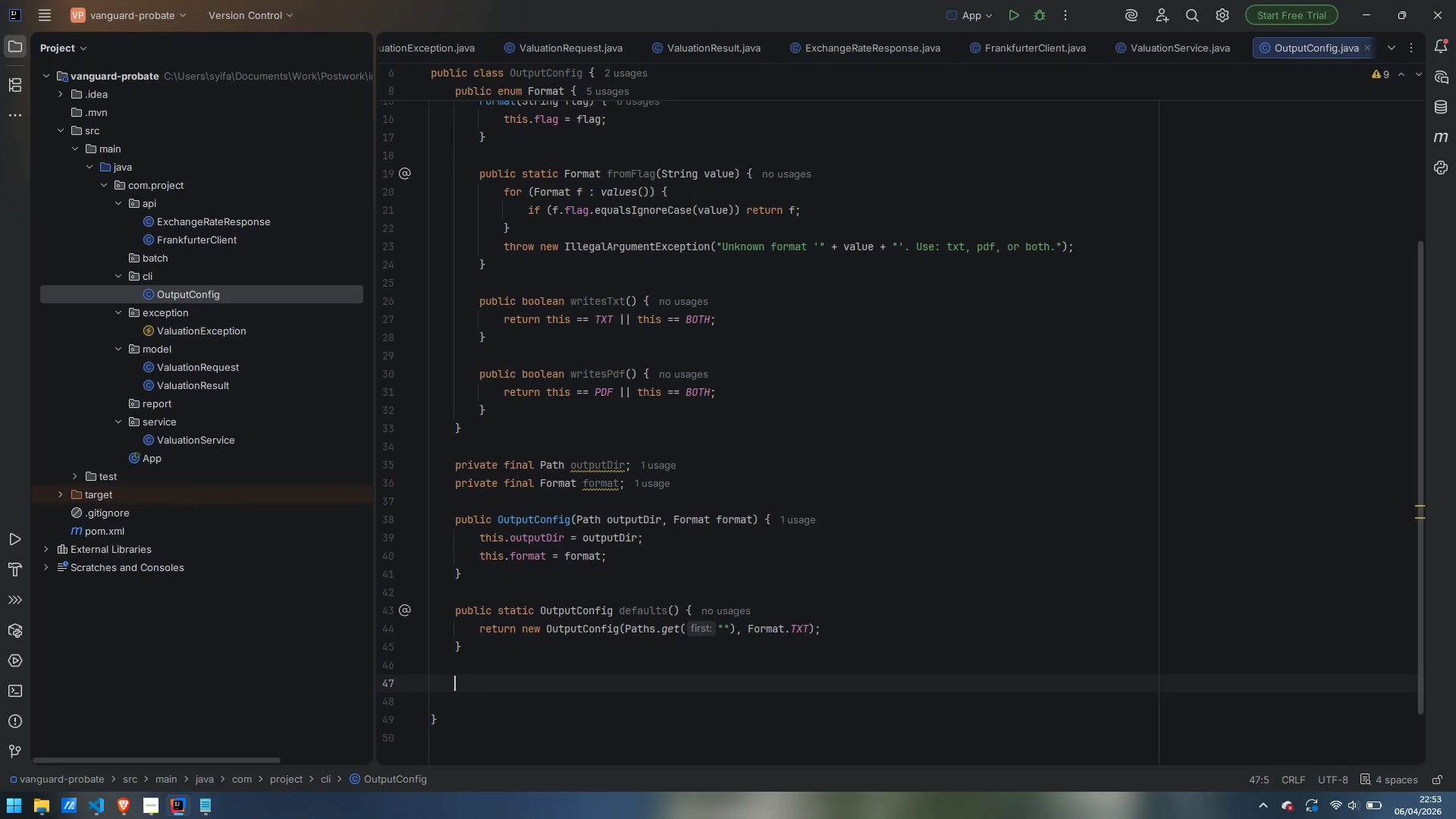 
type(public Path getOutputDir()
 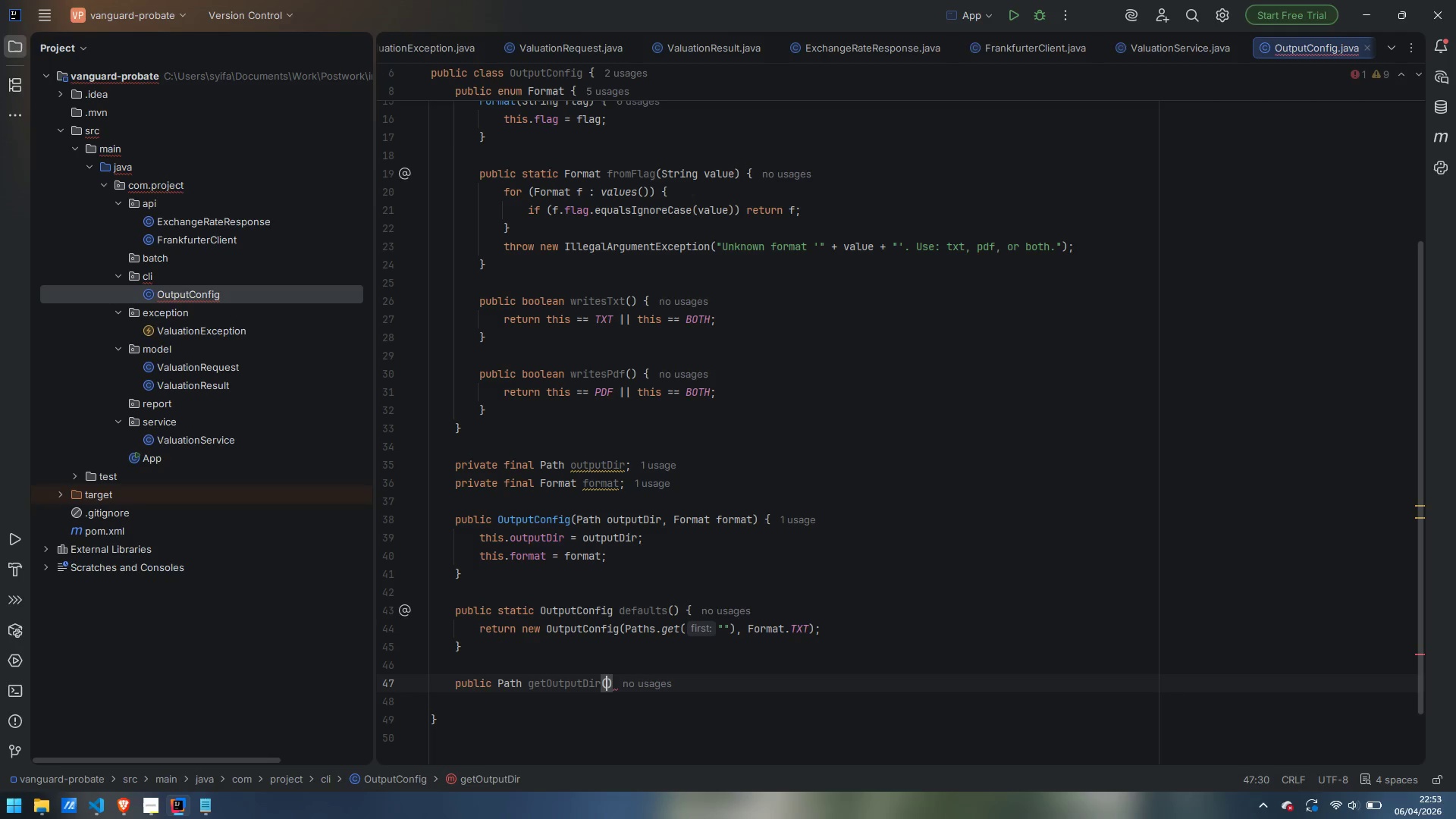 
key(ArrowRight)
 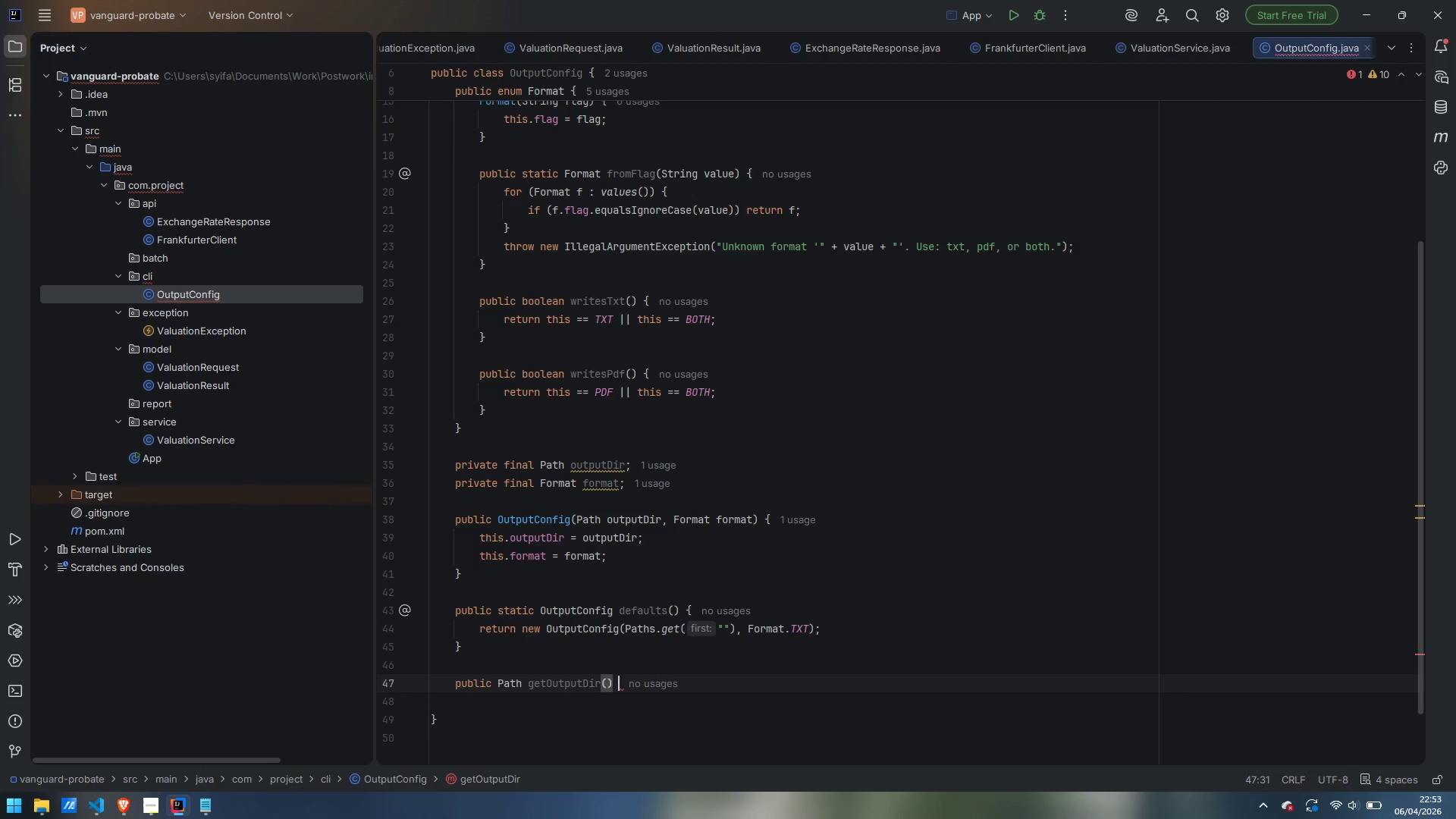 
key(Space)
 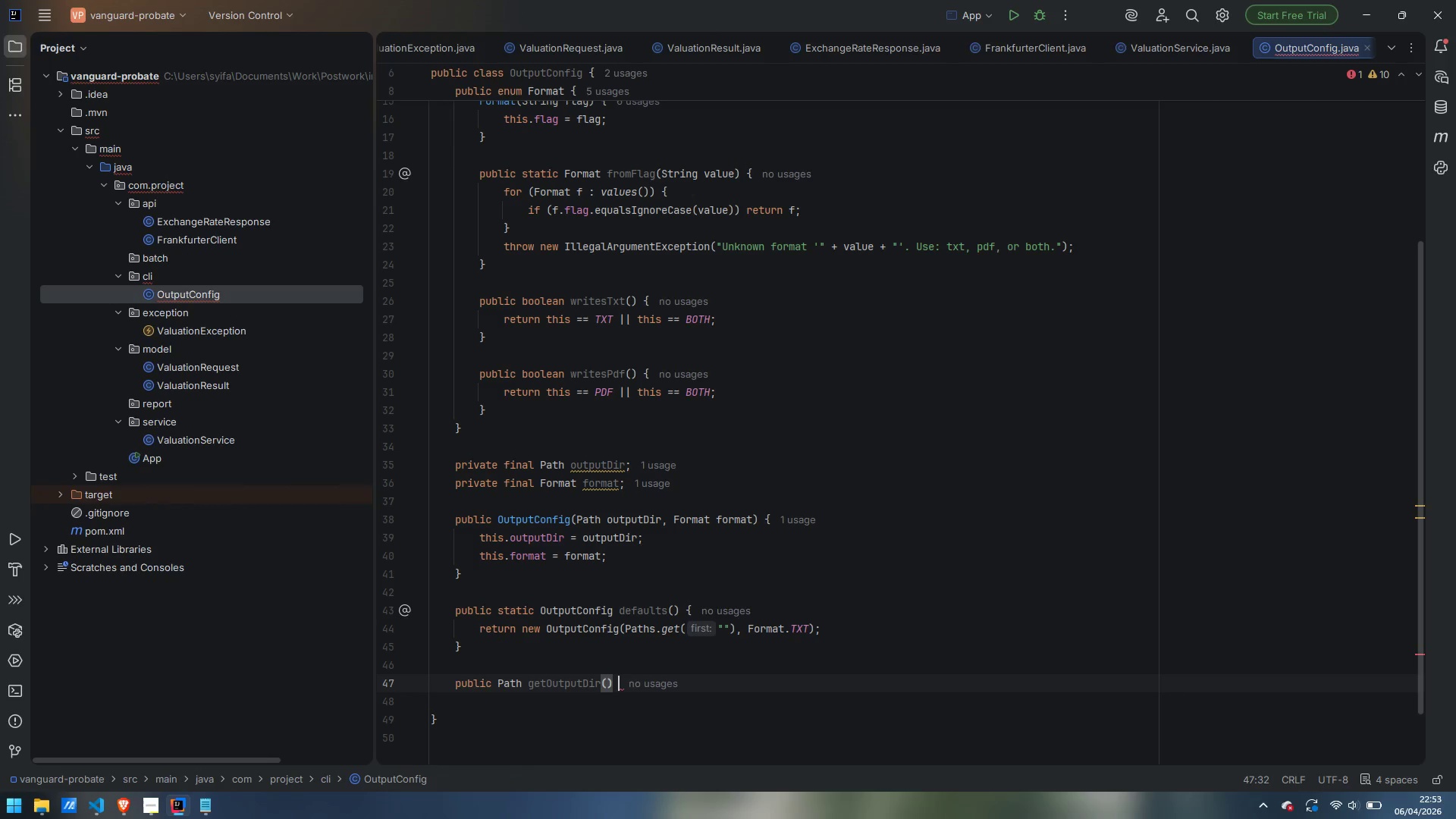 
key(Shift+BracketLeft)
 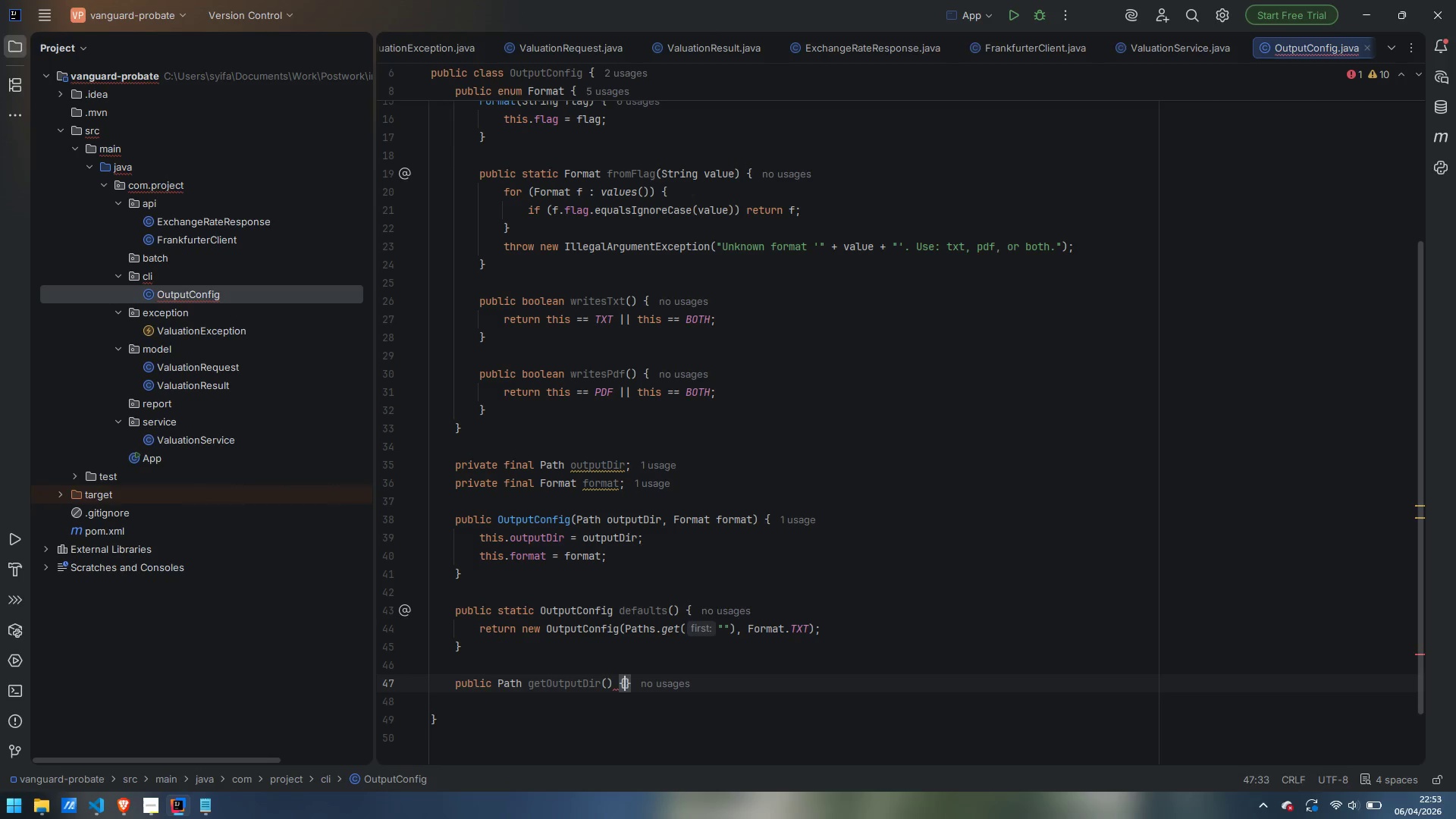 
key(Enter)
 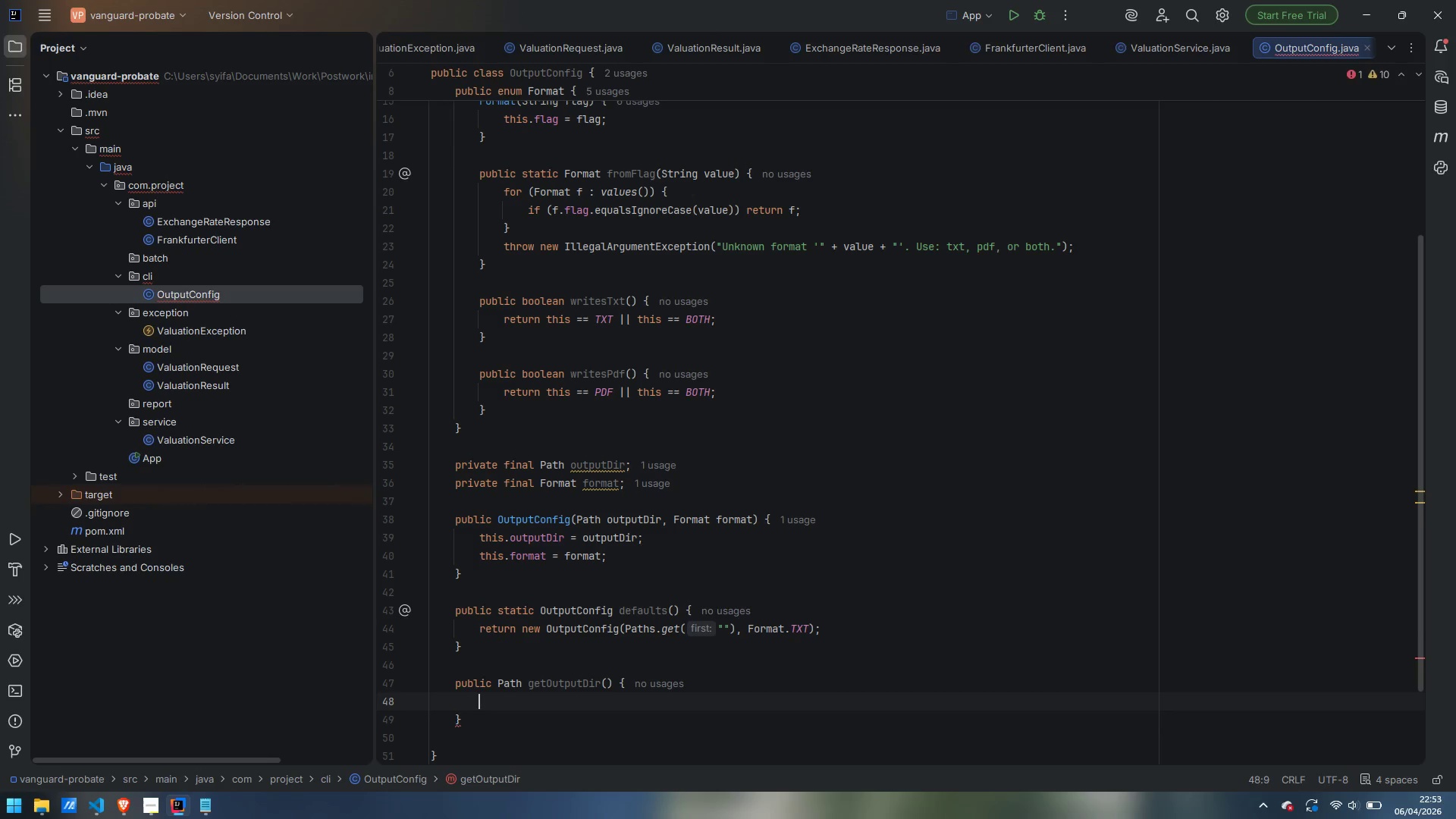 
type(reutrn )
 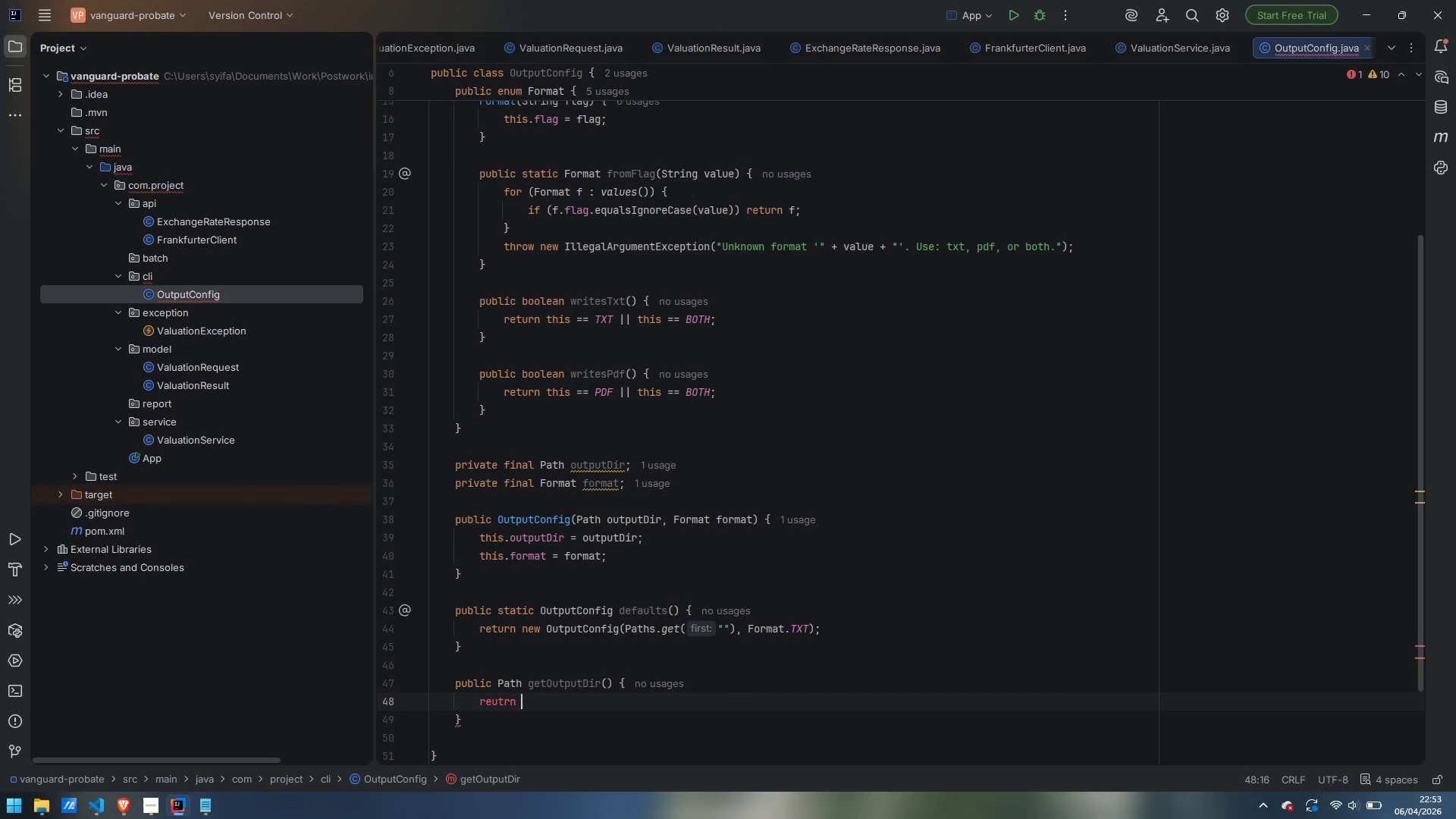 
key(Control+ControlLeft)
 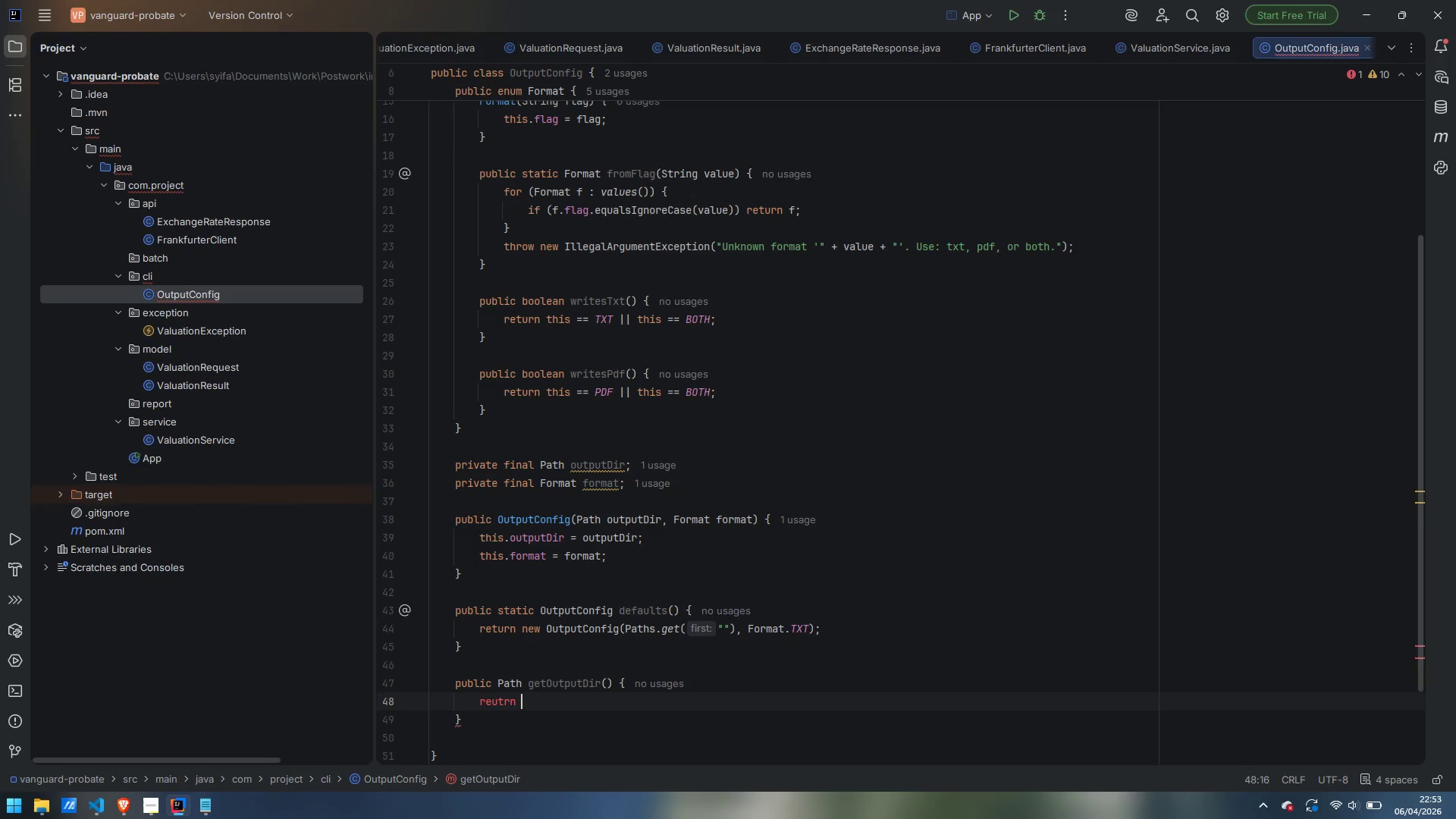 
key(Control+Backspace)
 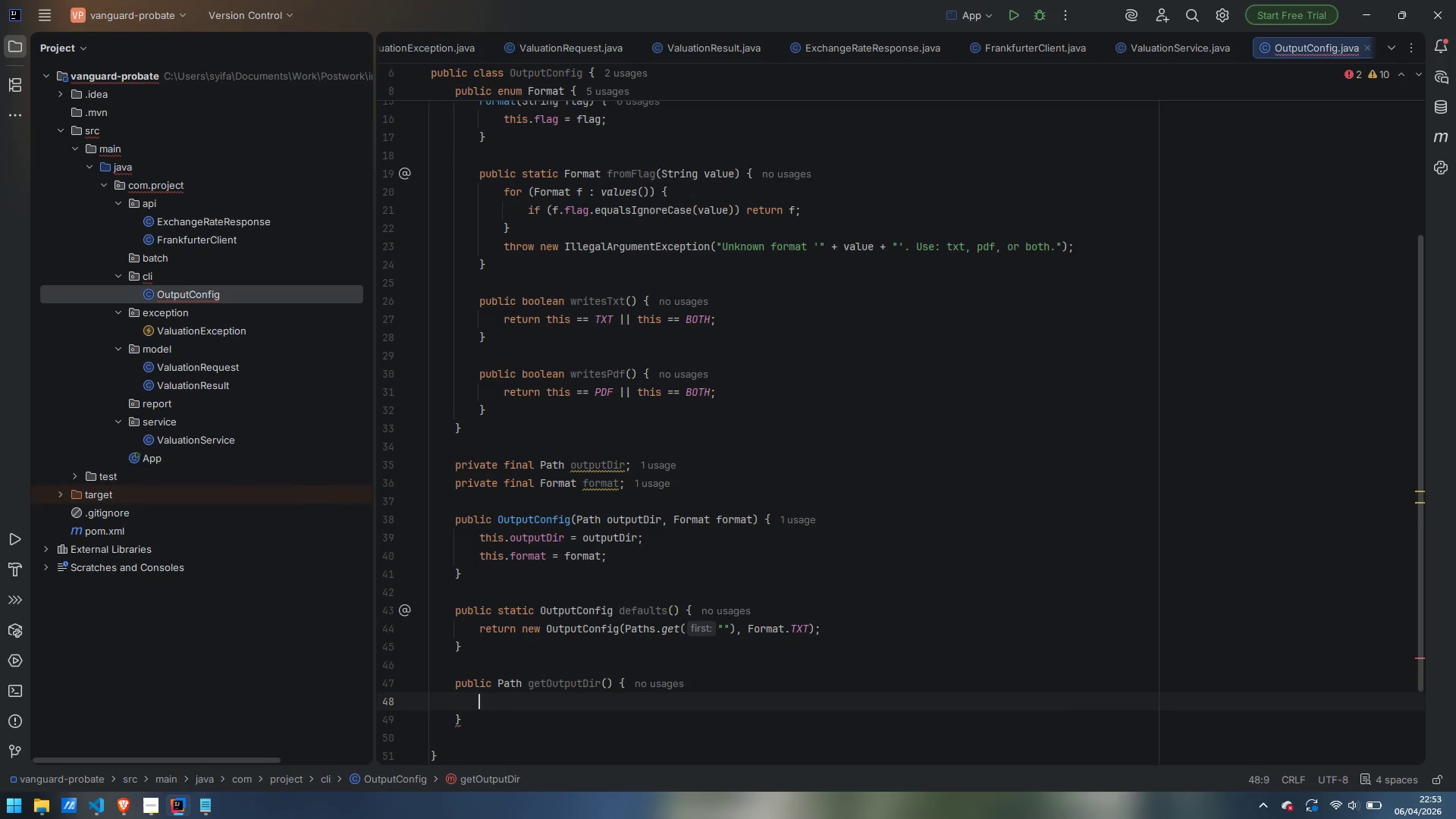 
type(return outputDir)
 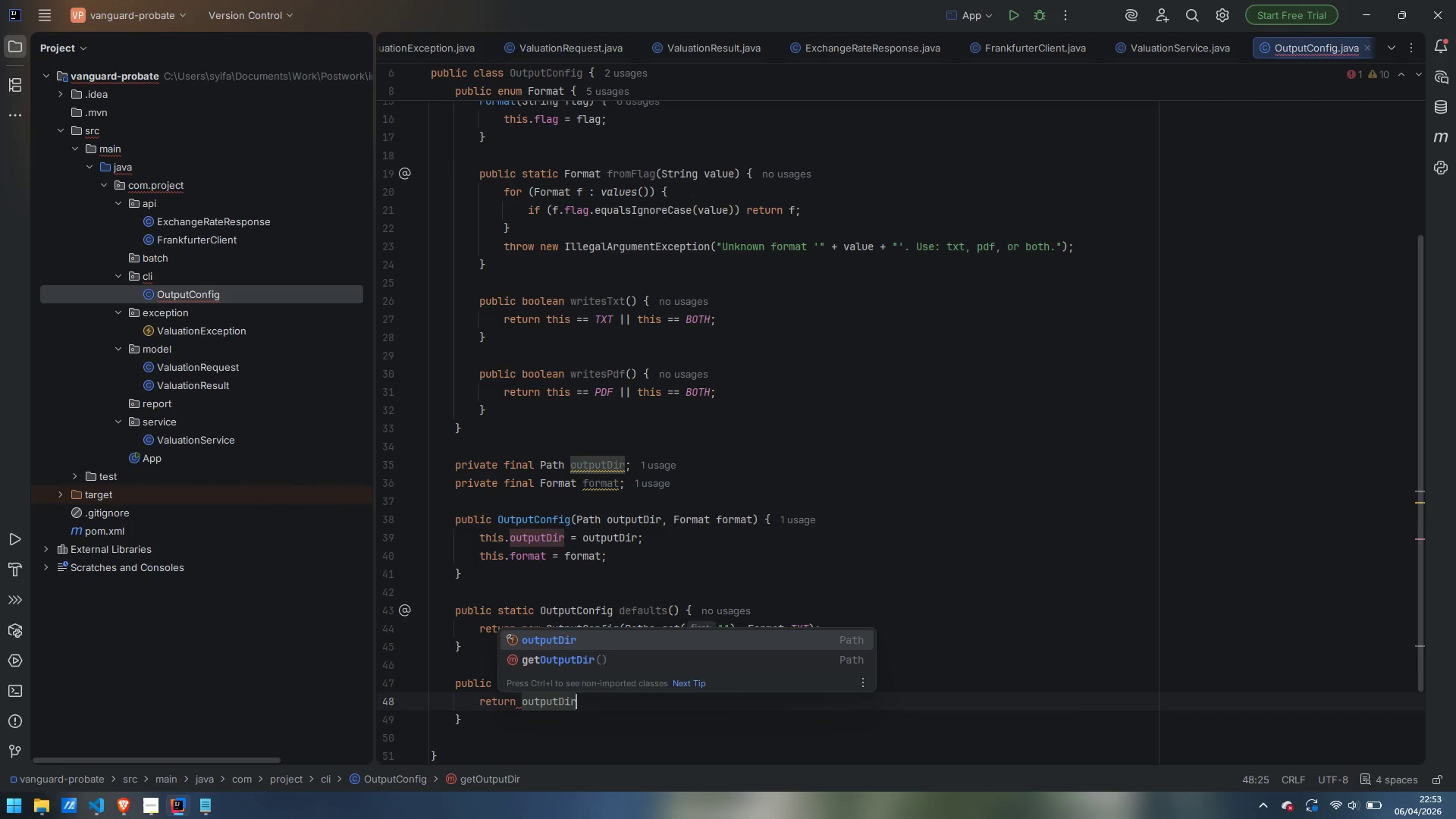 
key(Enter)
 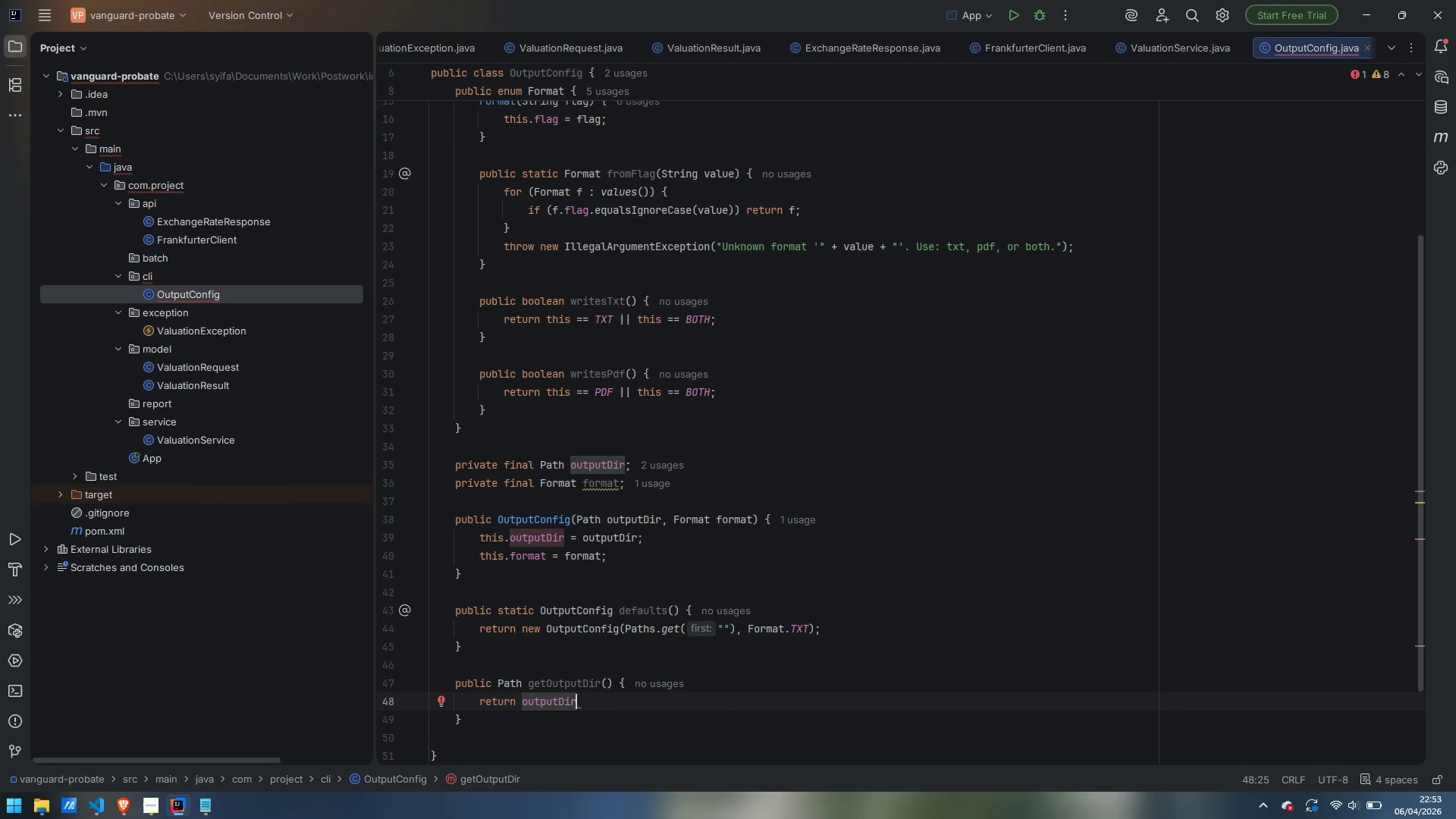 
key(Semicolon)
 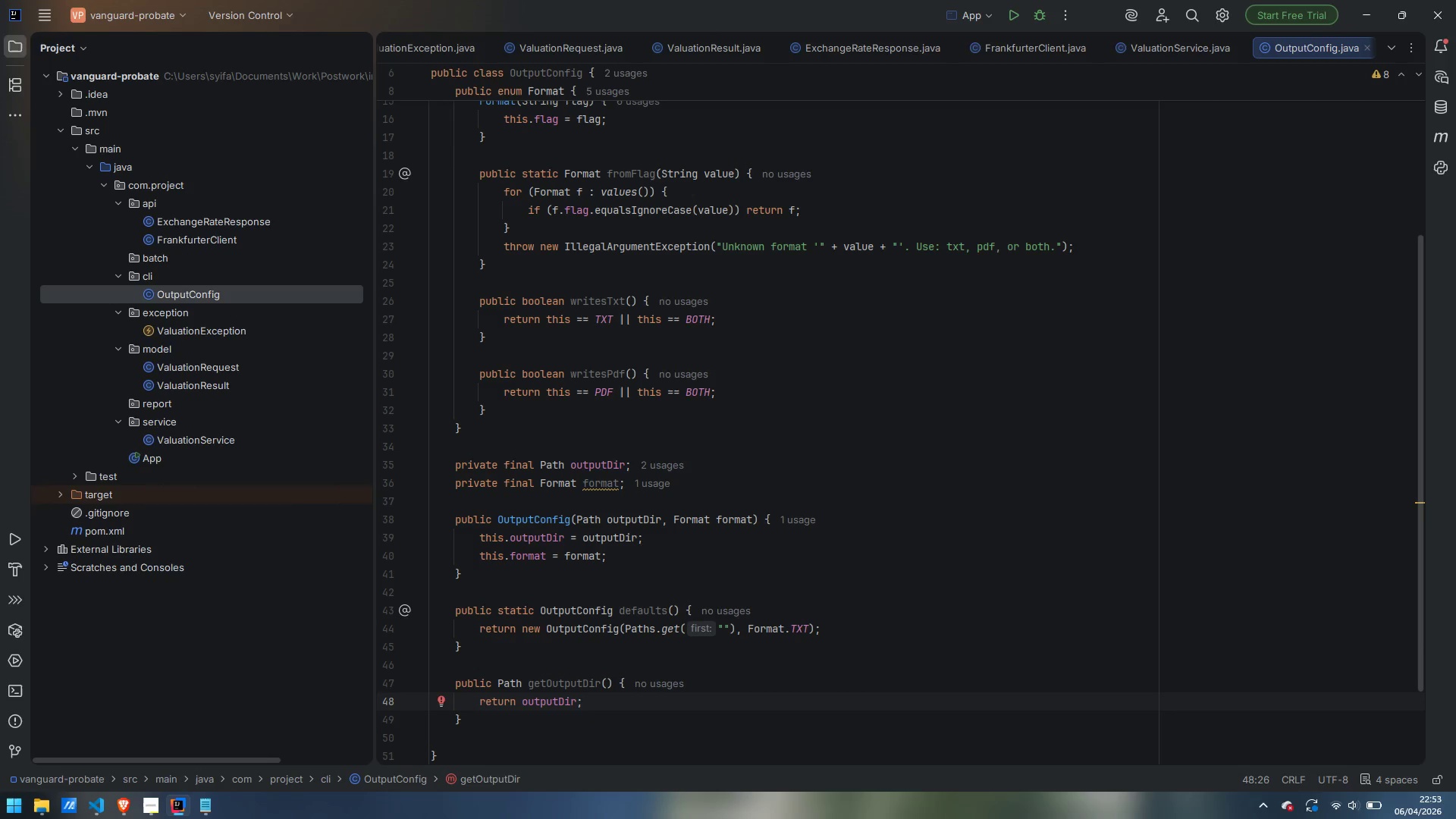 
key(ArrowDown)
 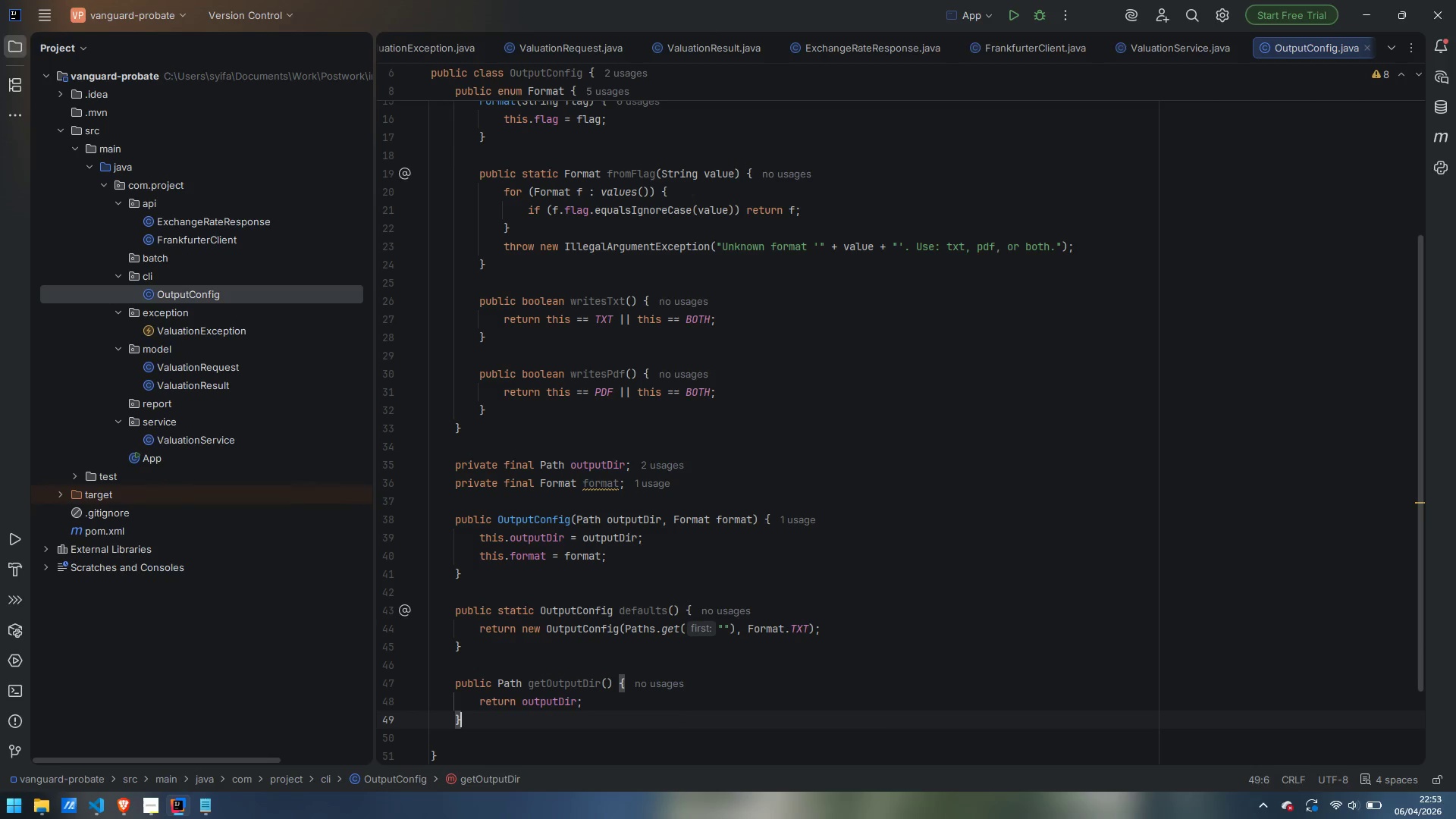 
key(Enter)
 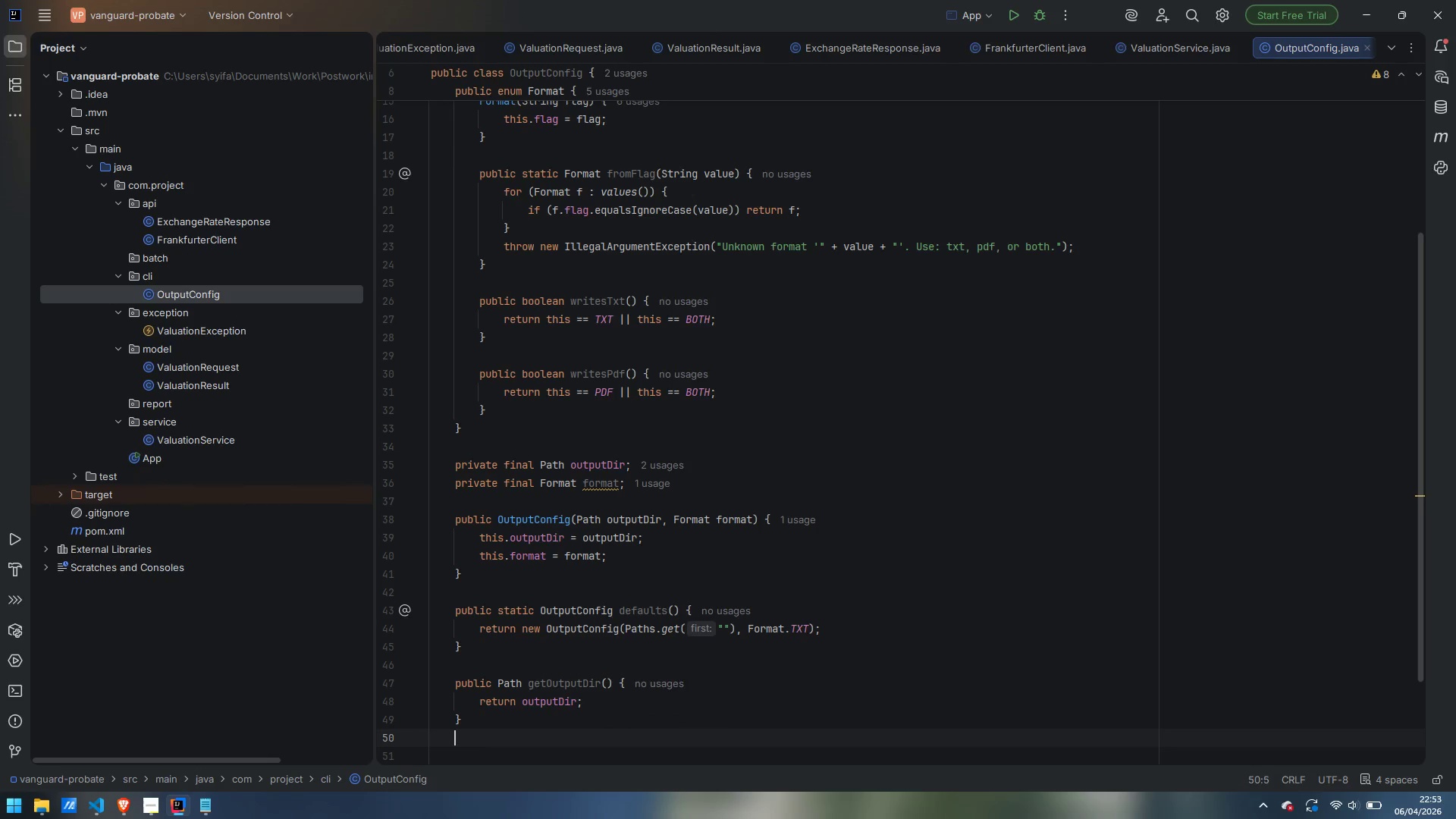 
key(Enter)
 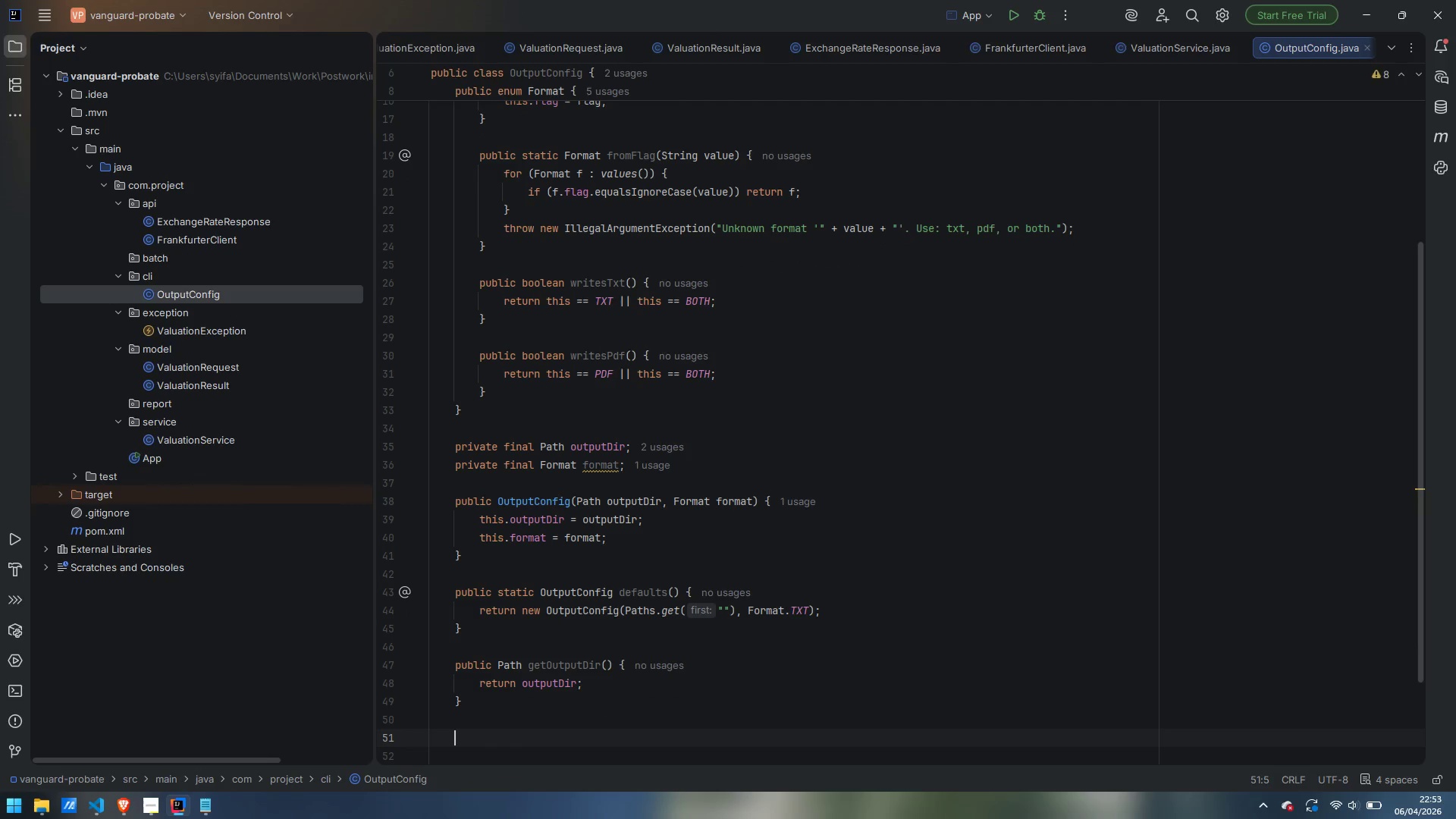 
type(public Format)
 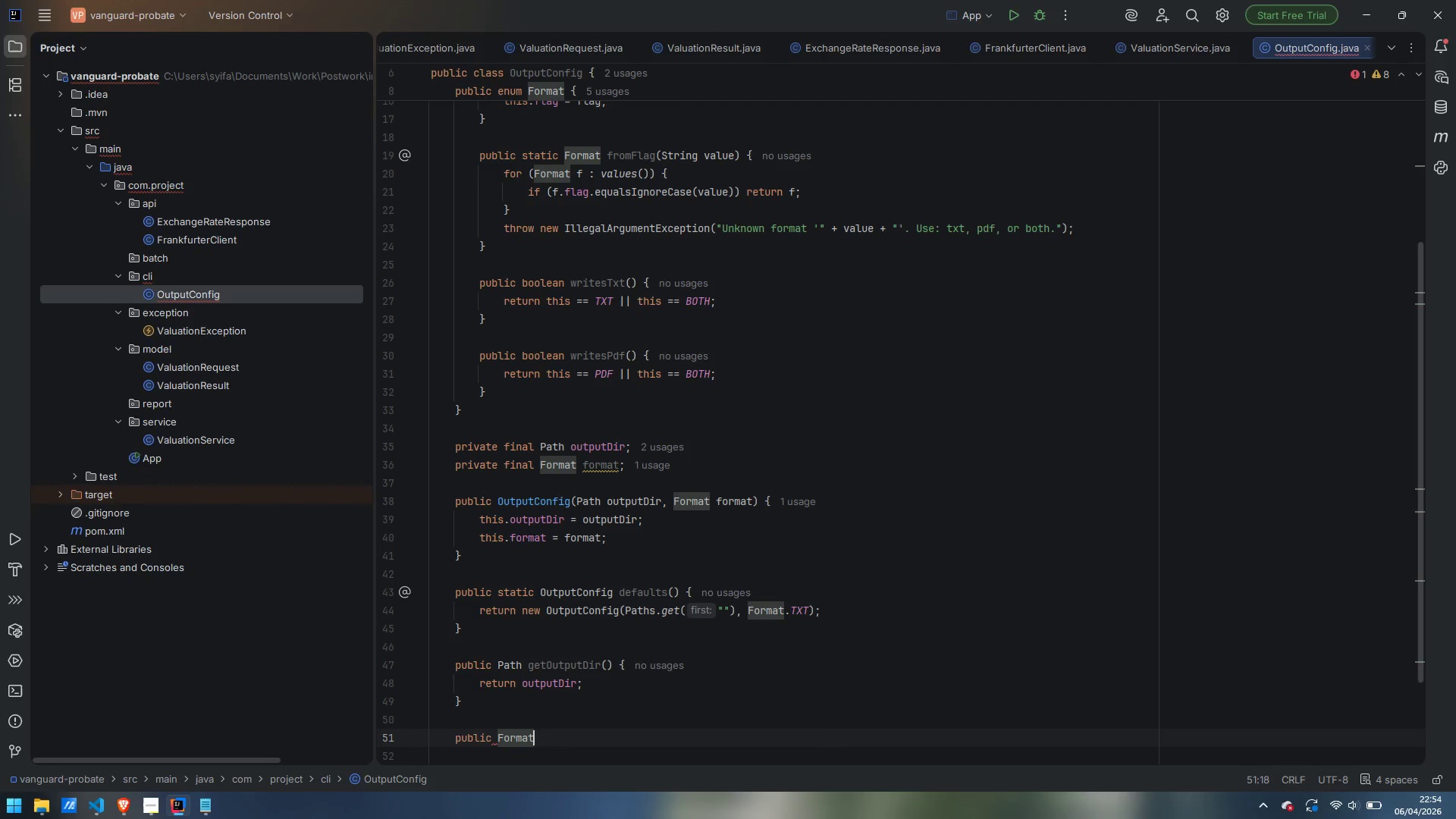 
key(Enter)
 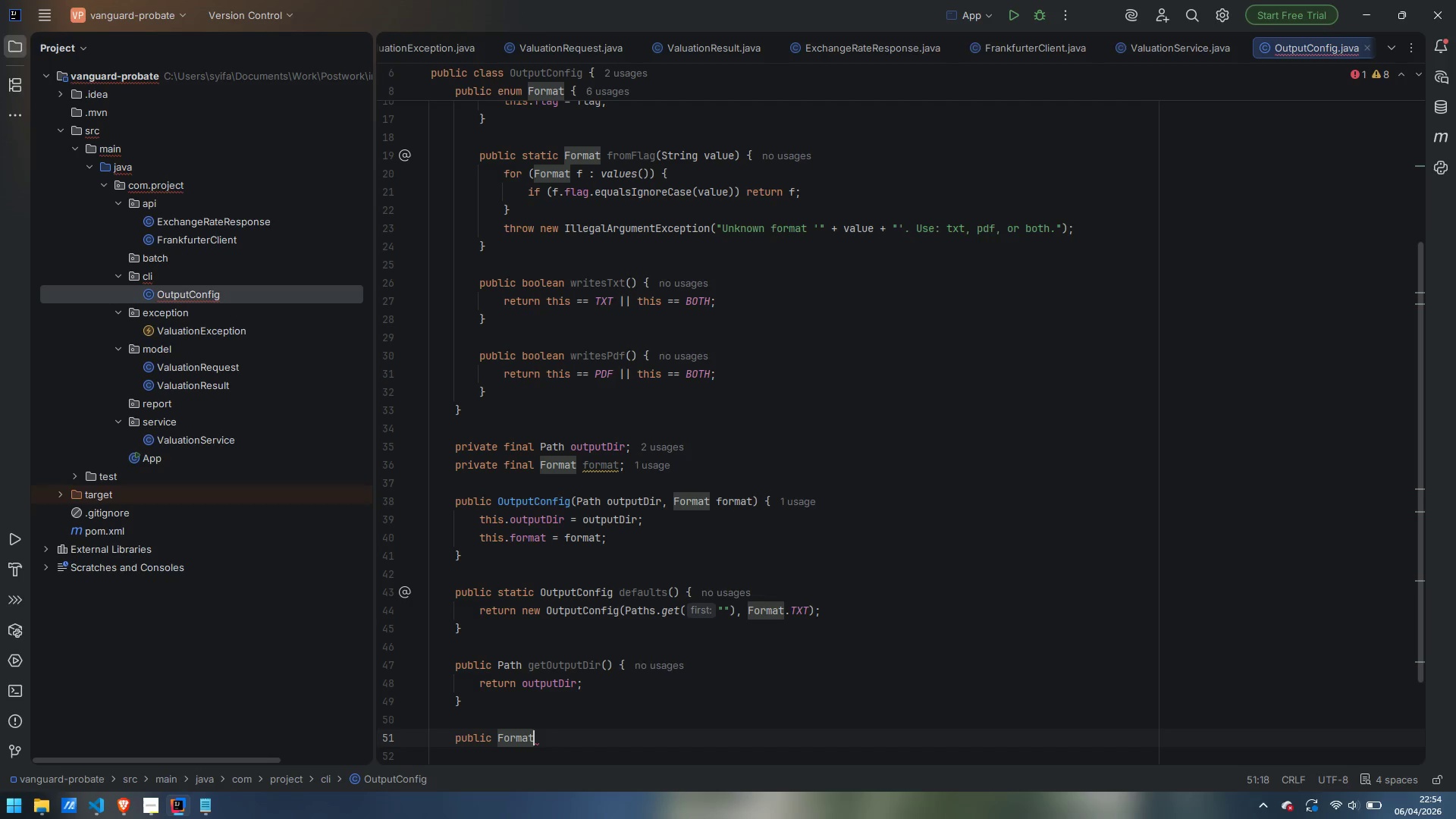 
type( getFormat()
 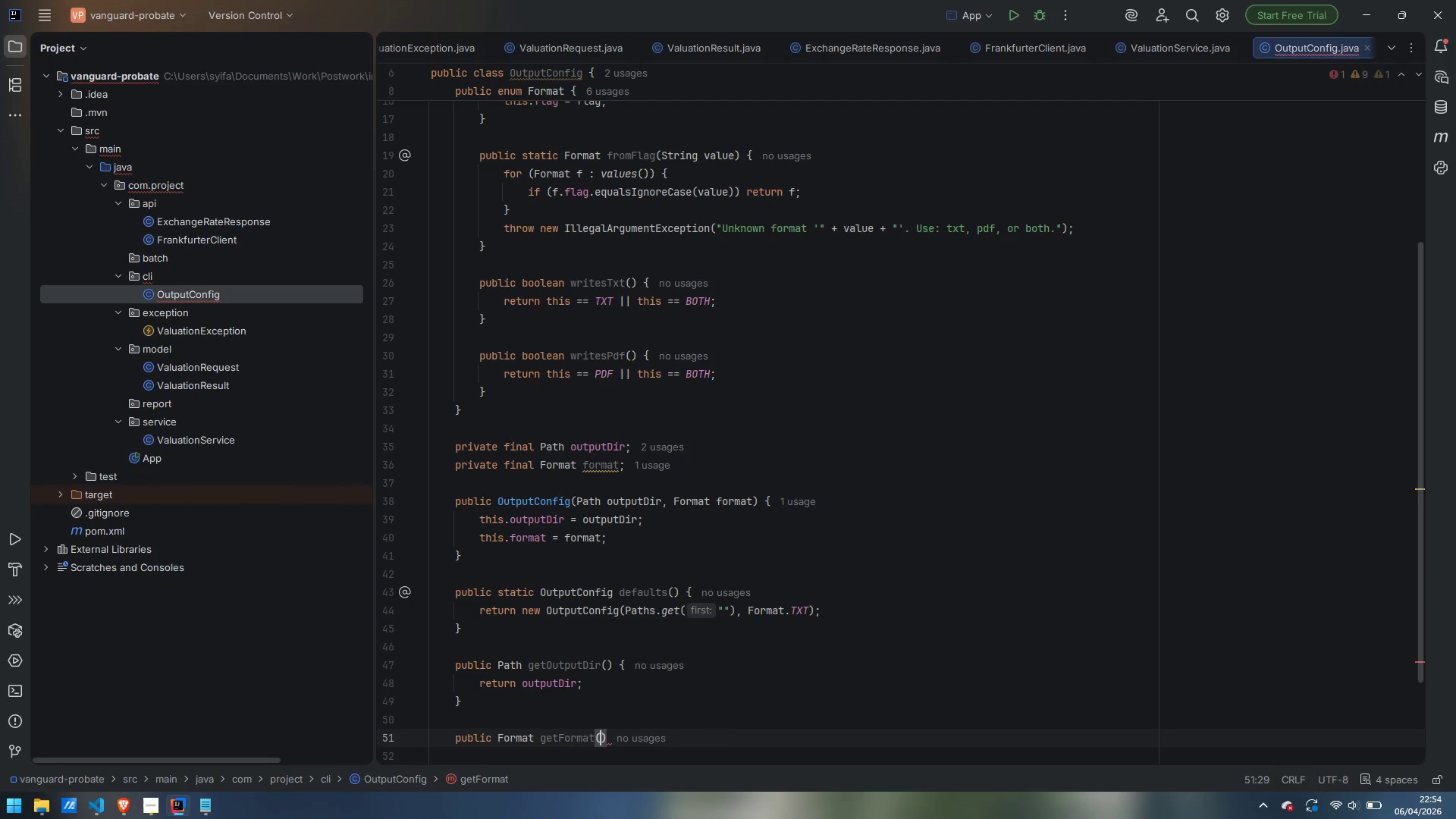 
key(ArrowRight)
 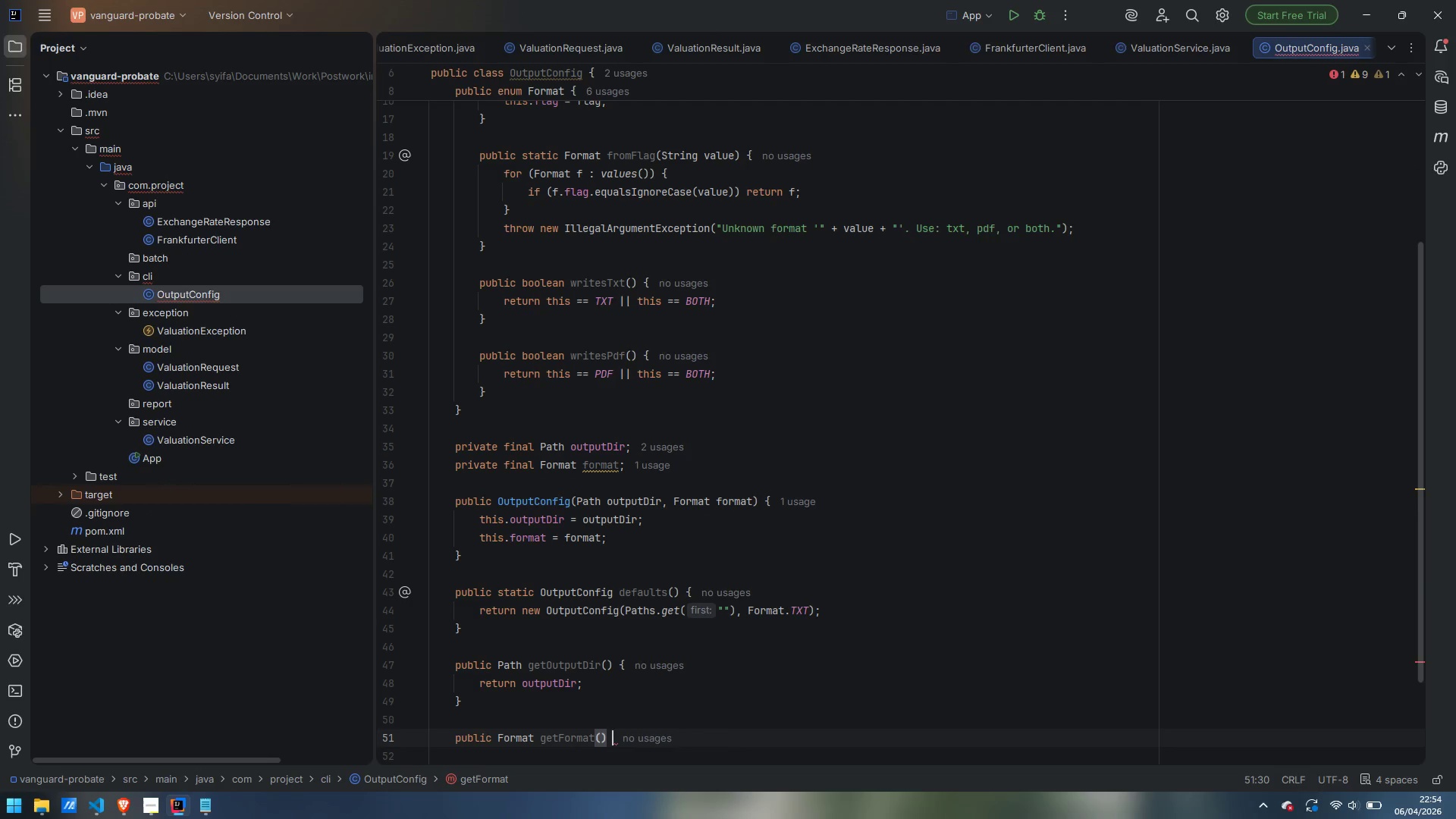 
key(Space)
 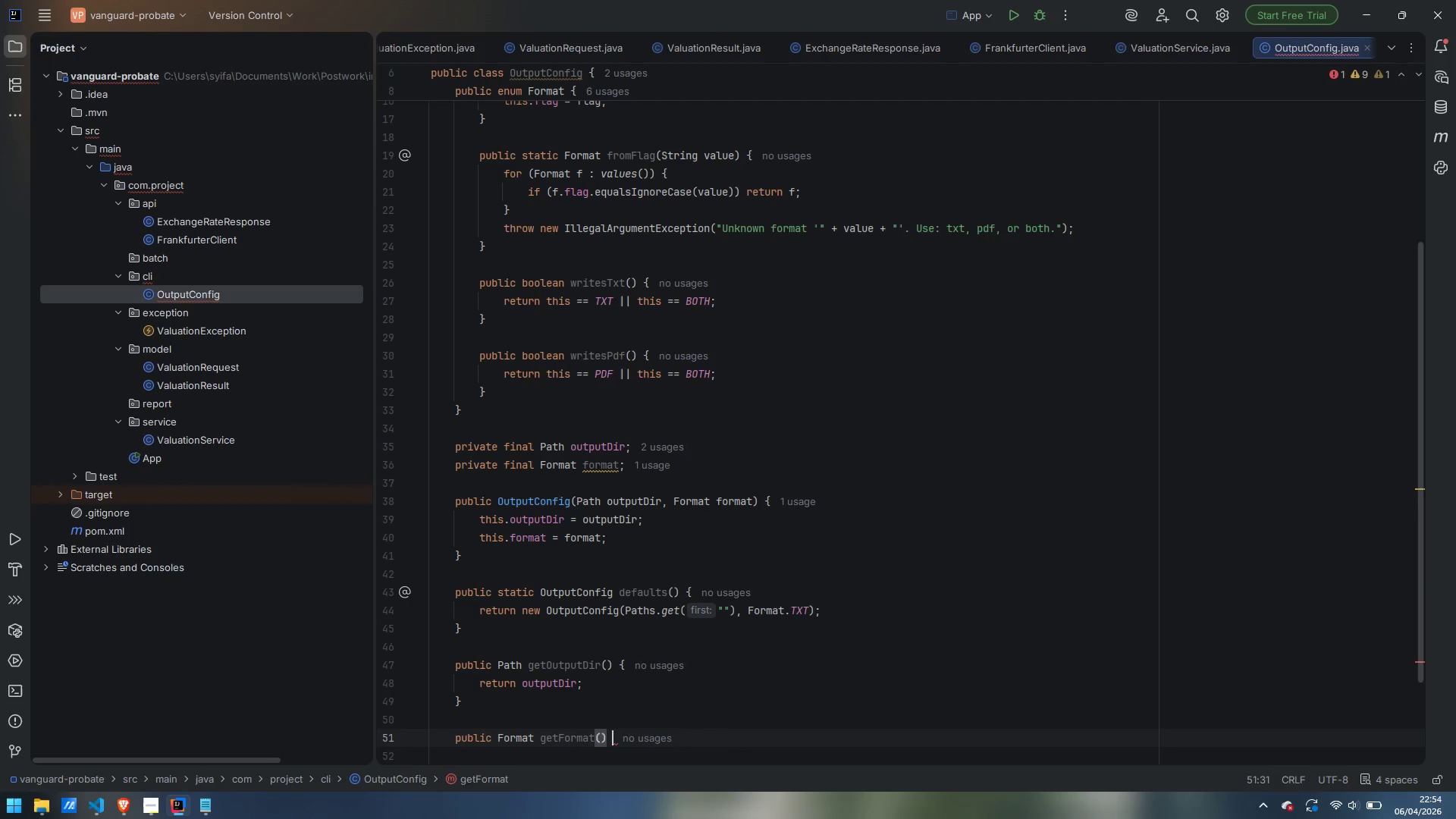 
key(Shift+BracketLeft)
 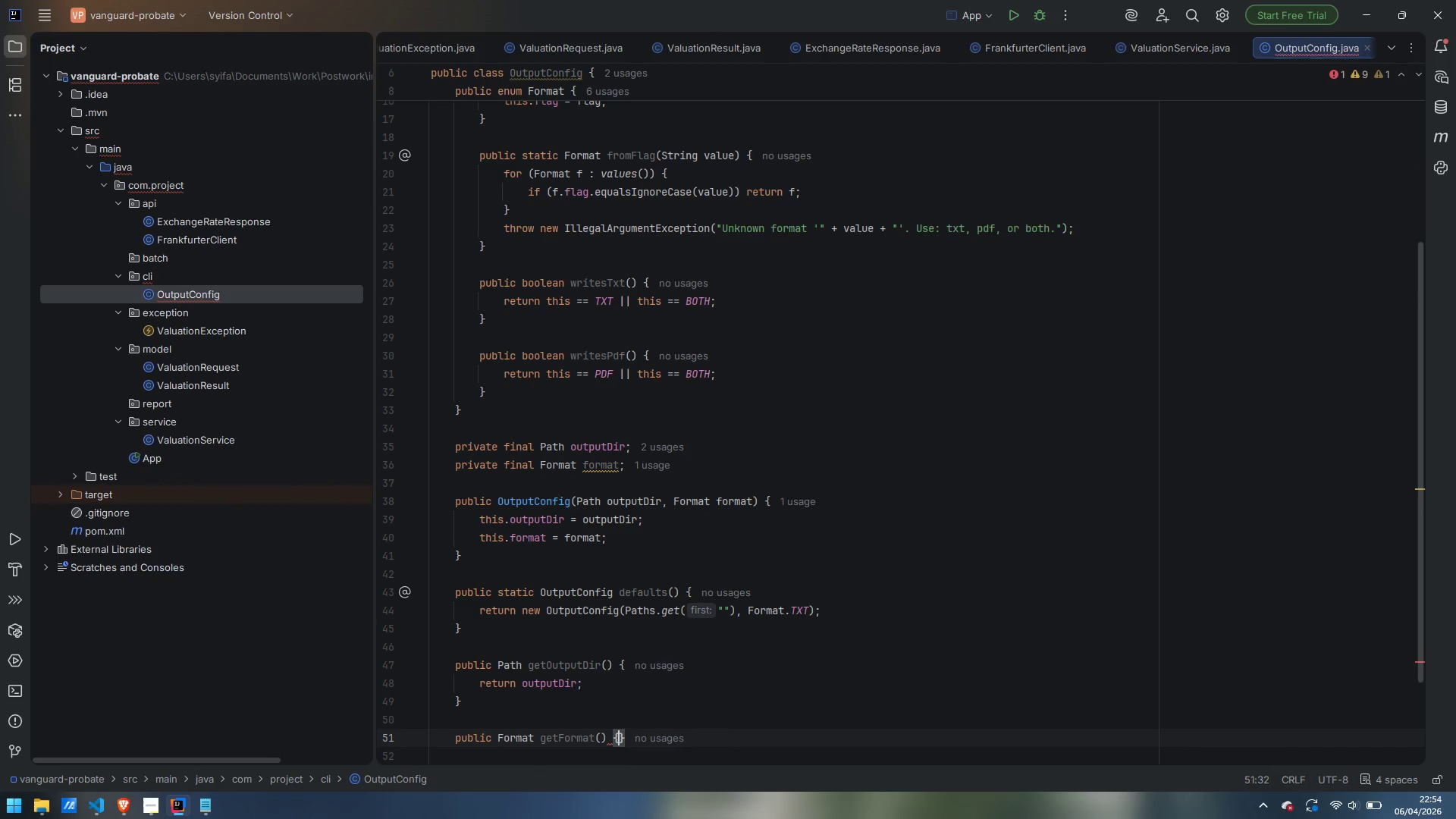 
key(Enter)
 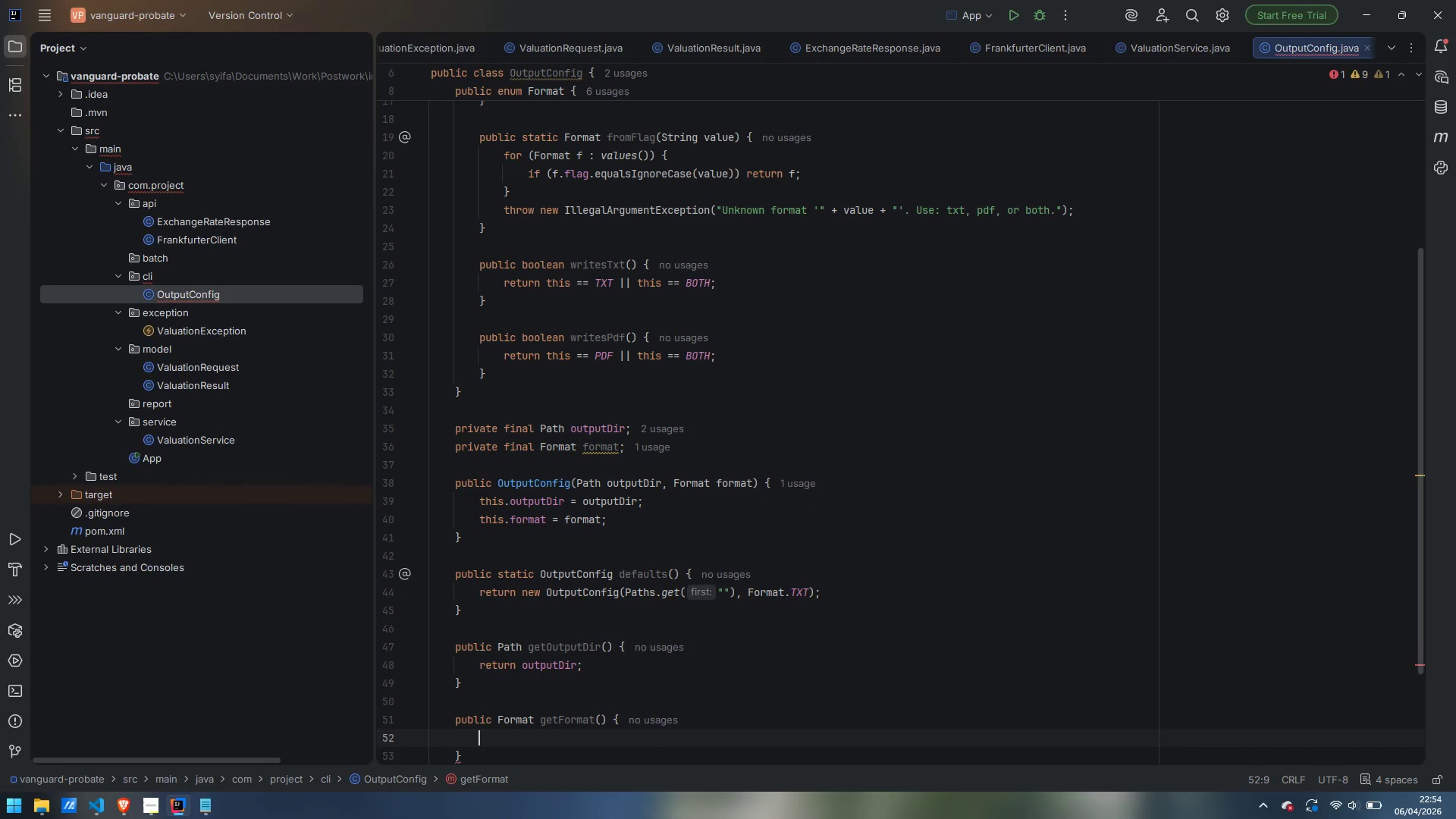 
type(retun=r)
key(Backspace)
key(Backspace)
key(Backspace)
type(rn format;)
 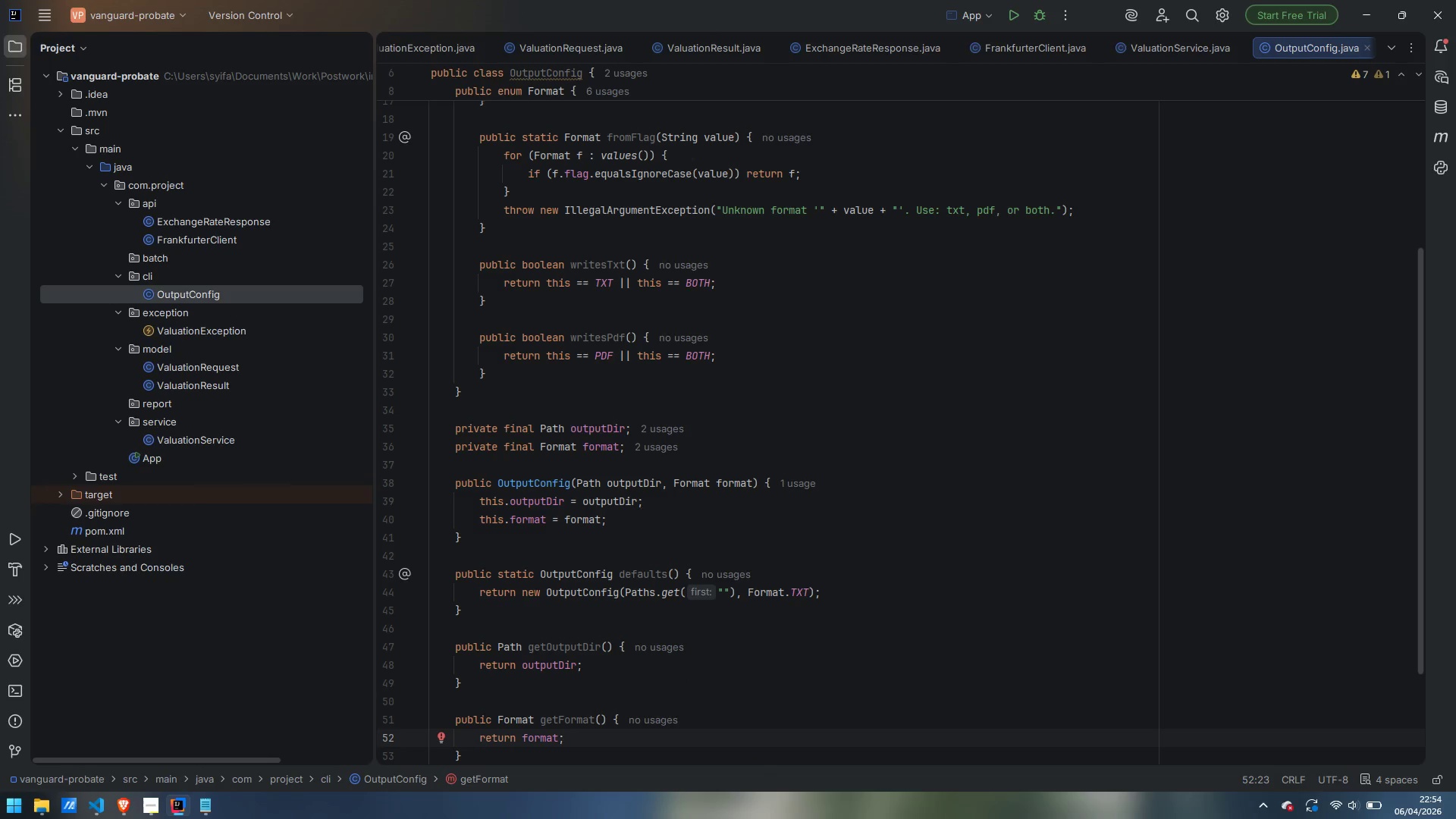 
scroll: coordinate [839, 353], scroll_direction: up, amount: 10.0
 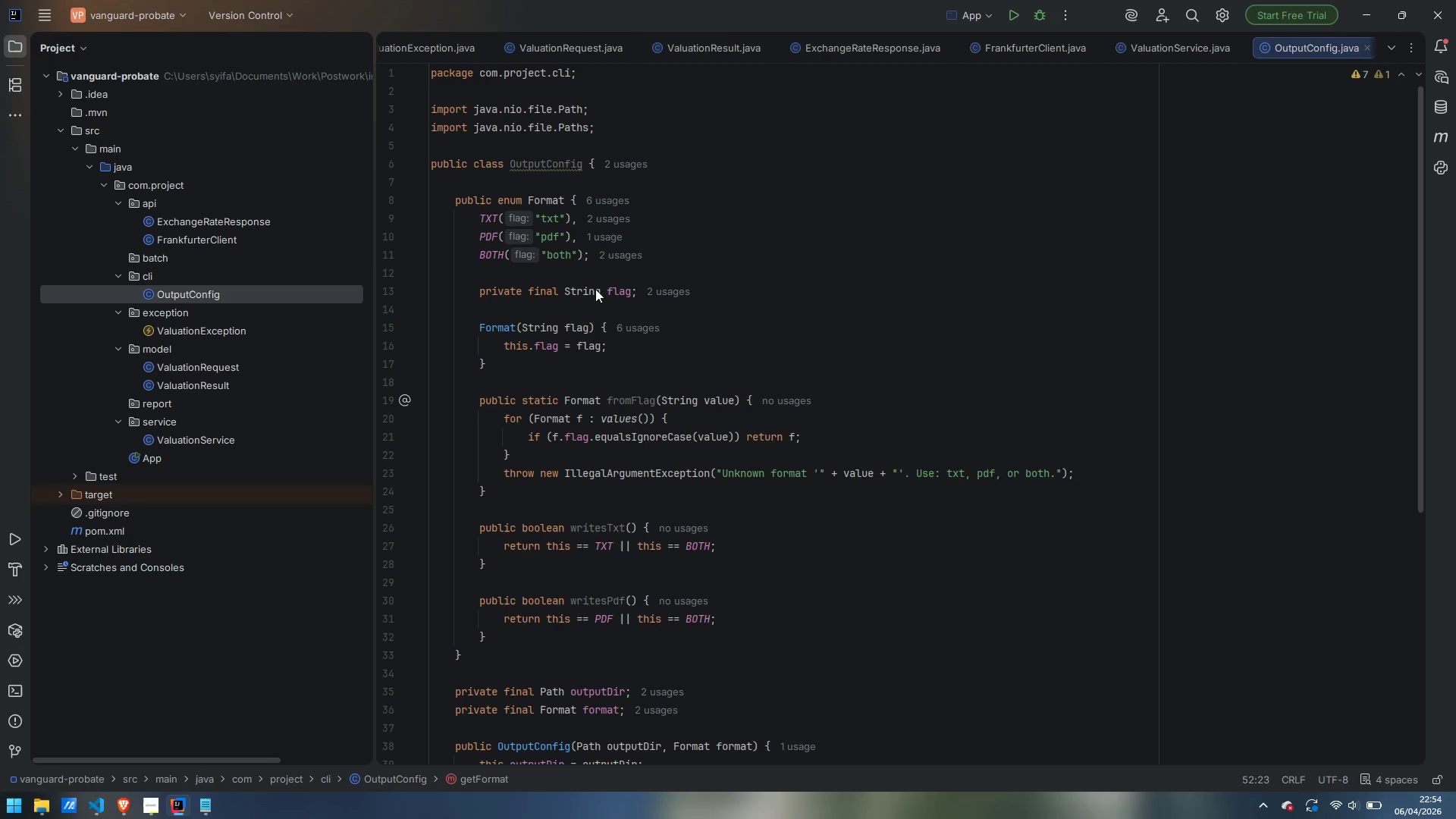 
left_click([457, 149])
 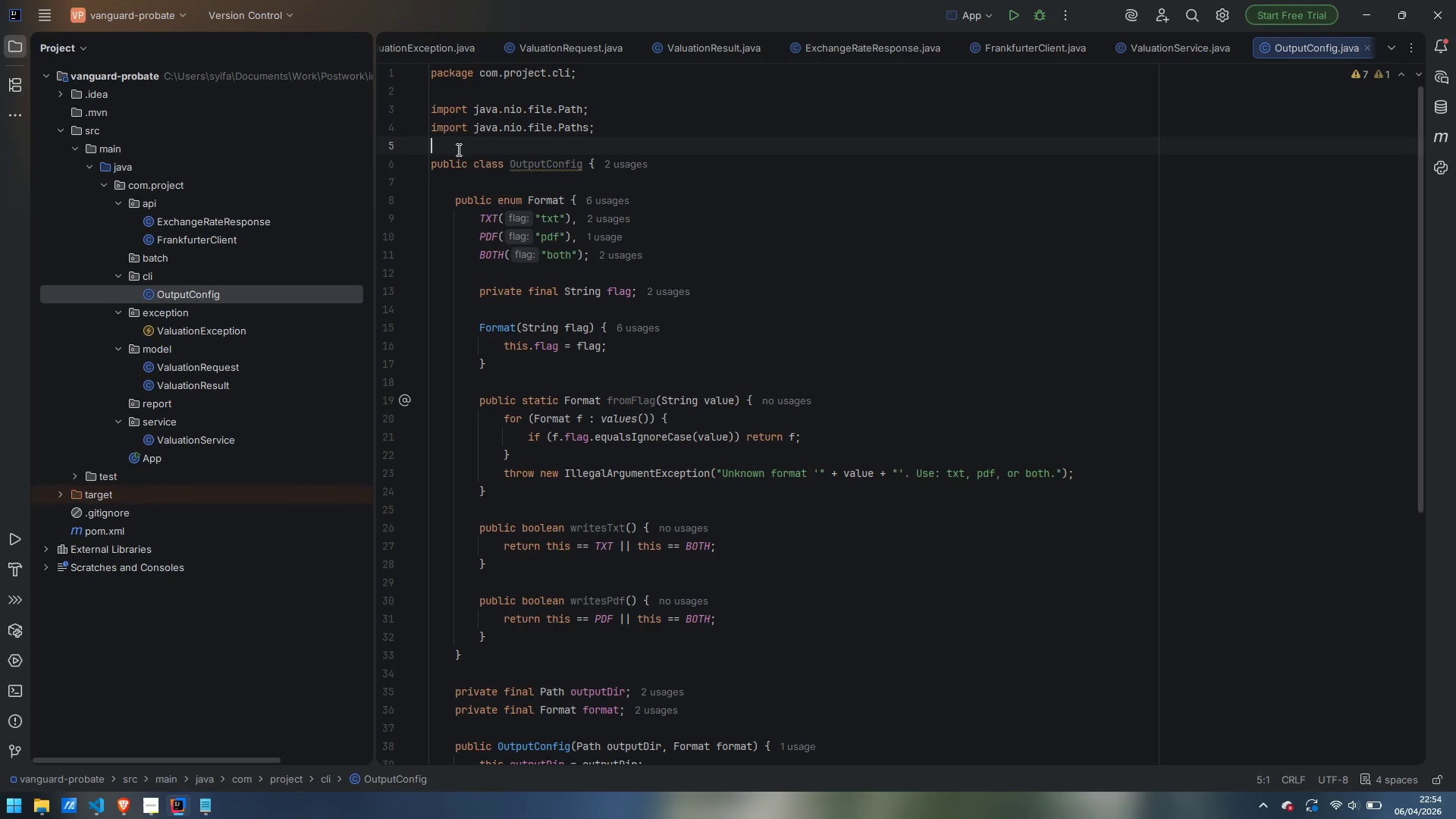 
key(Enter)
 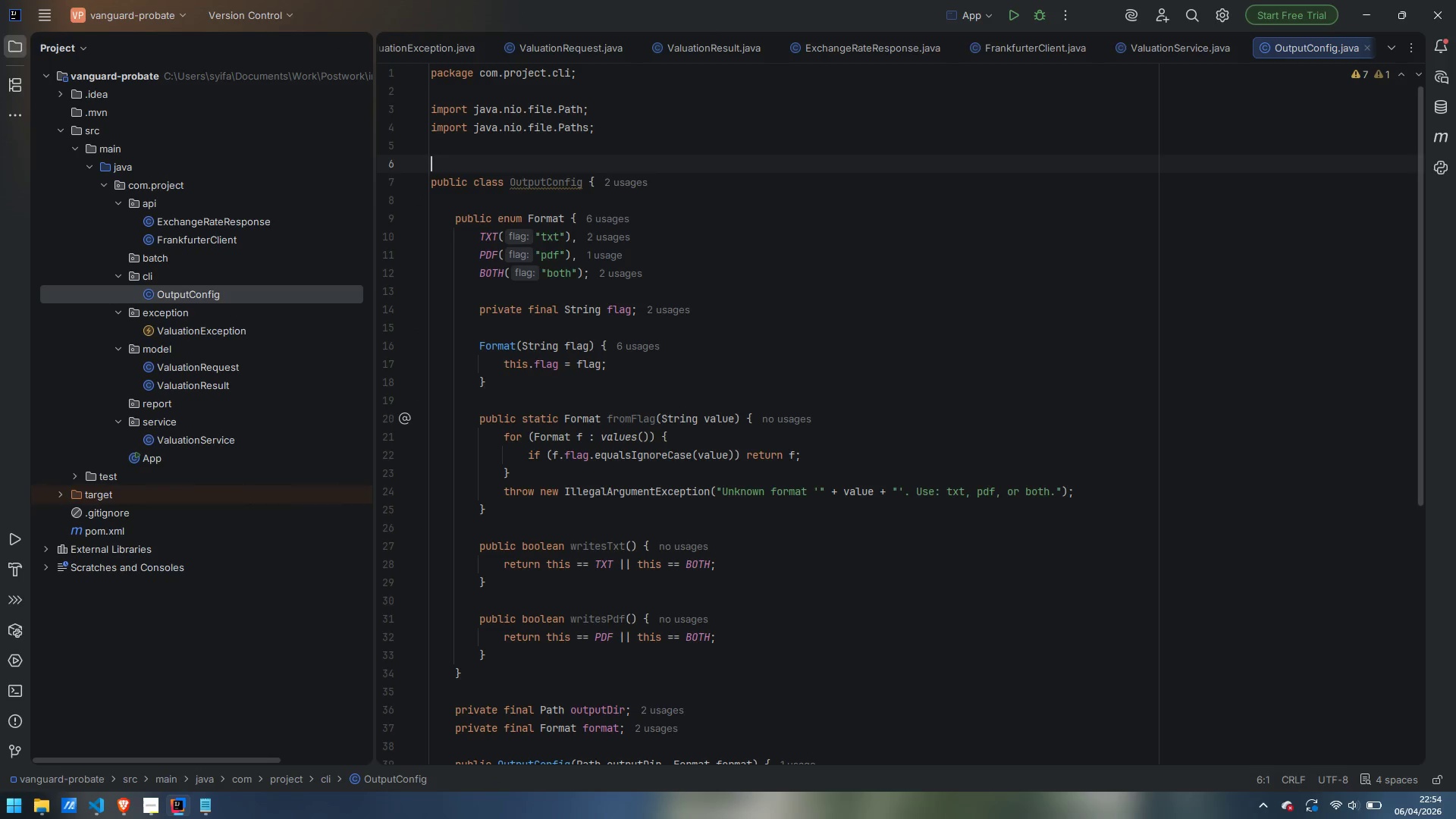 
type(/**)
 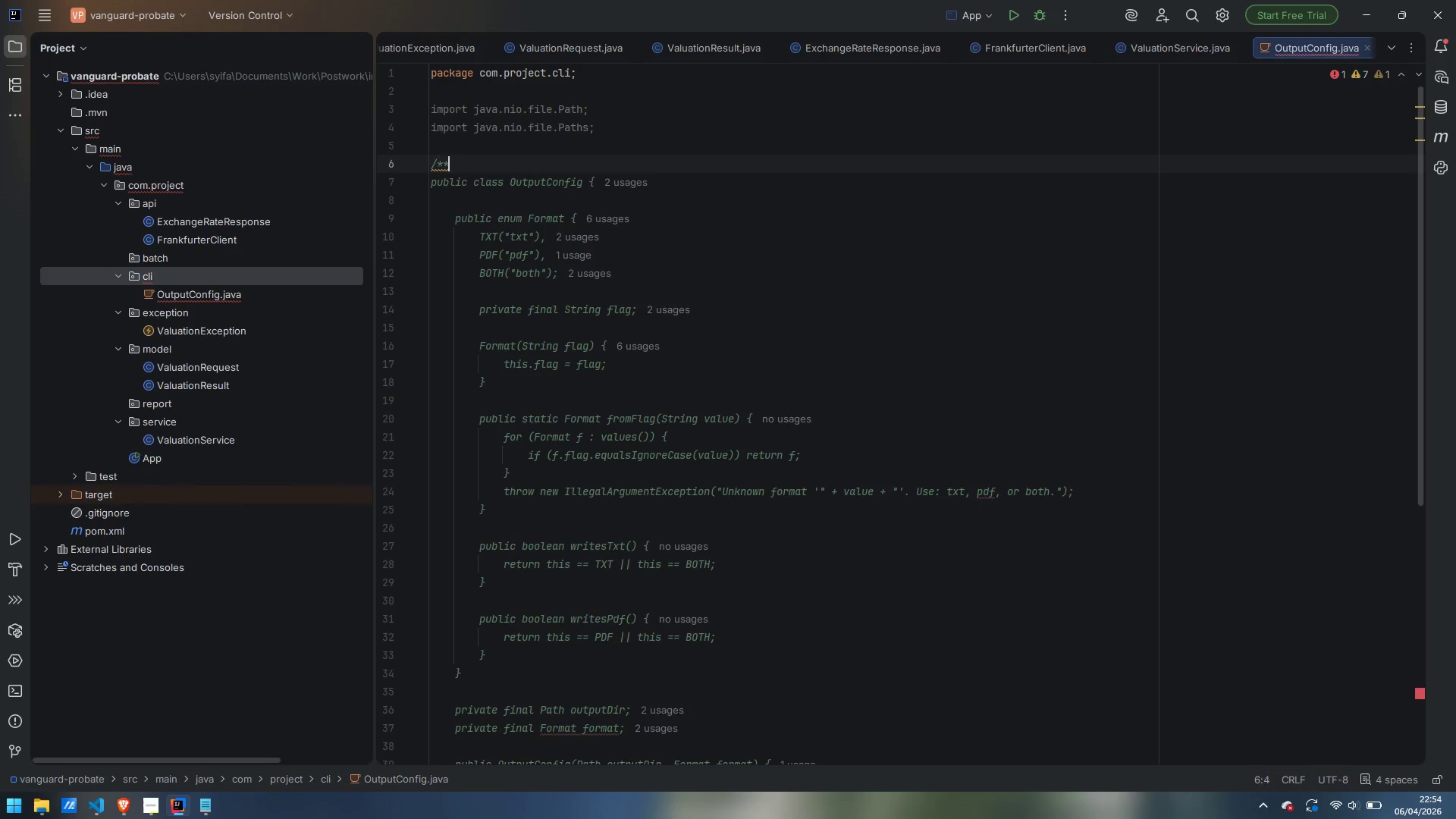 
key(Enter)
 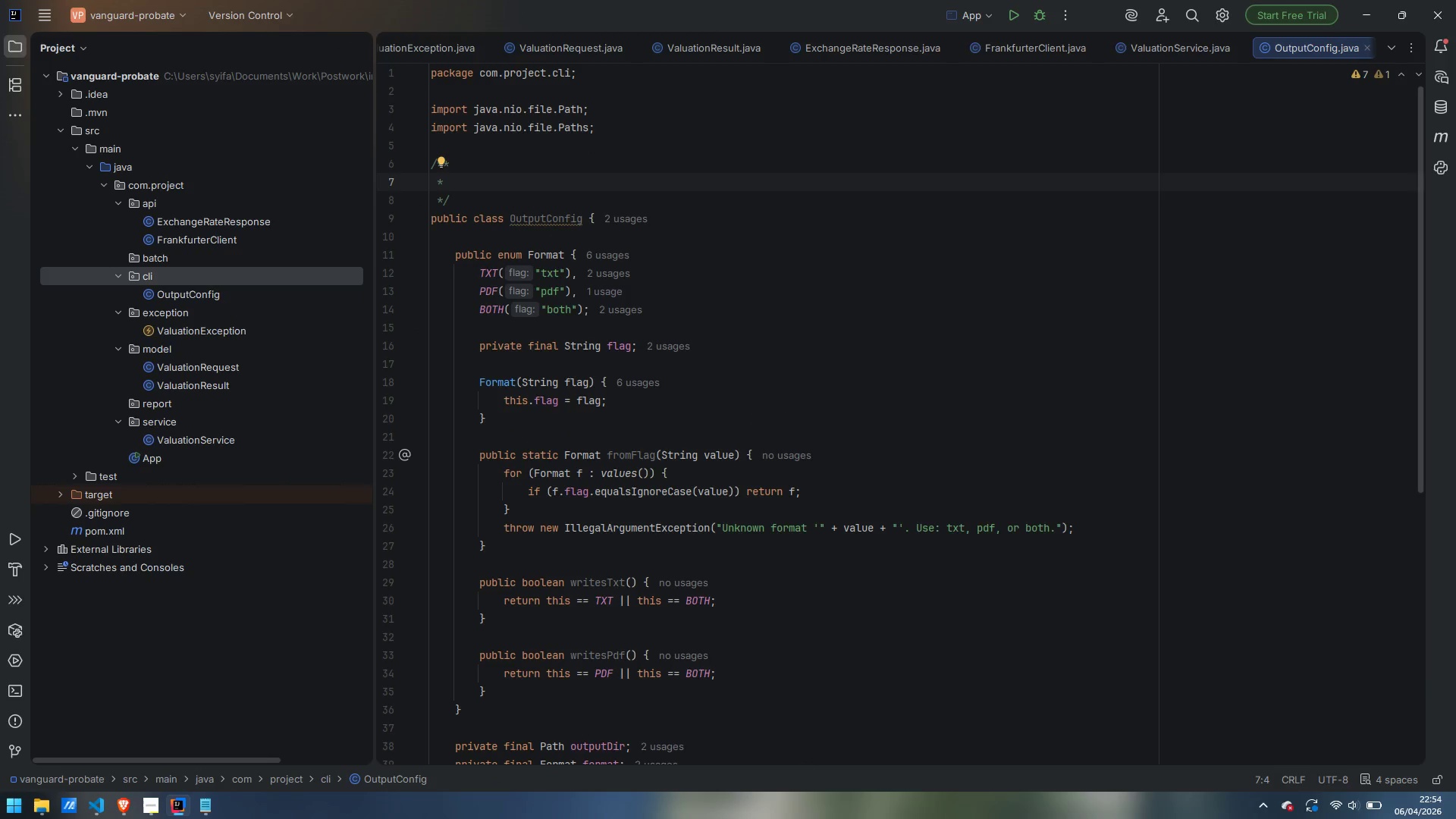 
type(Holds )
 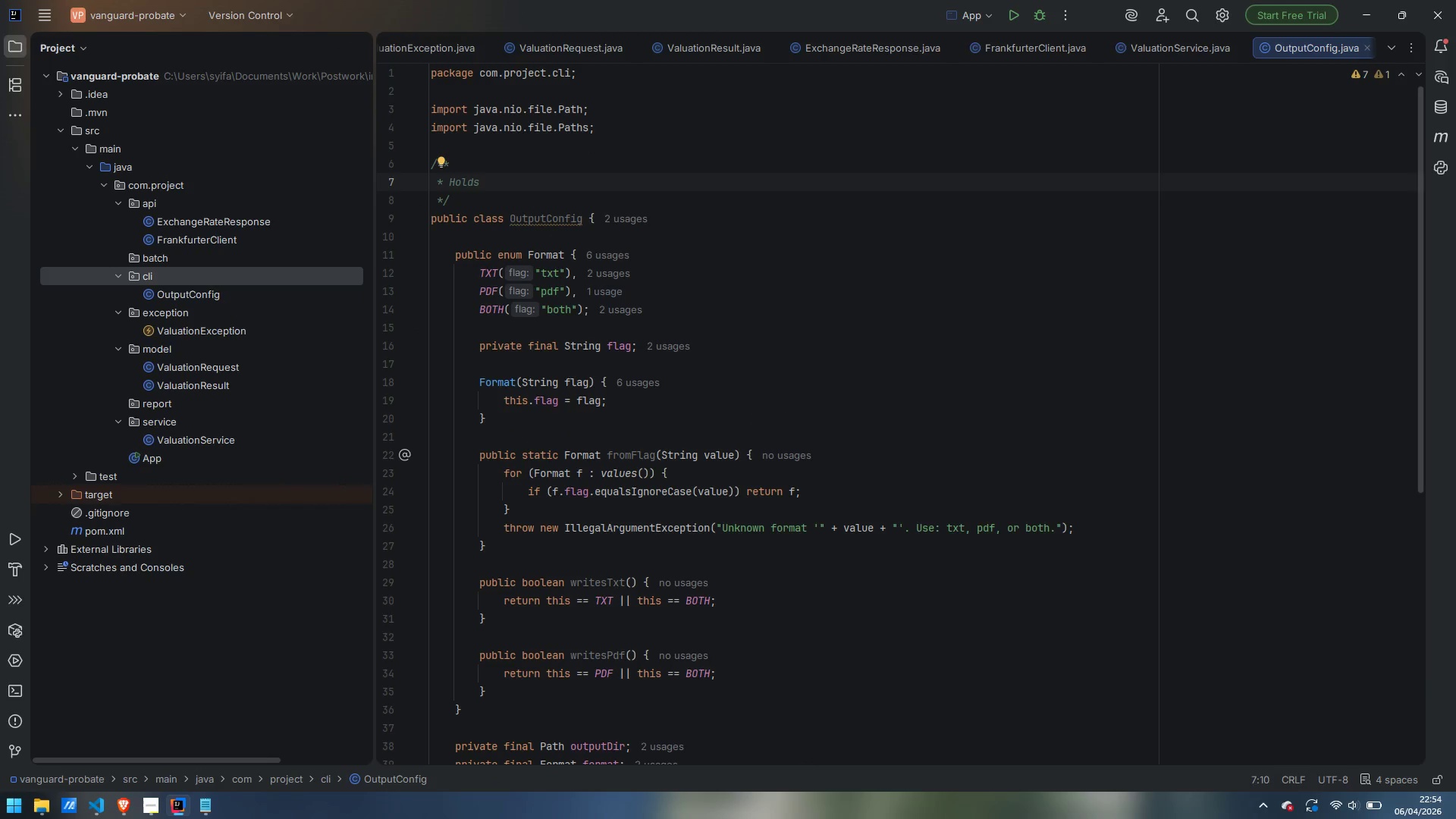 
type(resolvd)
key(Backspace)
type(ed output settinfs)
key(Backspace)
key(Backspace)
type(gs. )
key(Backspace)
key(Backspace)
type( devi)
key(Backspace)
key(Backspace)
type(rived from )
 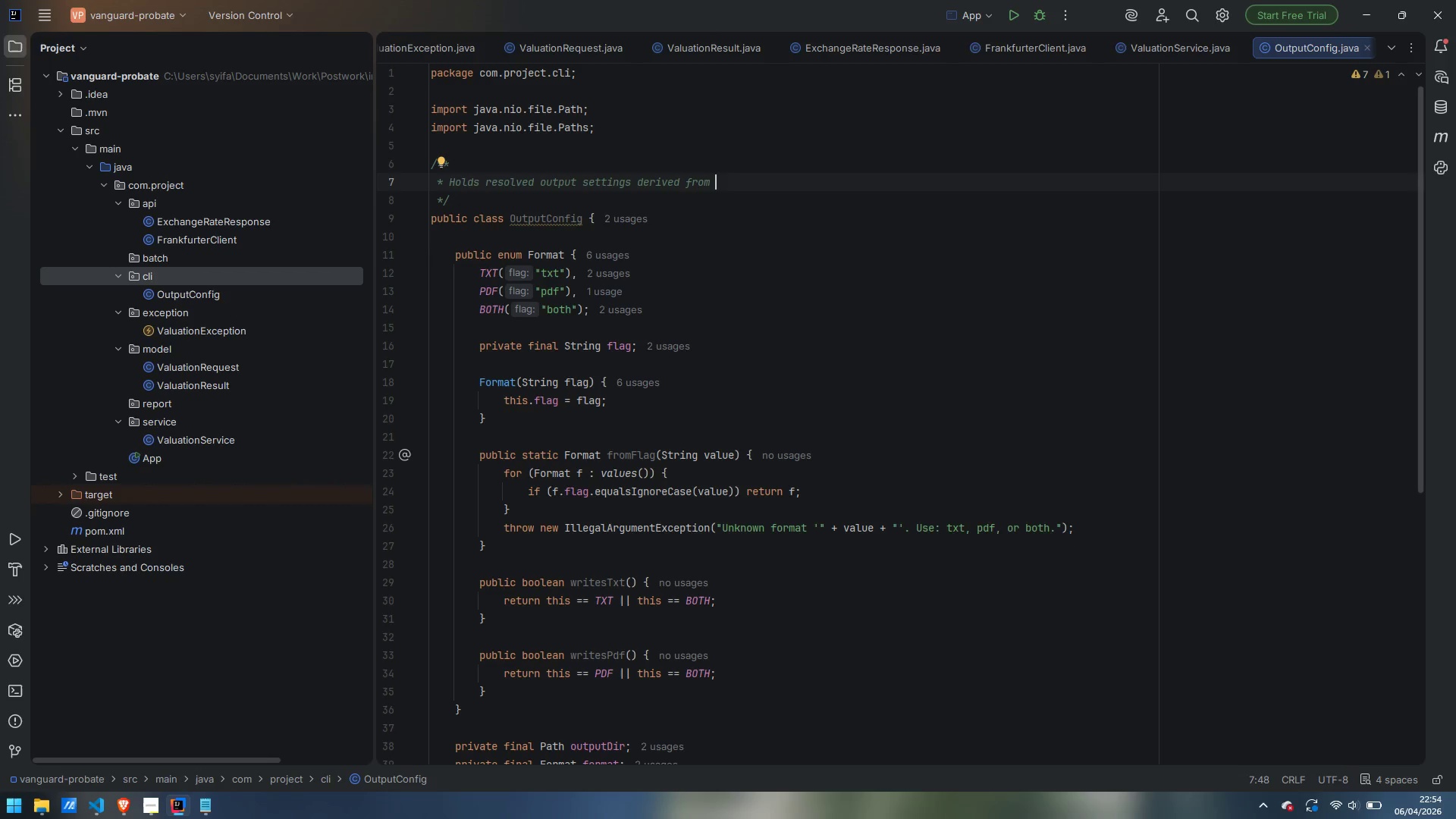 
wait(9.47)
 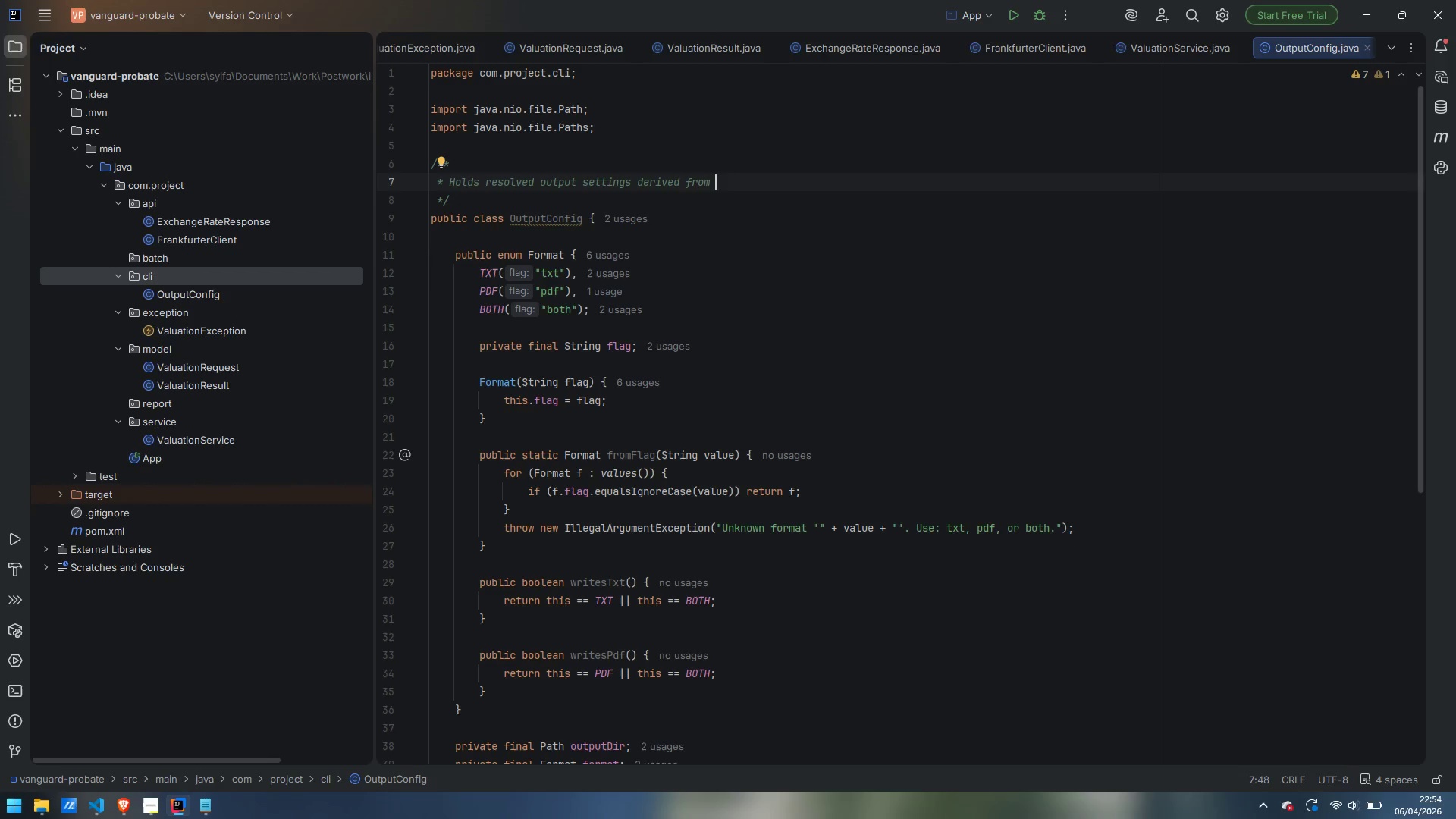 
type(command-line arguments.)
 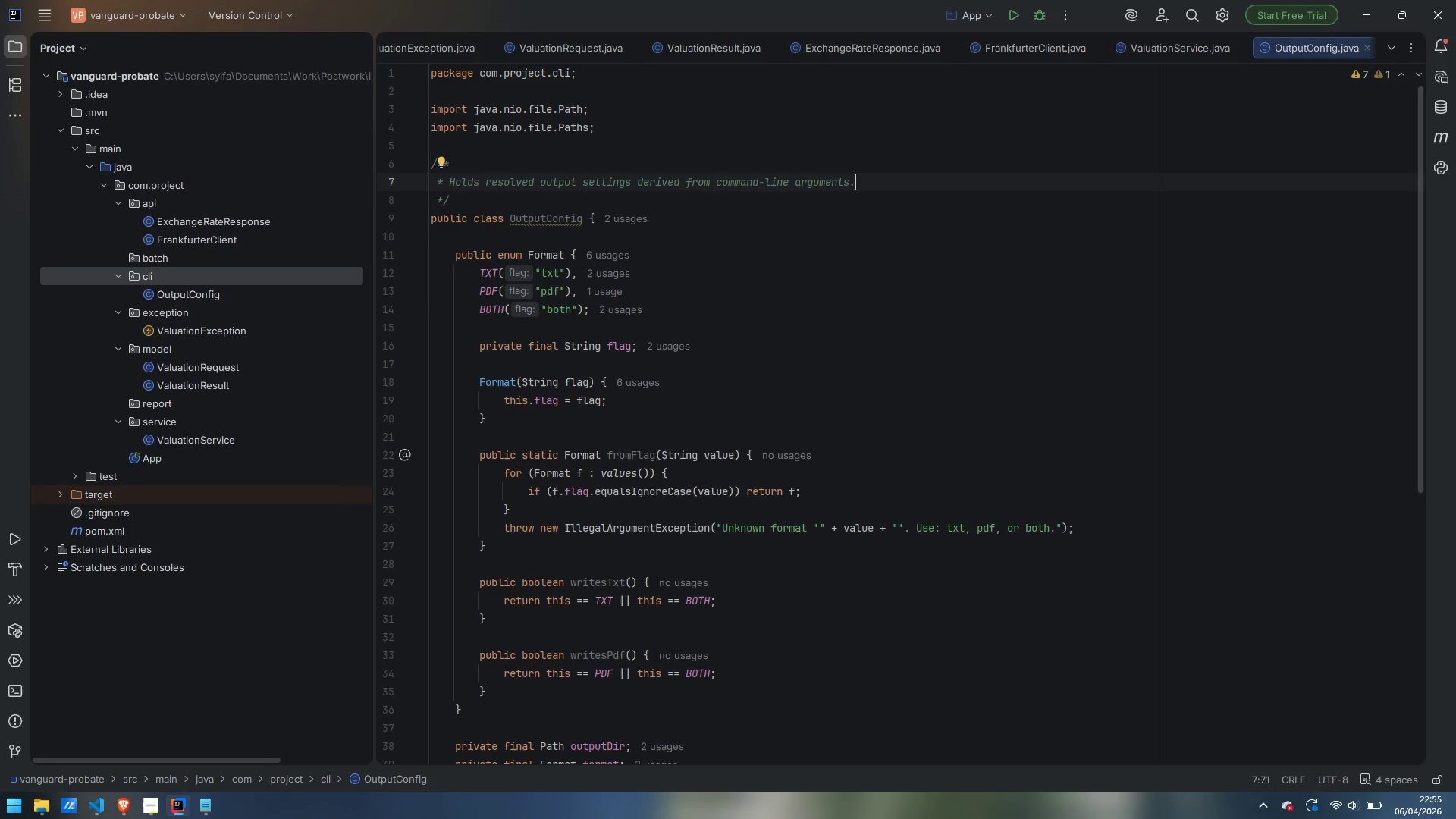 
wait(5.03)
 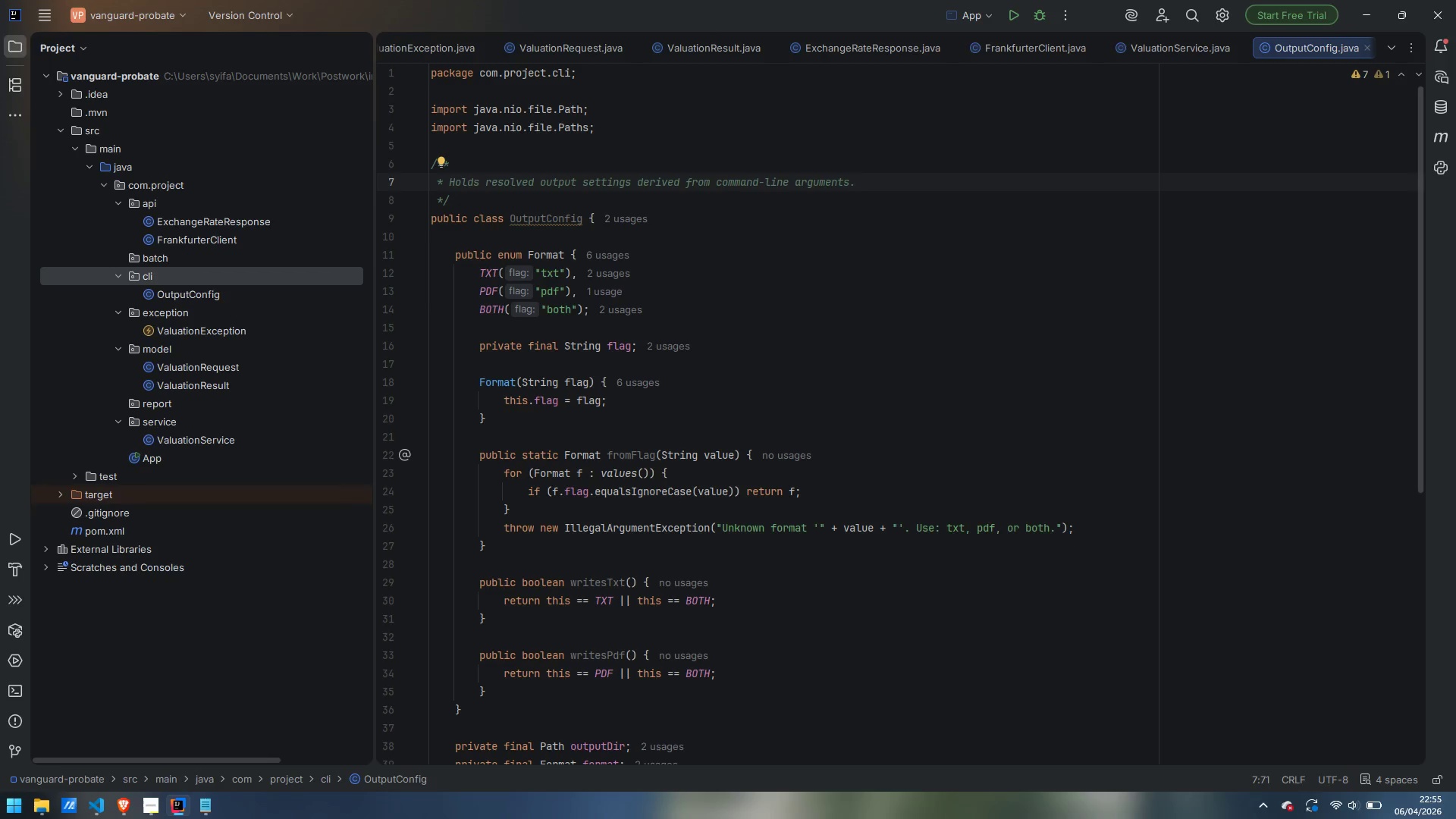 
scroll: coordinate [553, 591], scroll_direction: down, amount: 8.0
 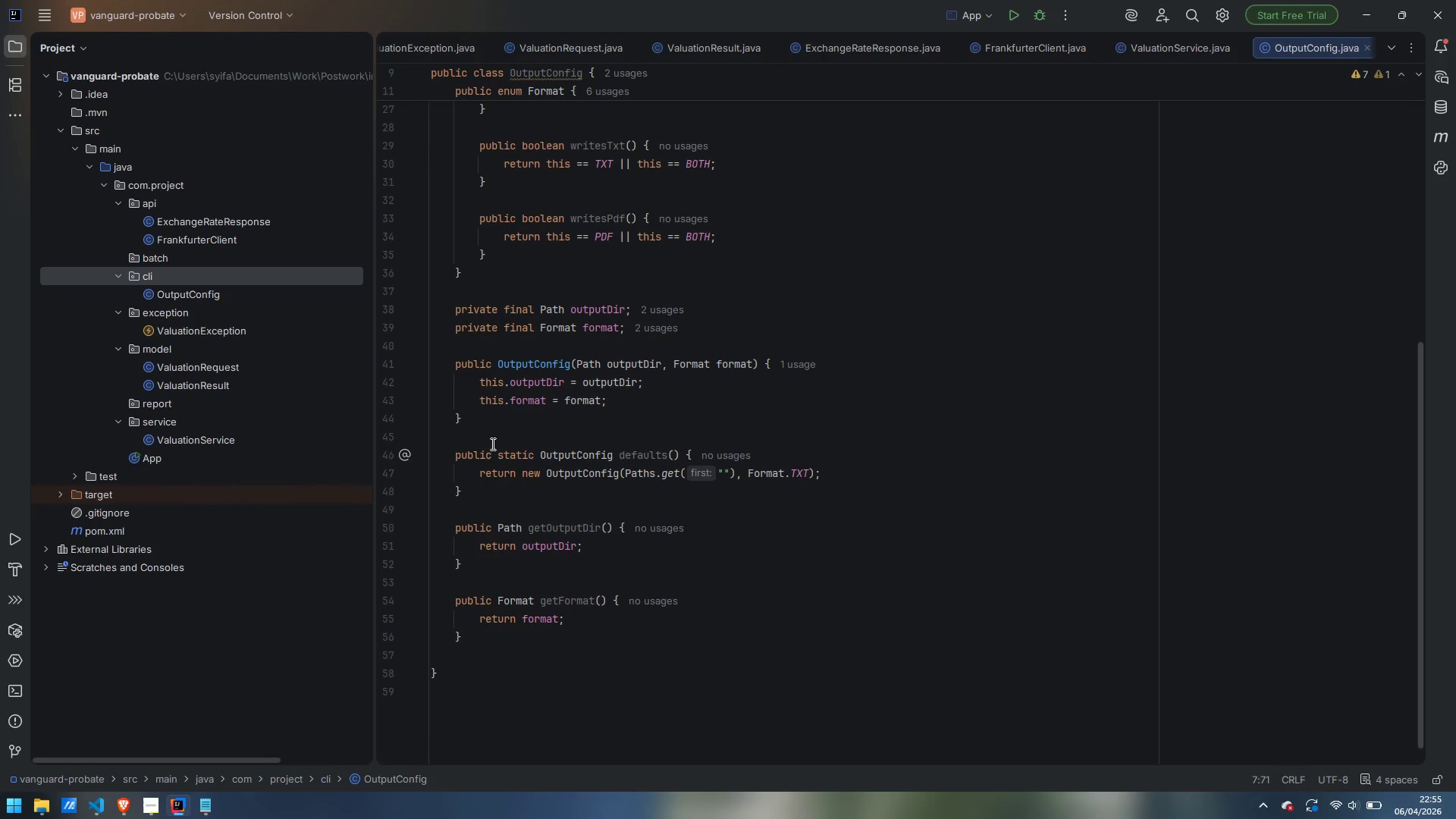 
left_click([494, 437])
 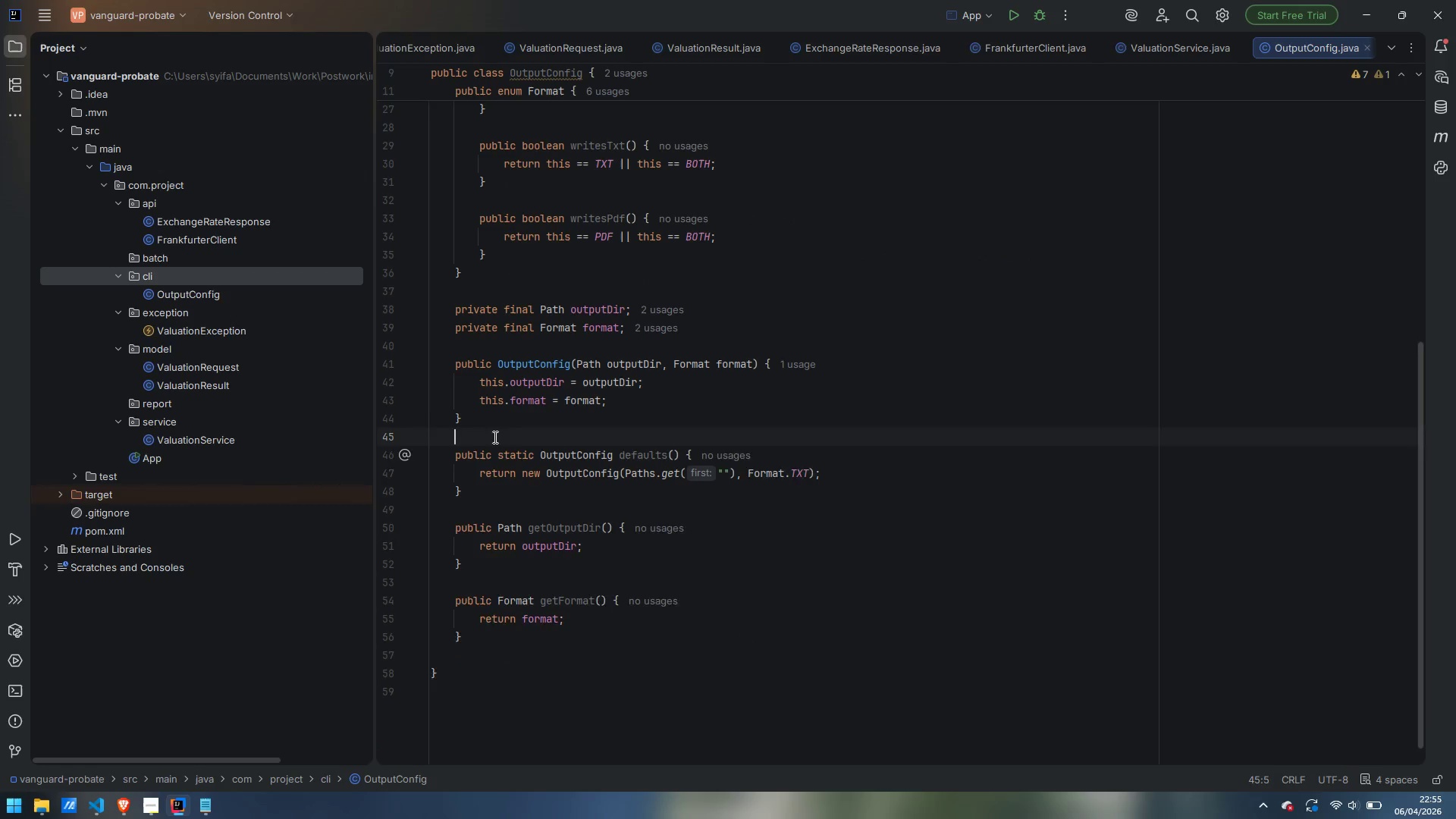 
key(Enter)
 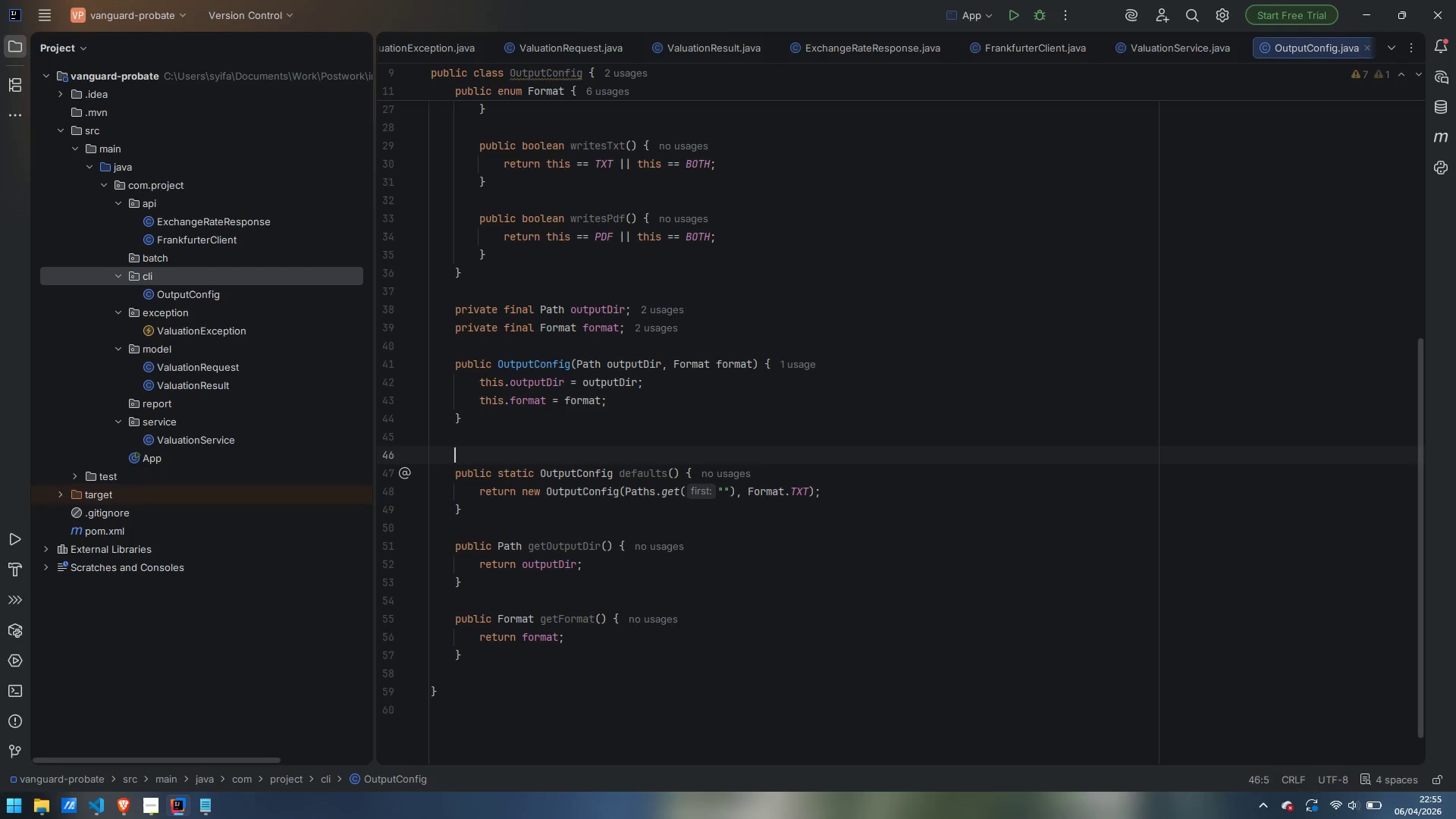 
type(/** Defaults)
key(Backspace)
type(: curent)
key(Backspace)
key(Backspace)
key(Backspace)
type(rent )
 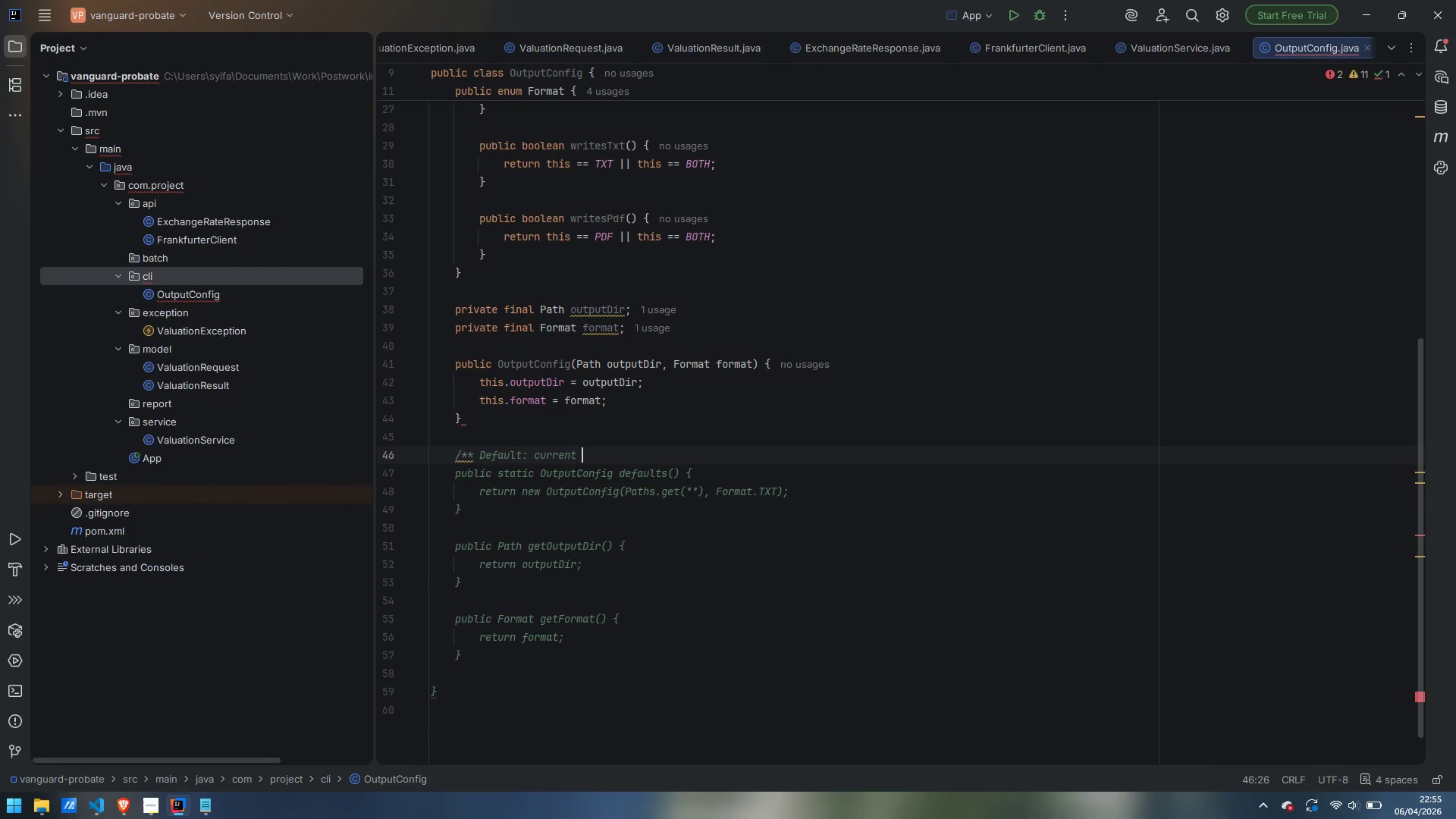 
wait(5.34)
 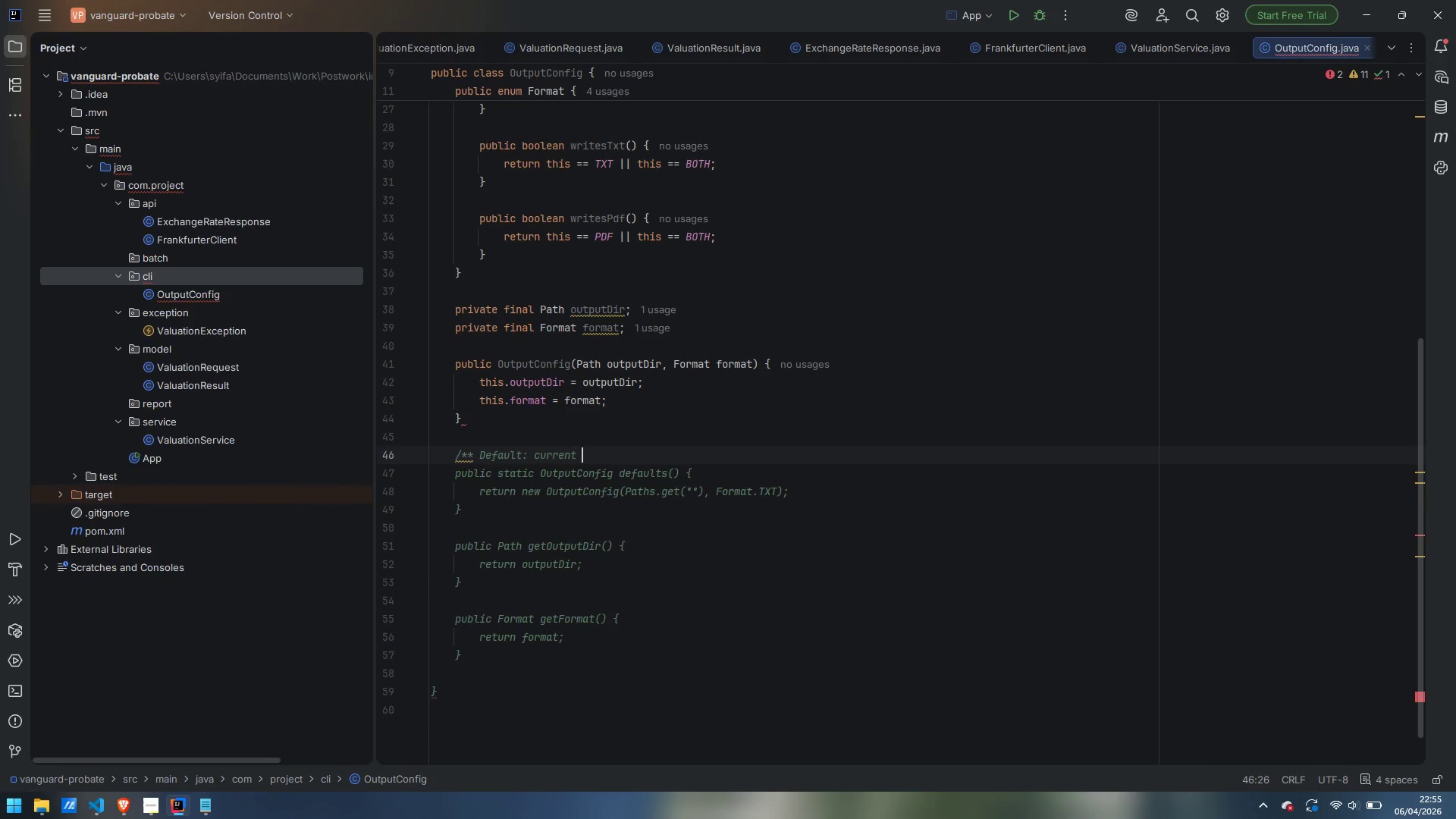 
type(working directory )
key(Backspace)
type(, TXT only. */)
 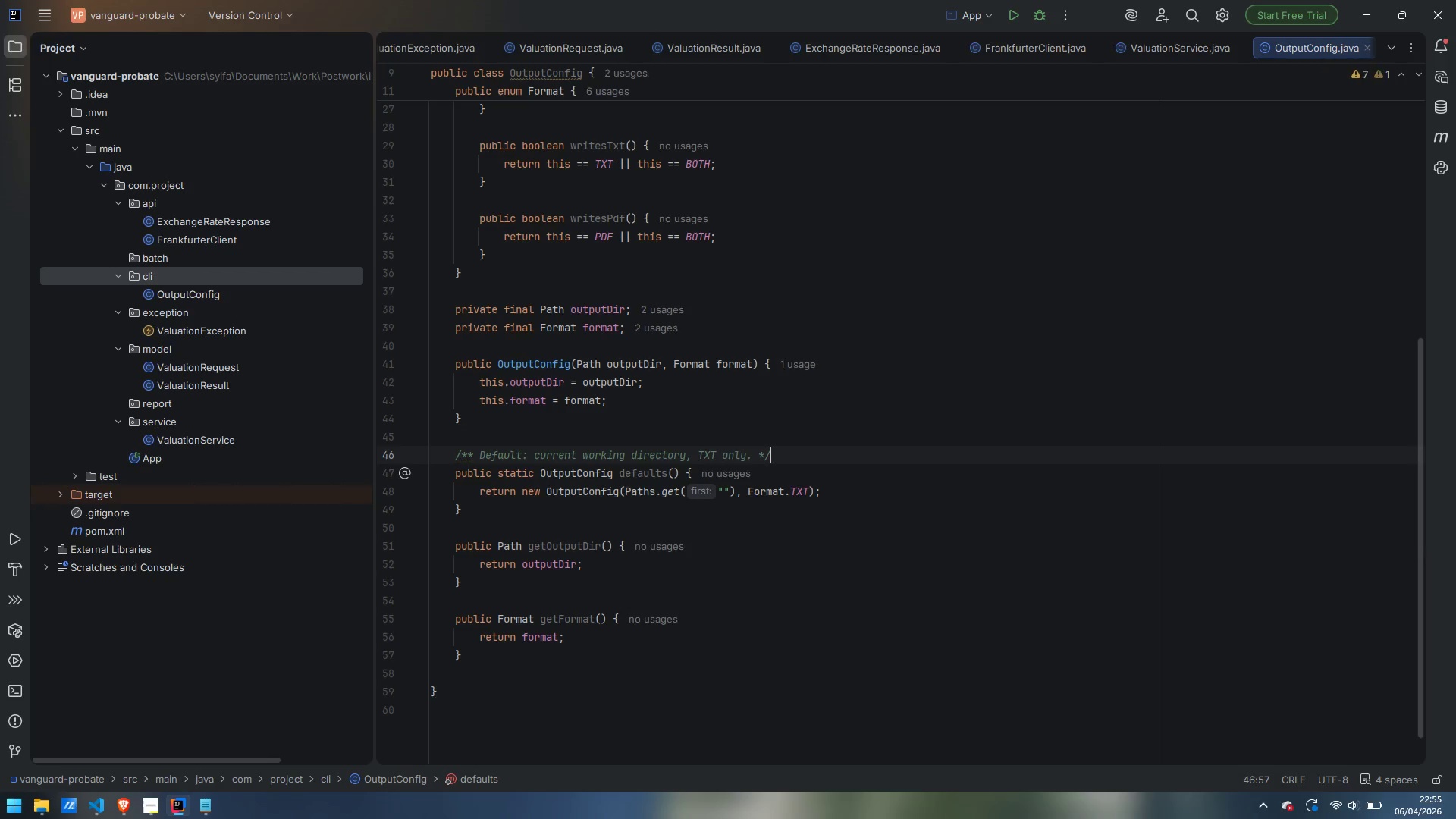 
wait(11.56)
 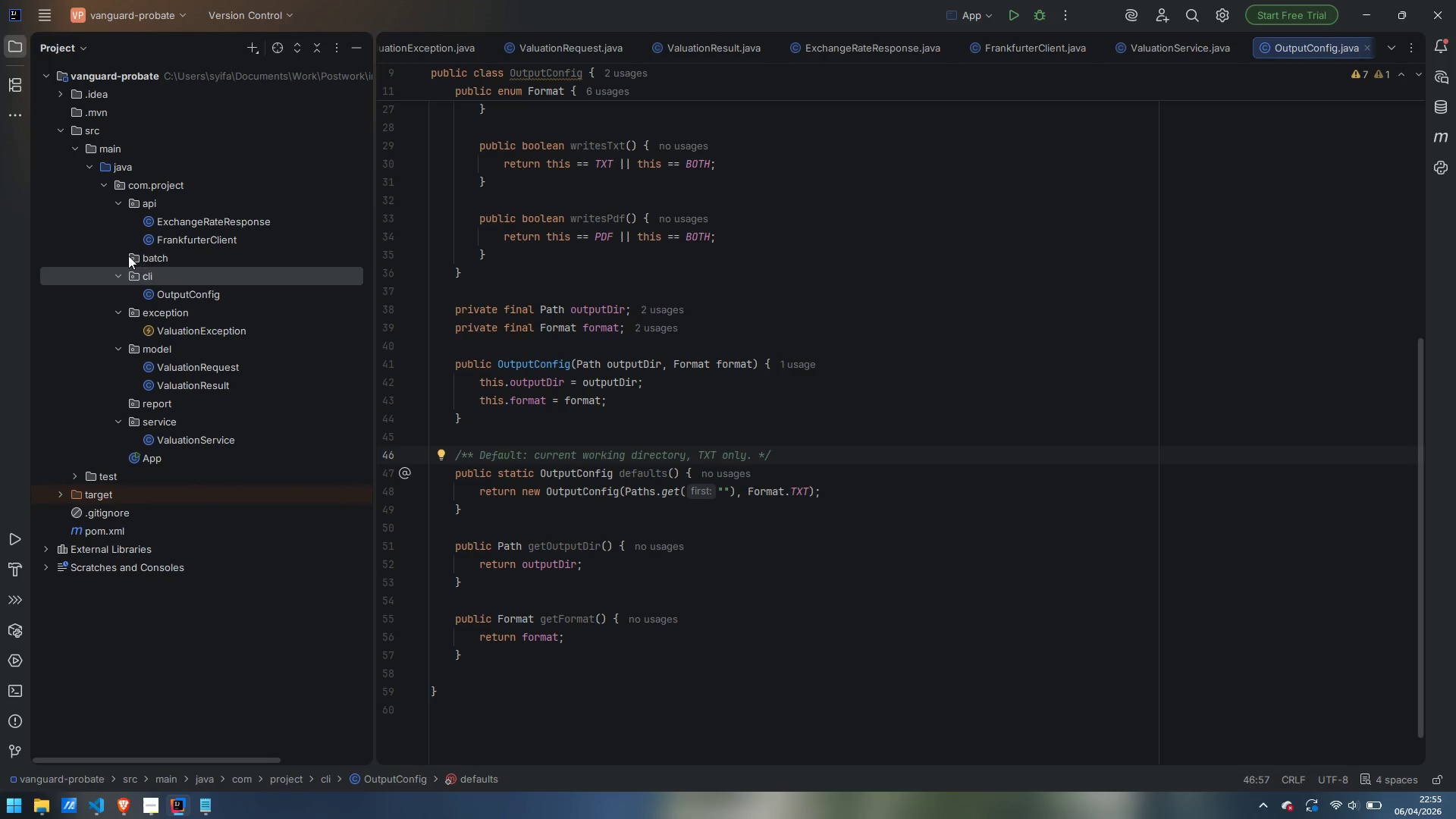 
scroll: coordinate [736, 454], scroll_direction: up, amount: 22.0
 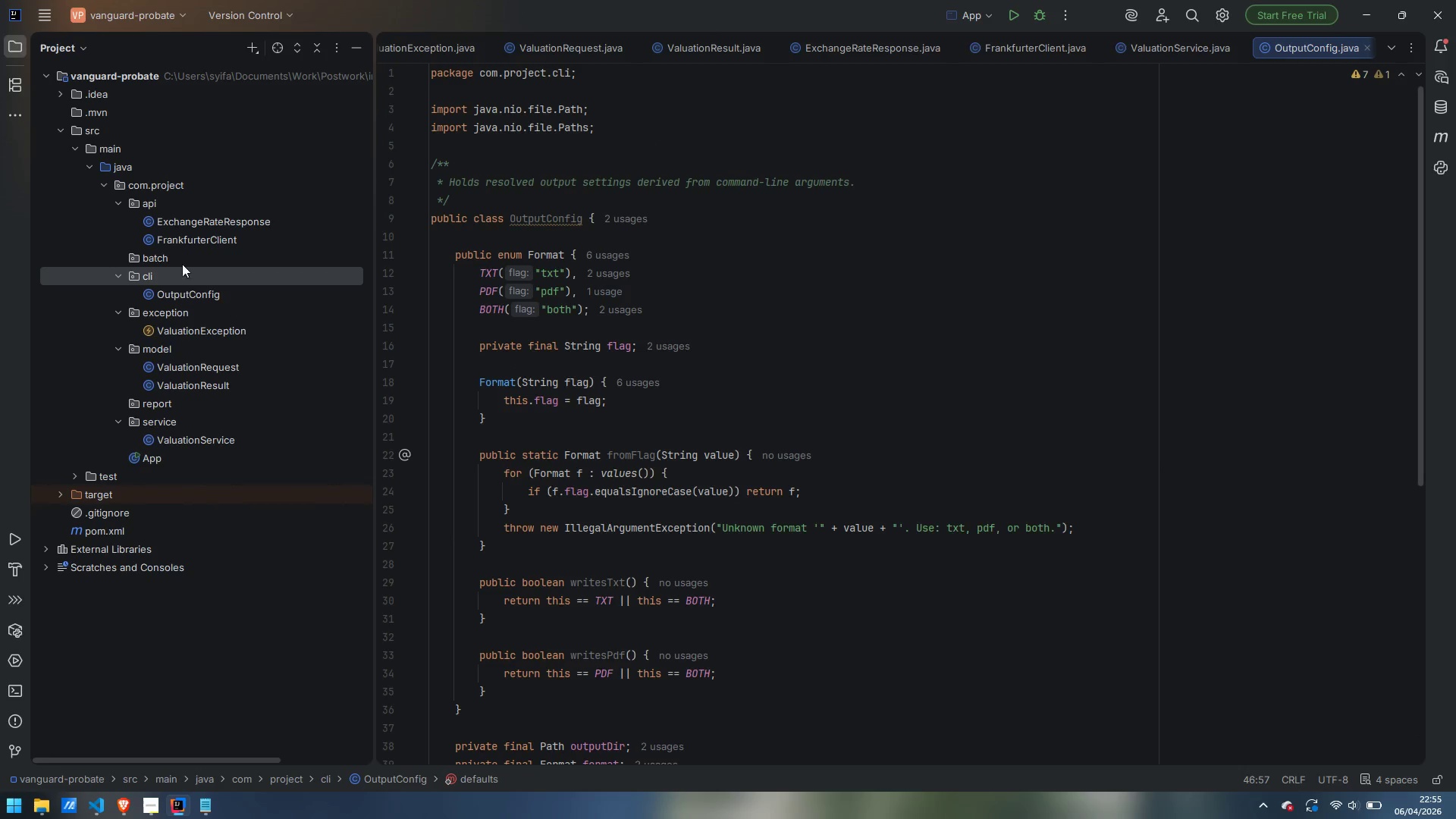 
right_click([162, 272])
 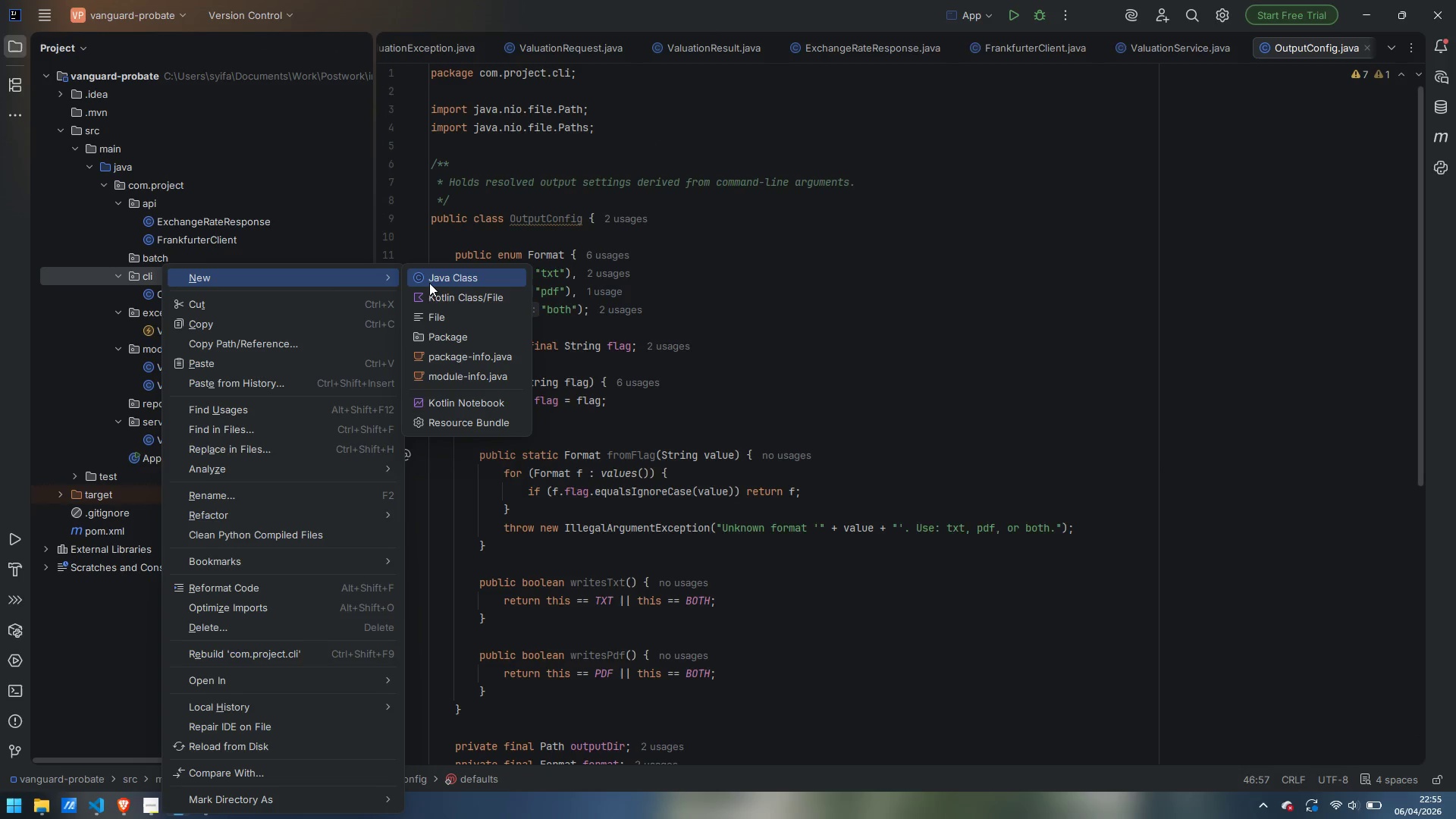 
left_click([434, 283])
 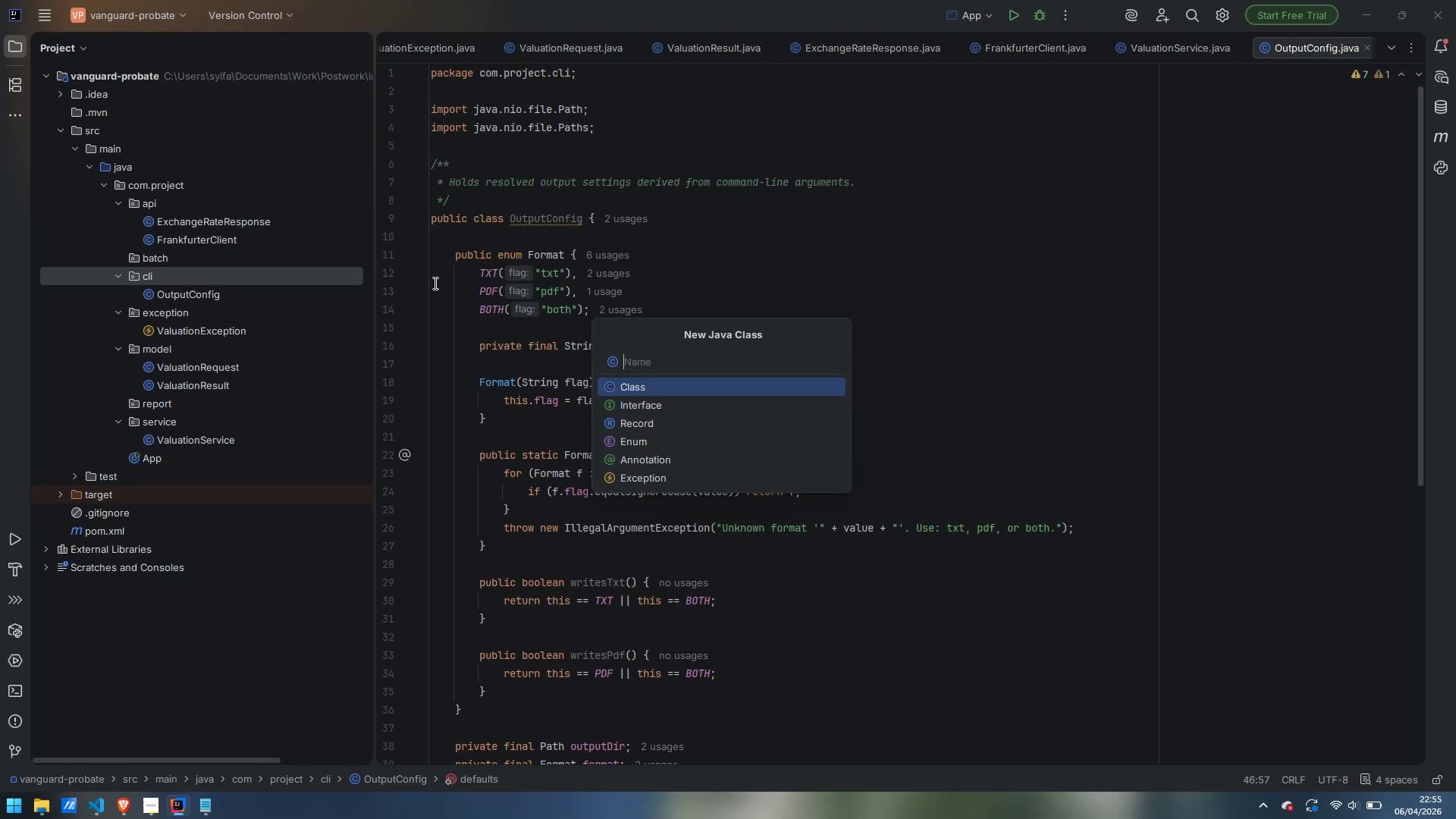 
type(CliOptions)
 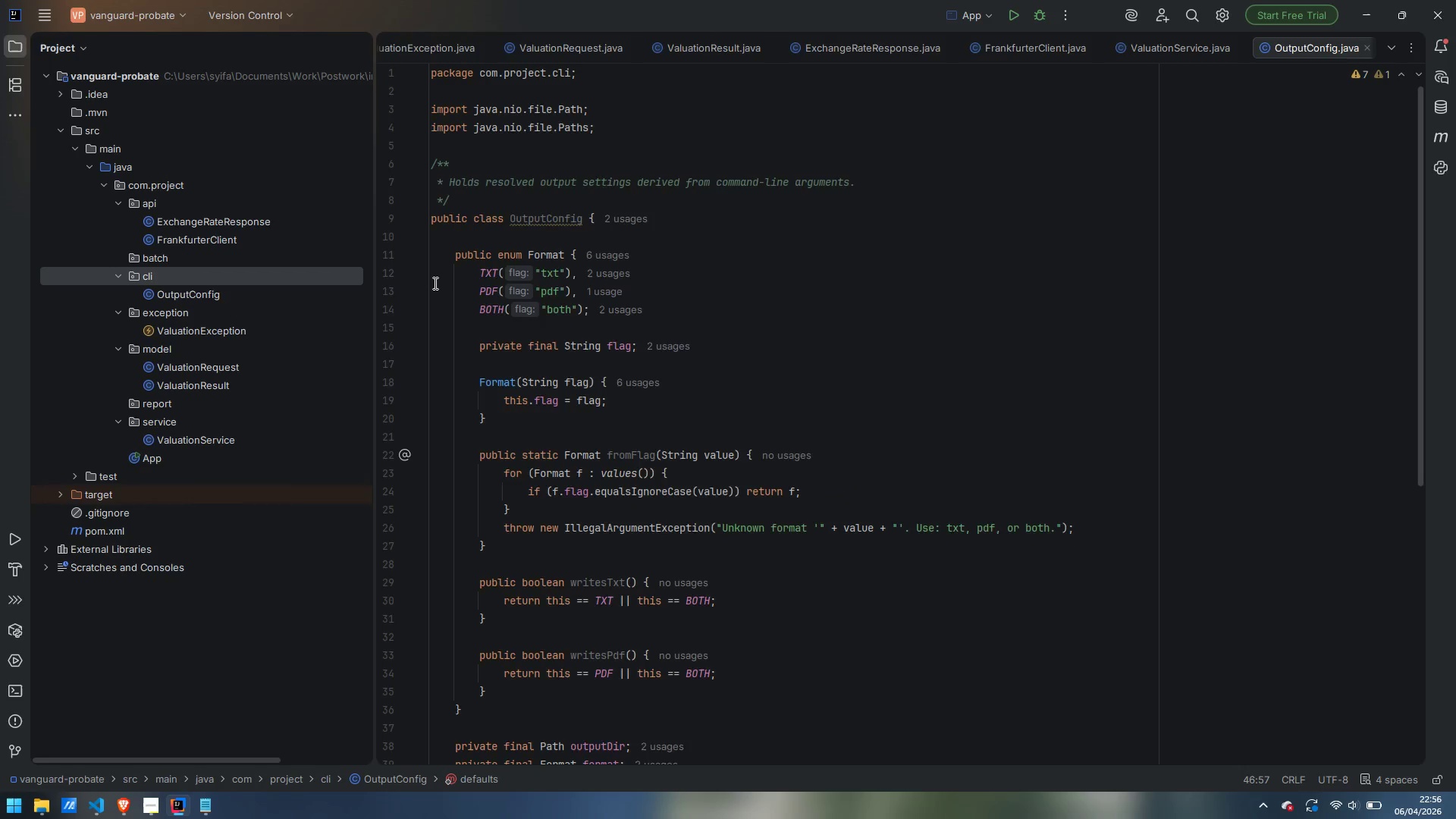 
 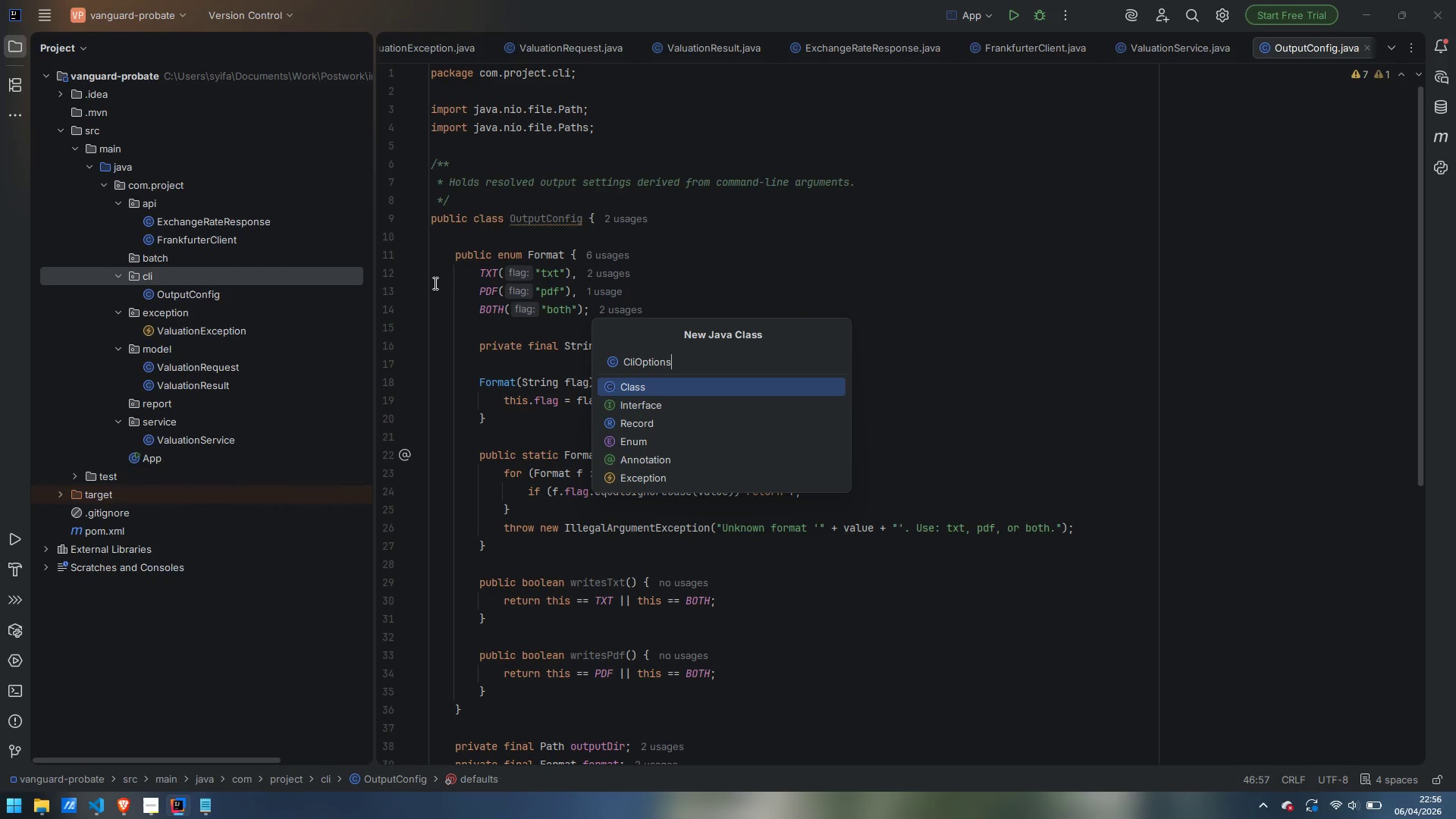 
key(Enter)
 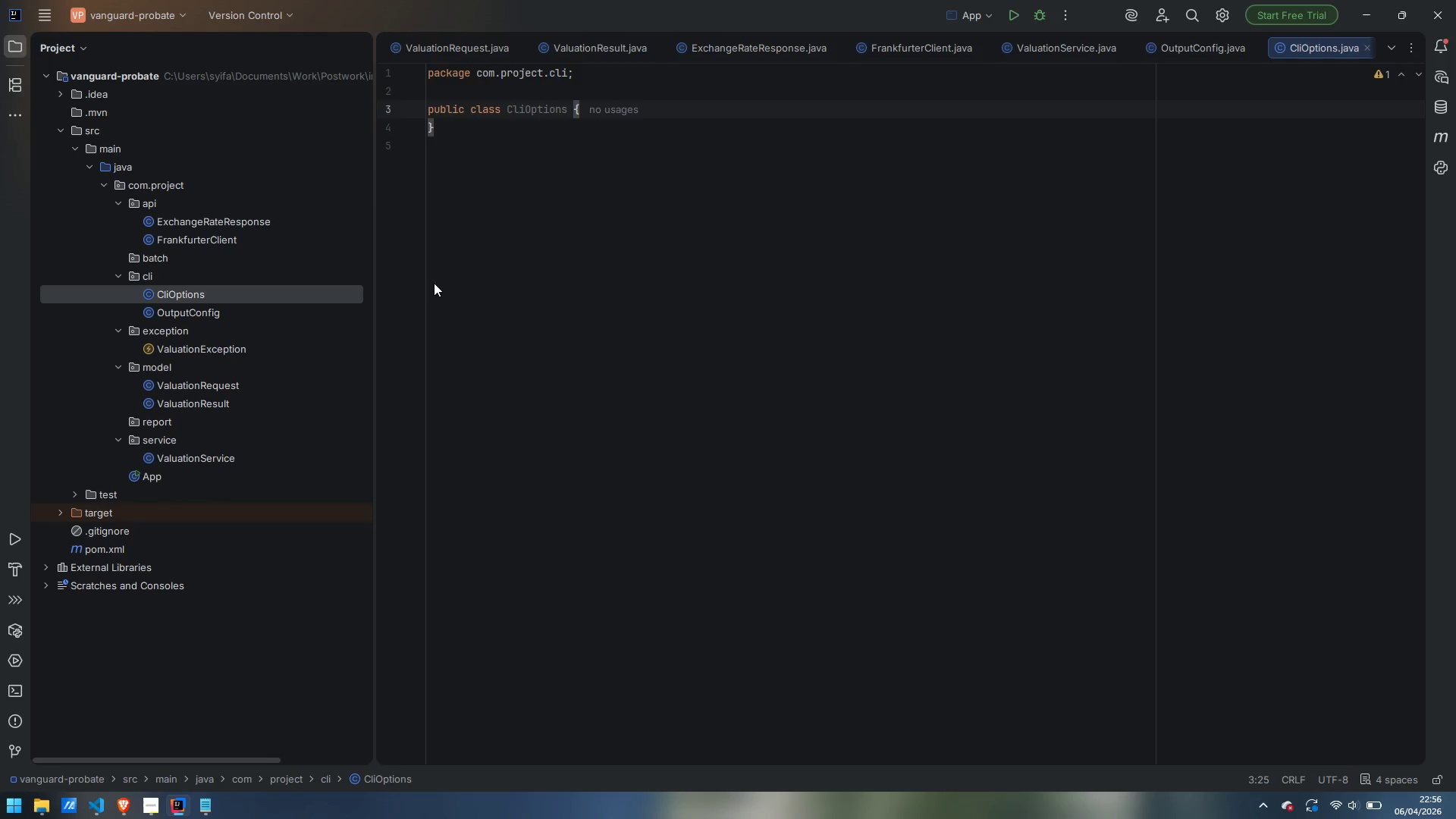 
wait(15.39)
 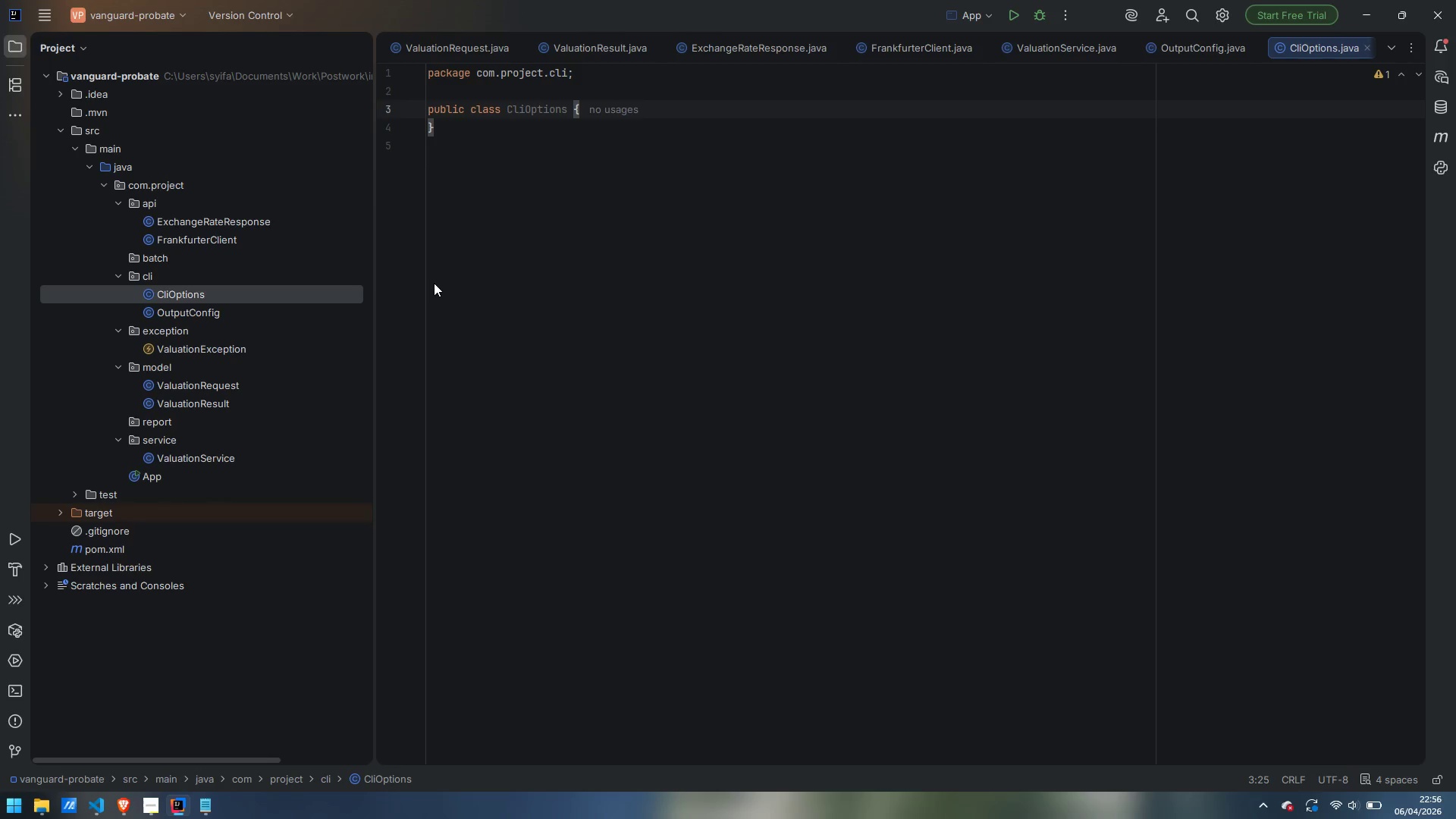 
key(ArrowRight)
 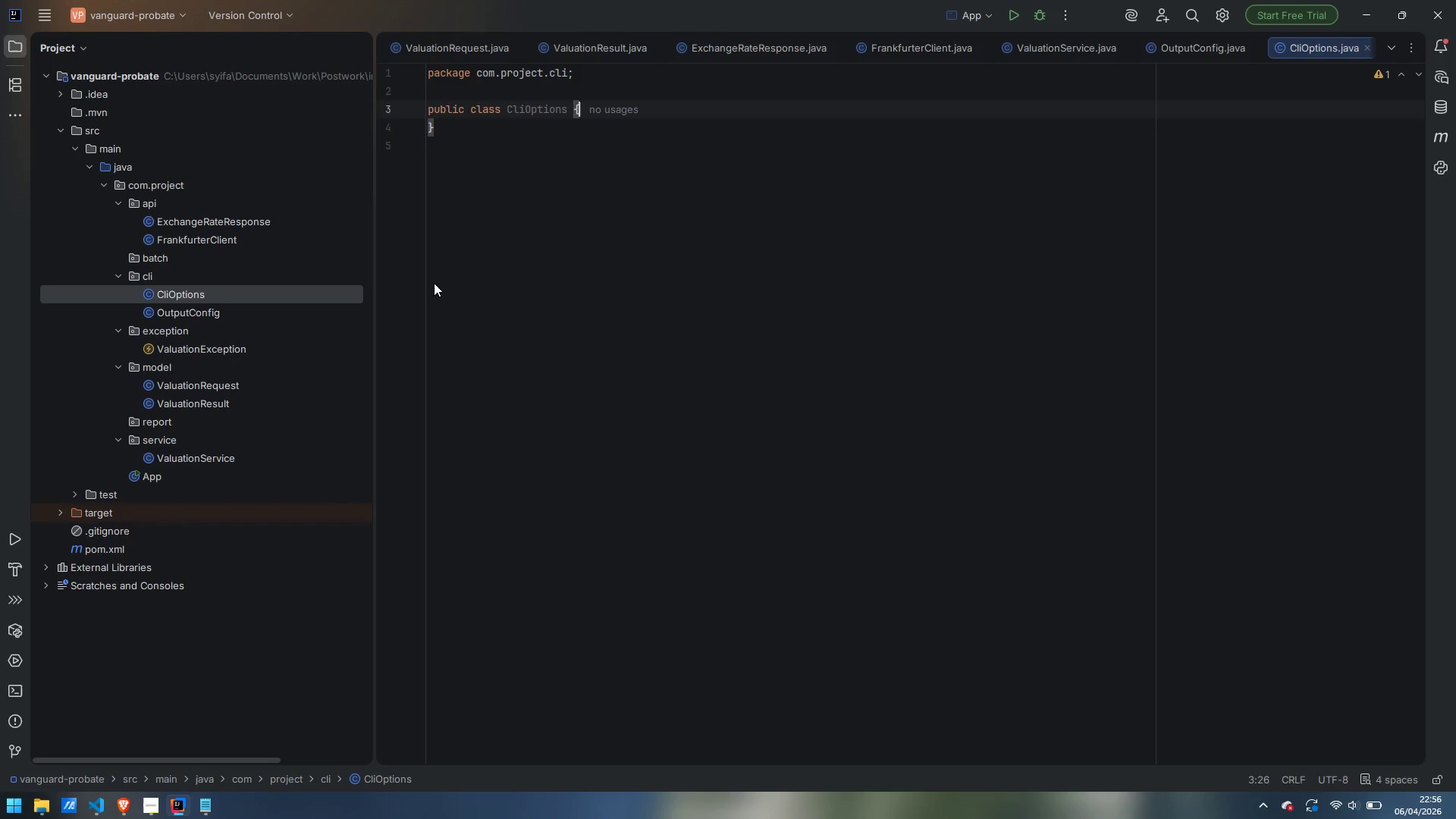 
key(Enter)
 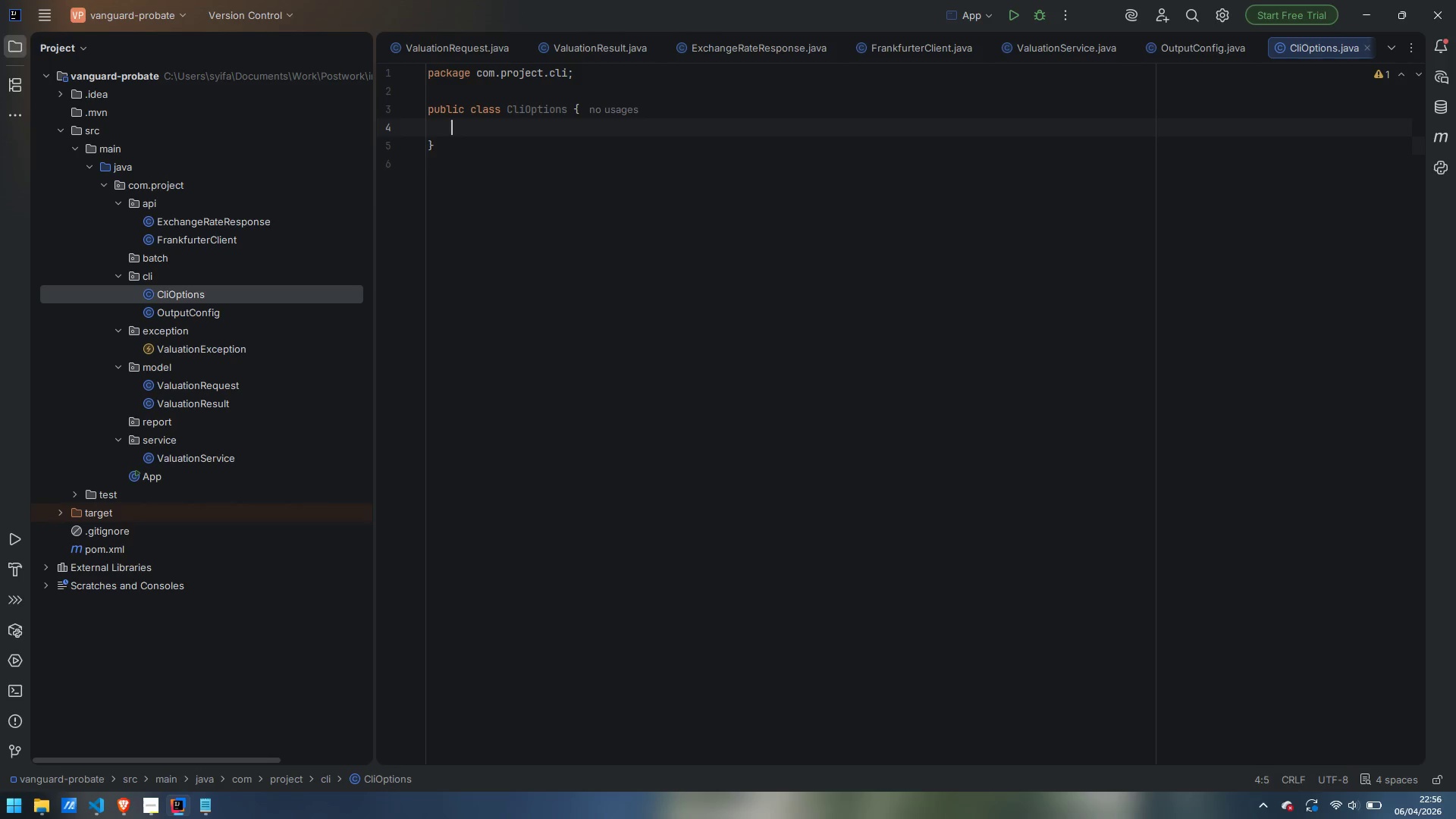 
key(Enter)
 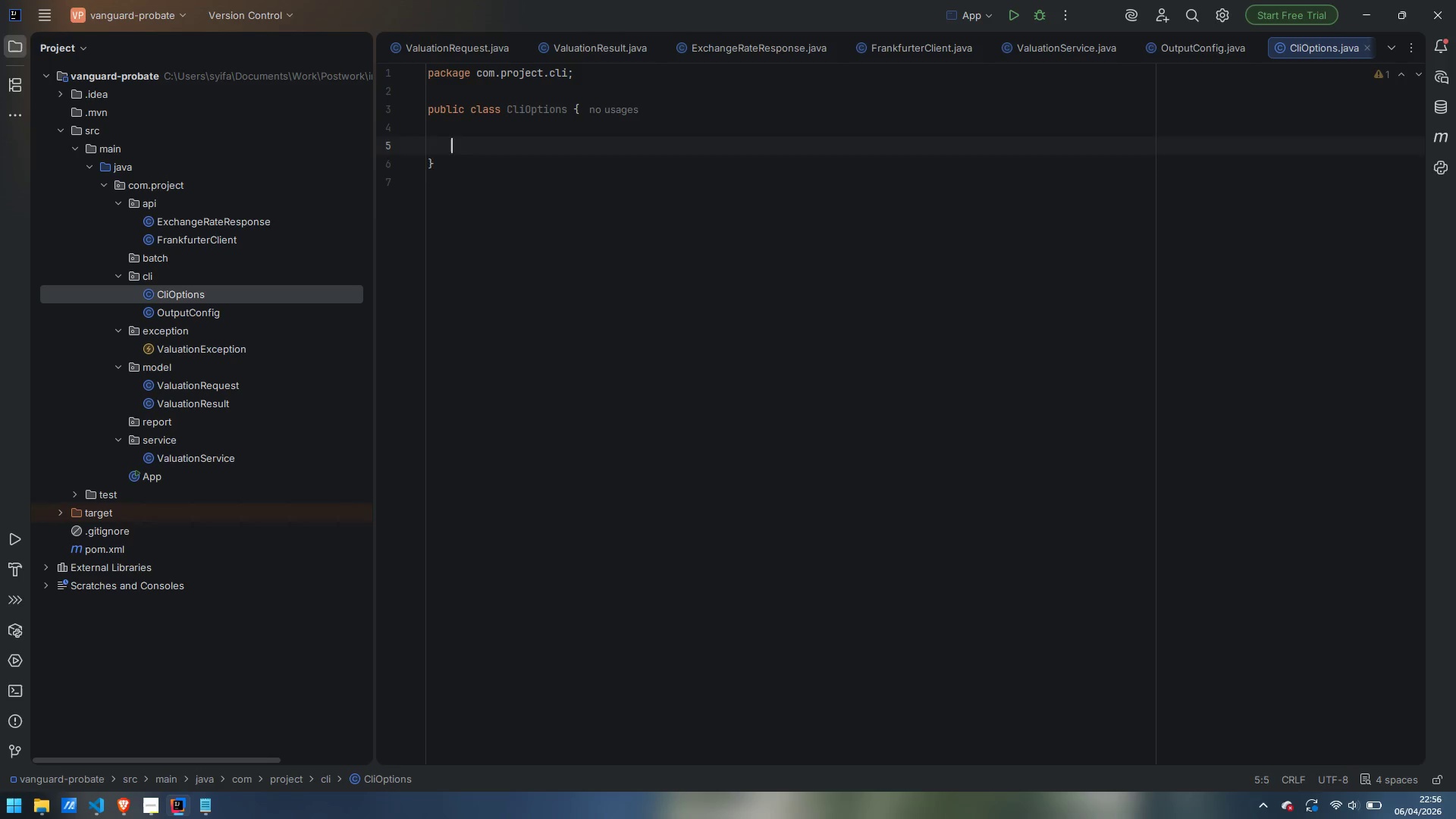 
key(Enter)
 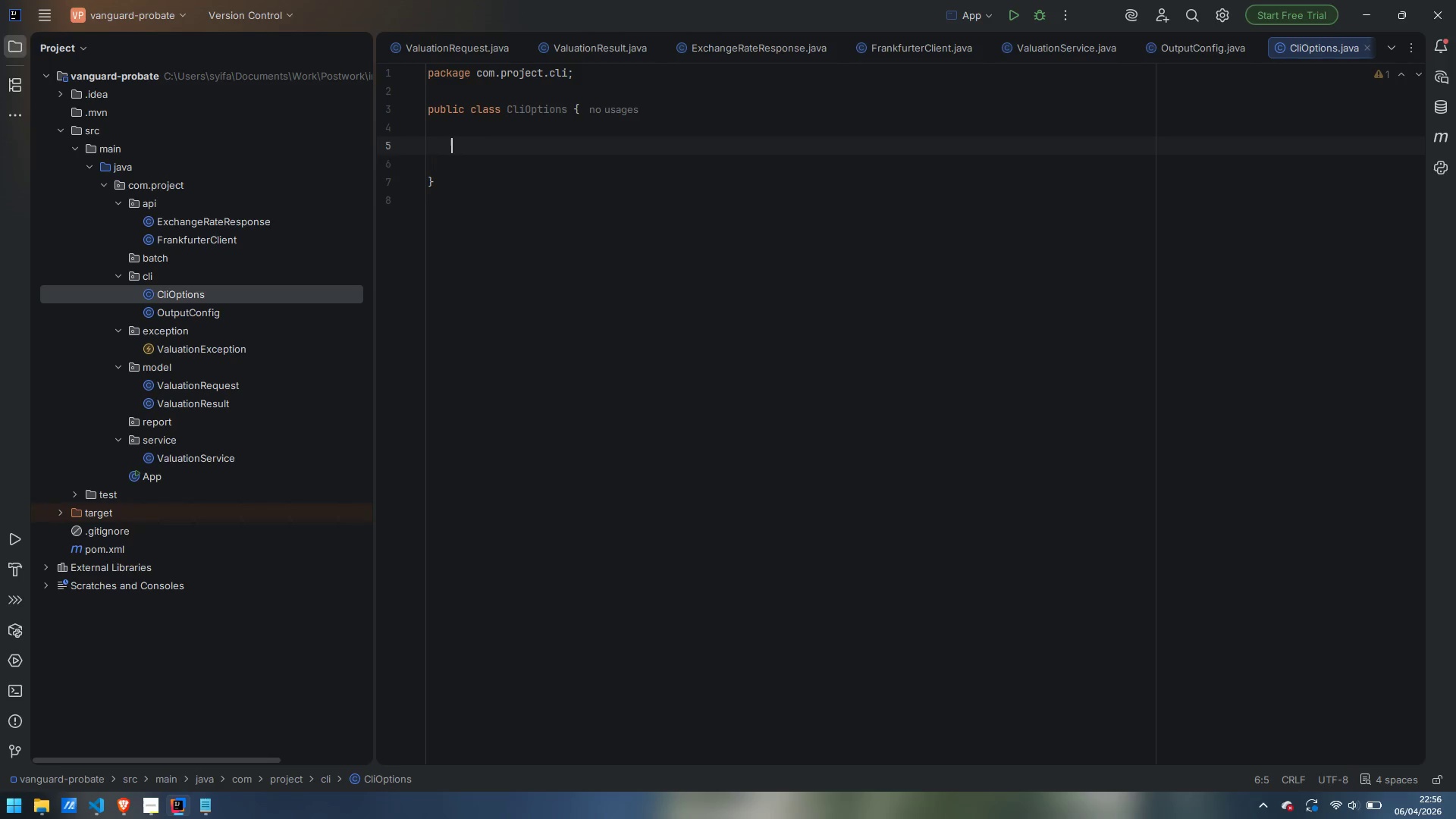 
key(ArrowUp)
 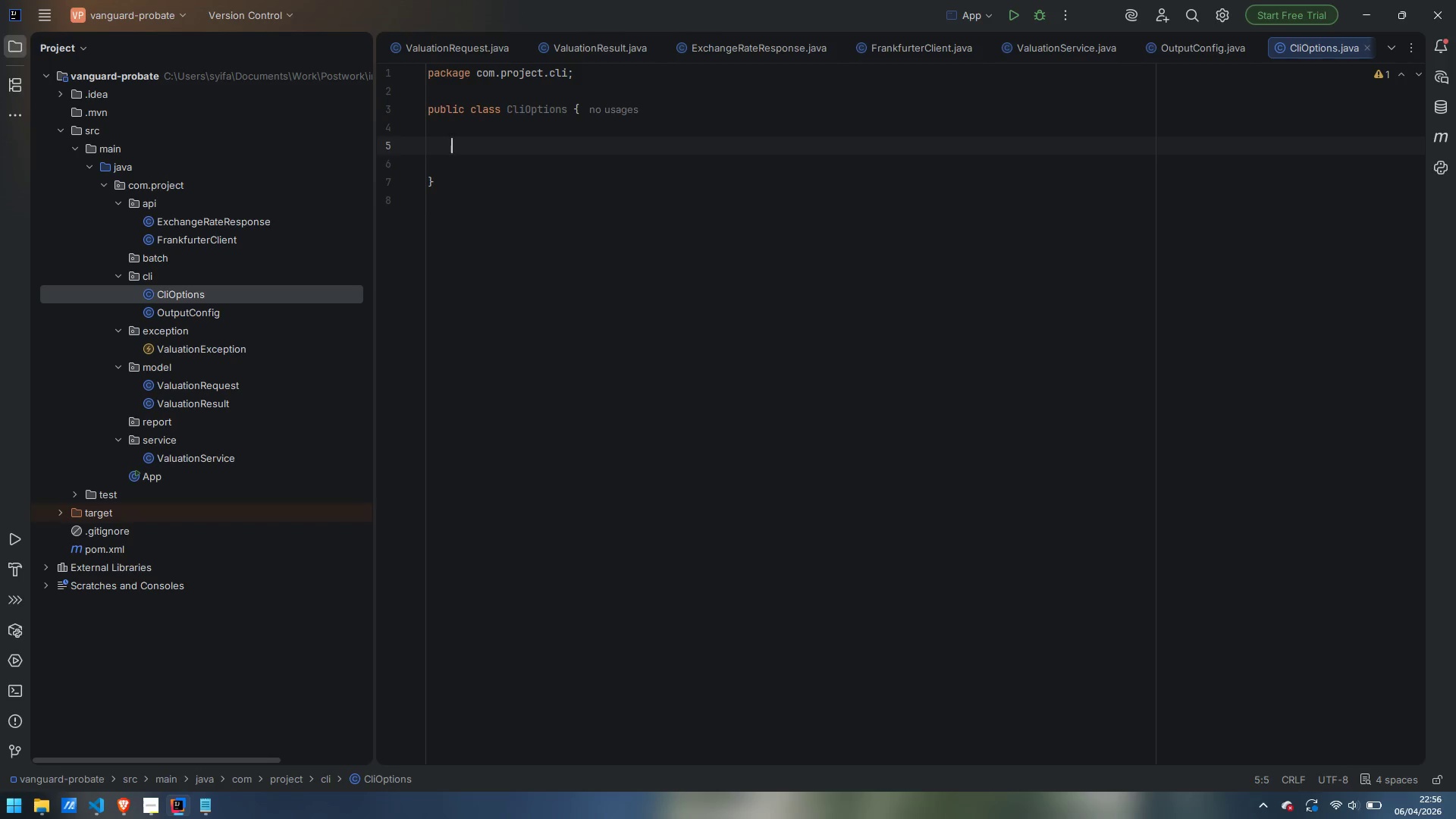 
type(private final Path inpt)
key(Backspace)
type(utFile;)
 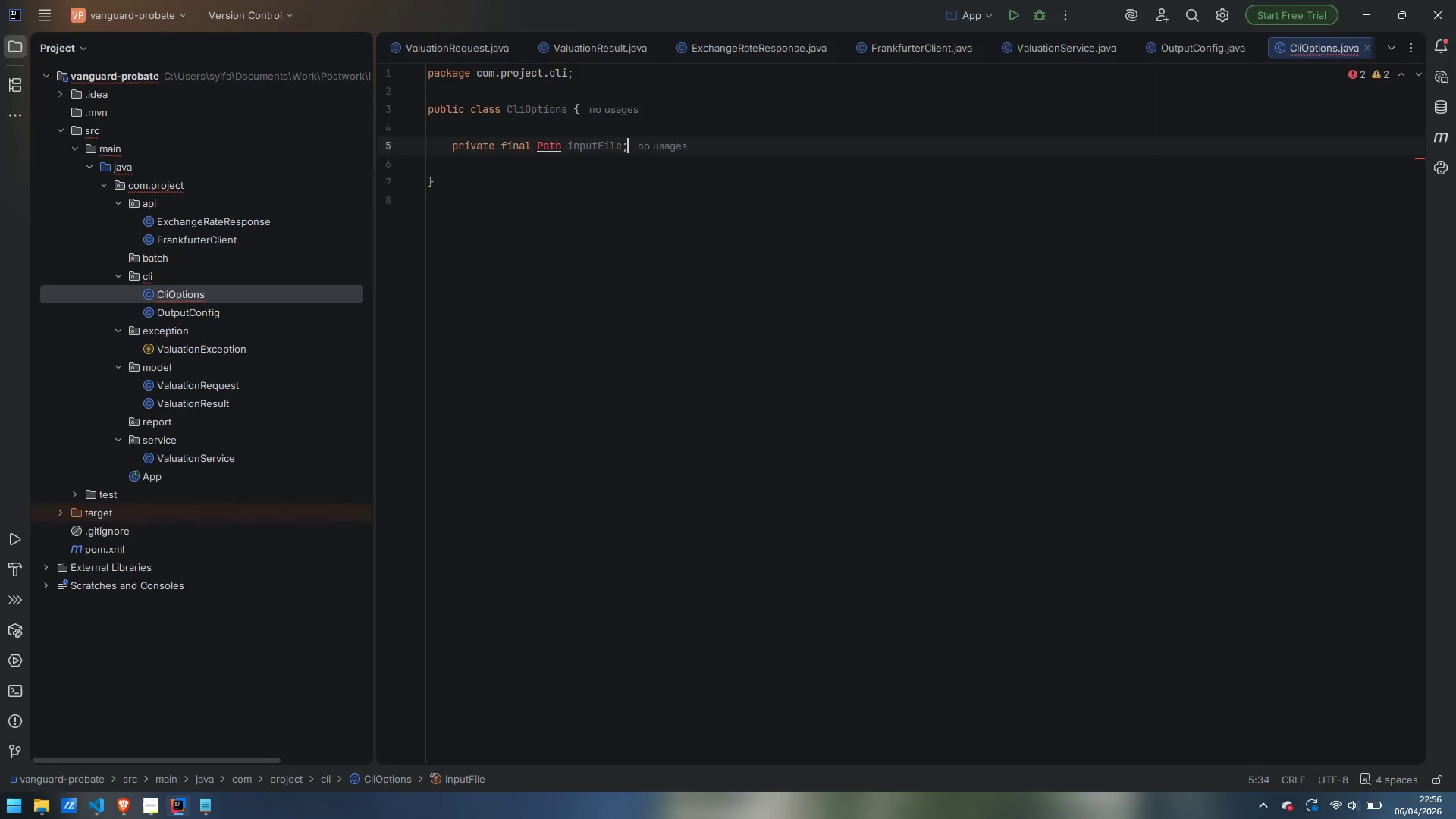 
hold_key(key=ControlLeft, duration=0.67)
 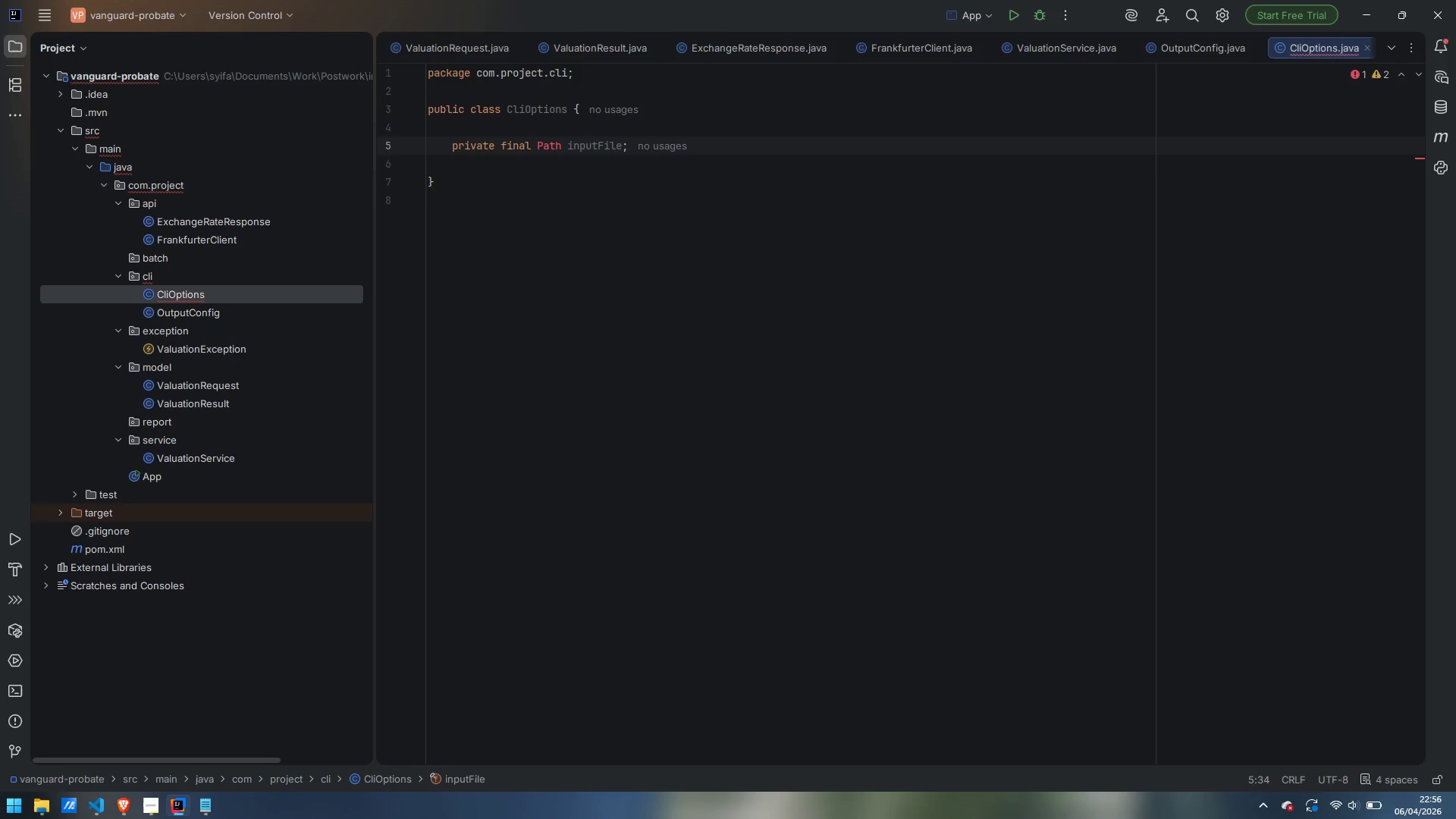 
hold_key(key=ControlLeft, duration=0.42)
 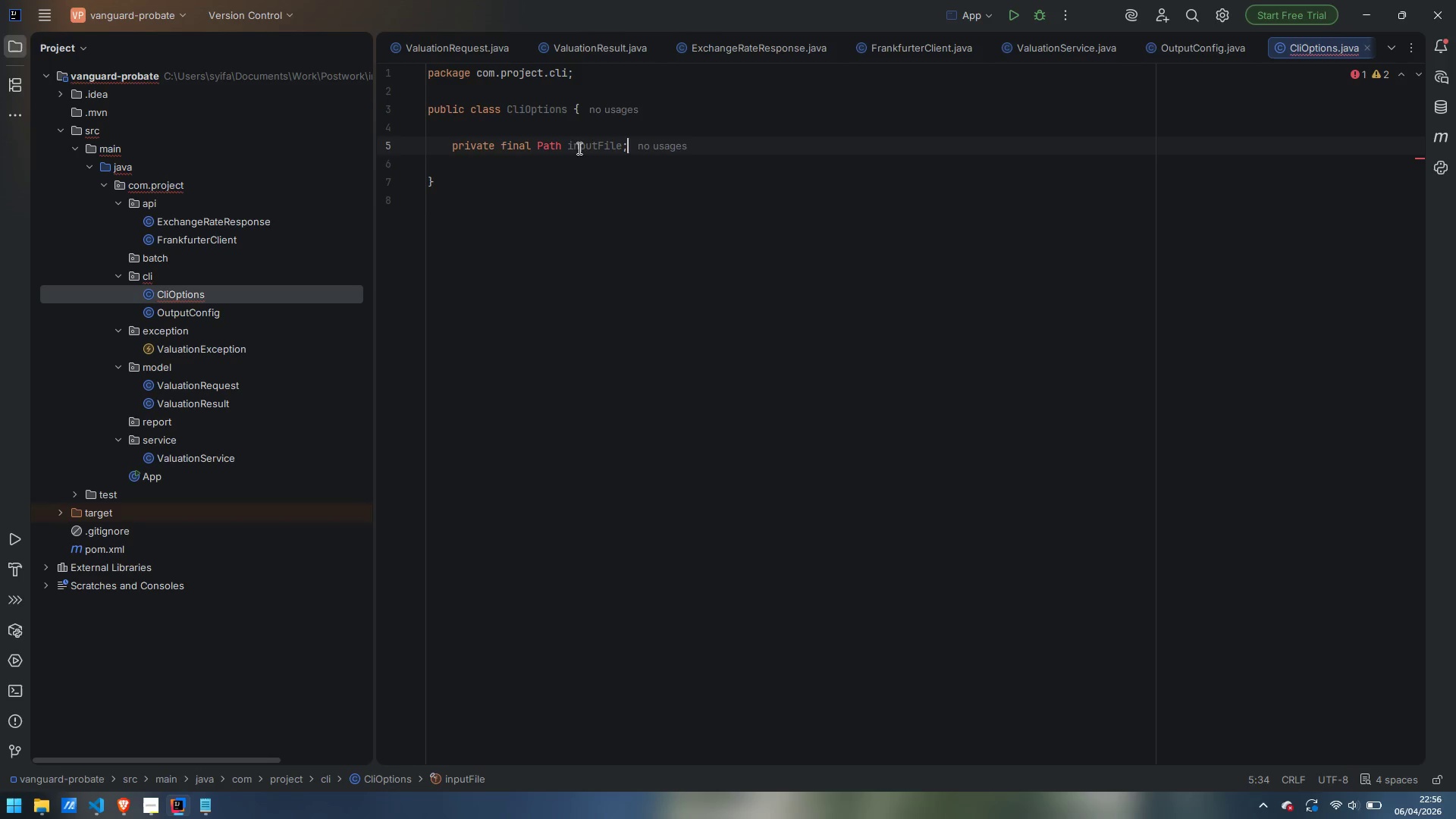 
left_click([555, 148])
 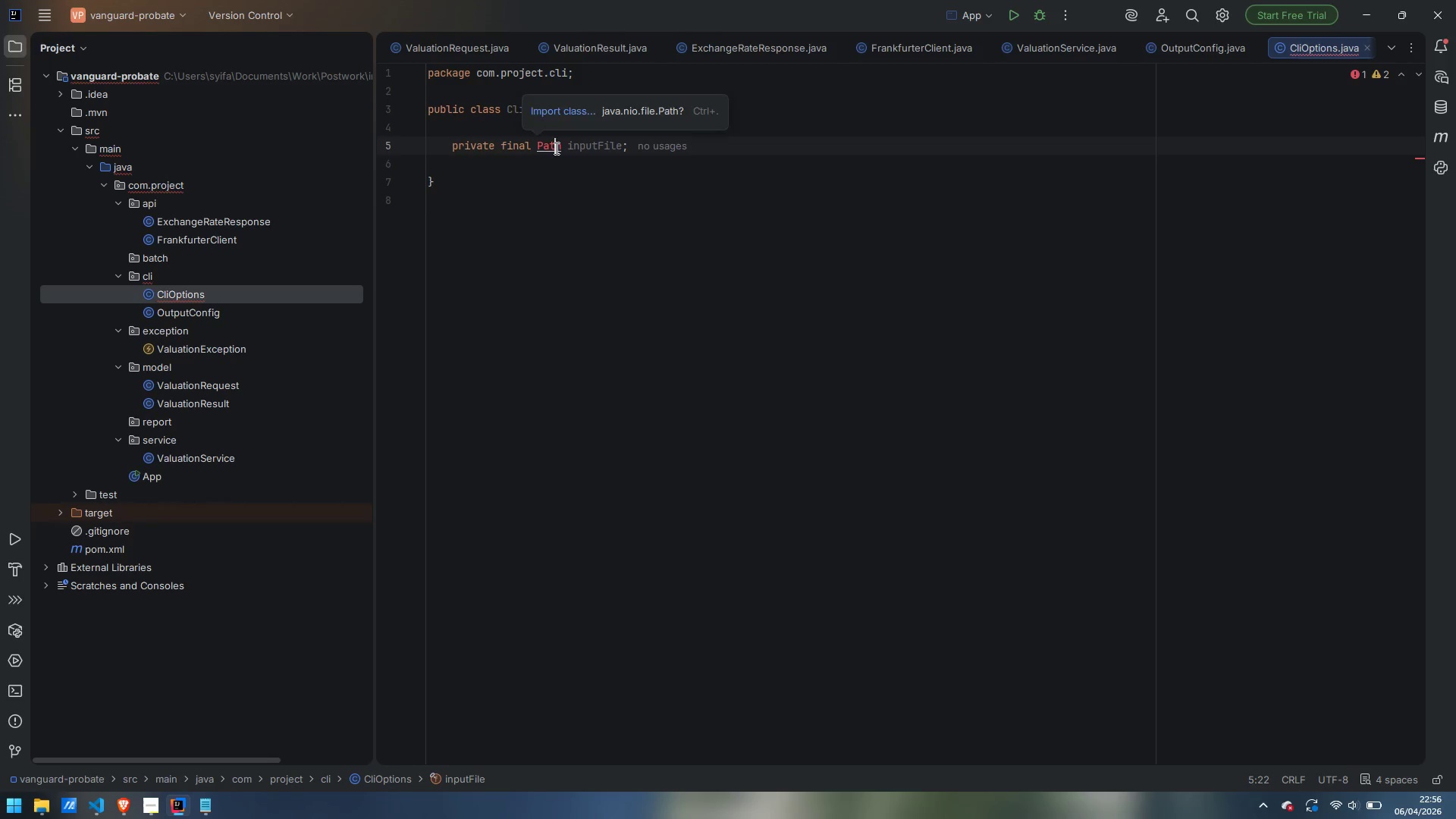 
key(Control+Period)
 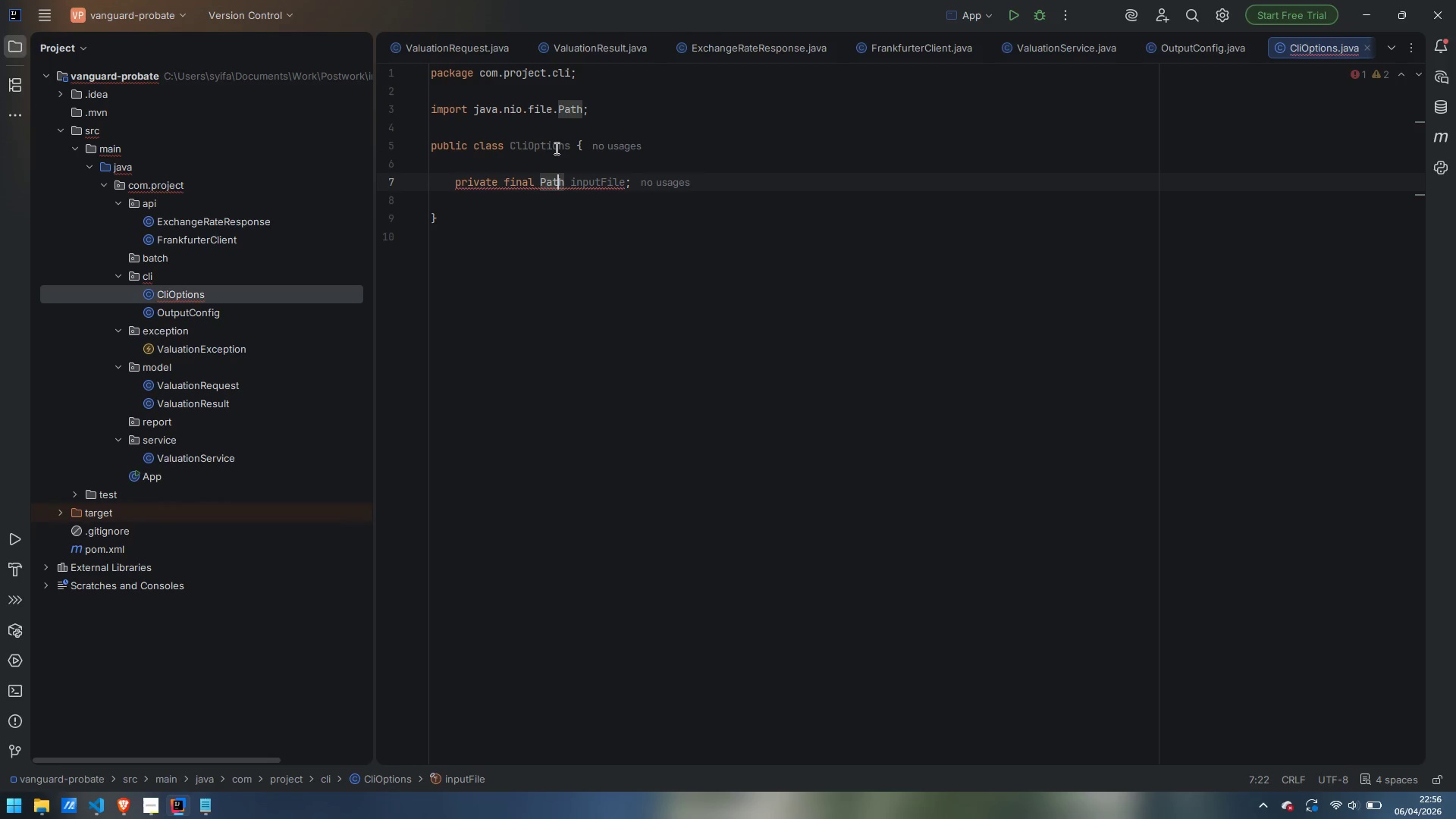 
key(Control+ArrowRight)
 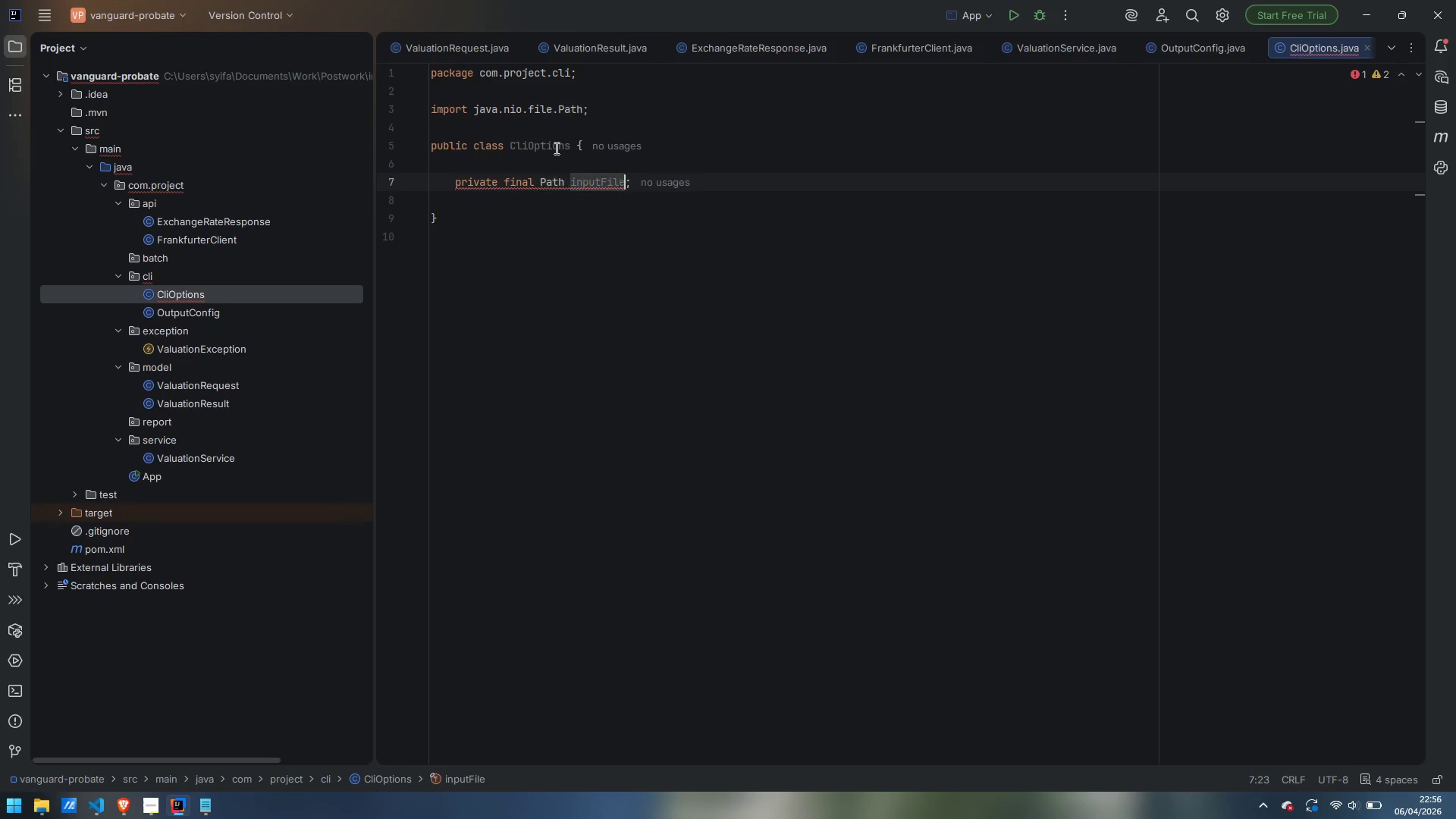 
key(Control+ArrowRight)
 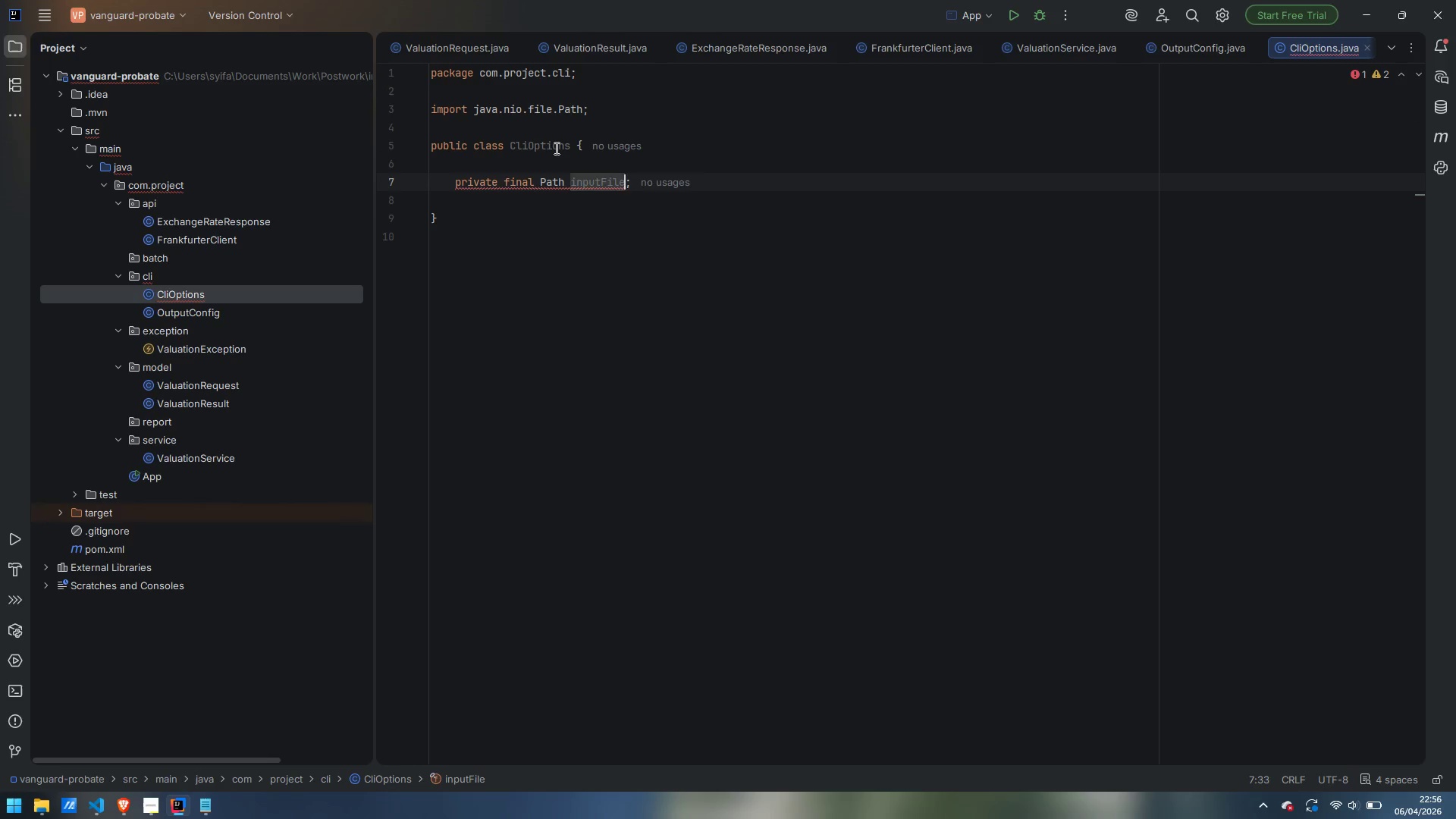 
key(Control+ArrowRight)
 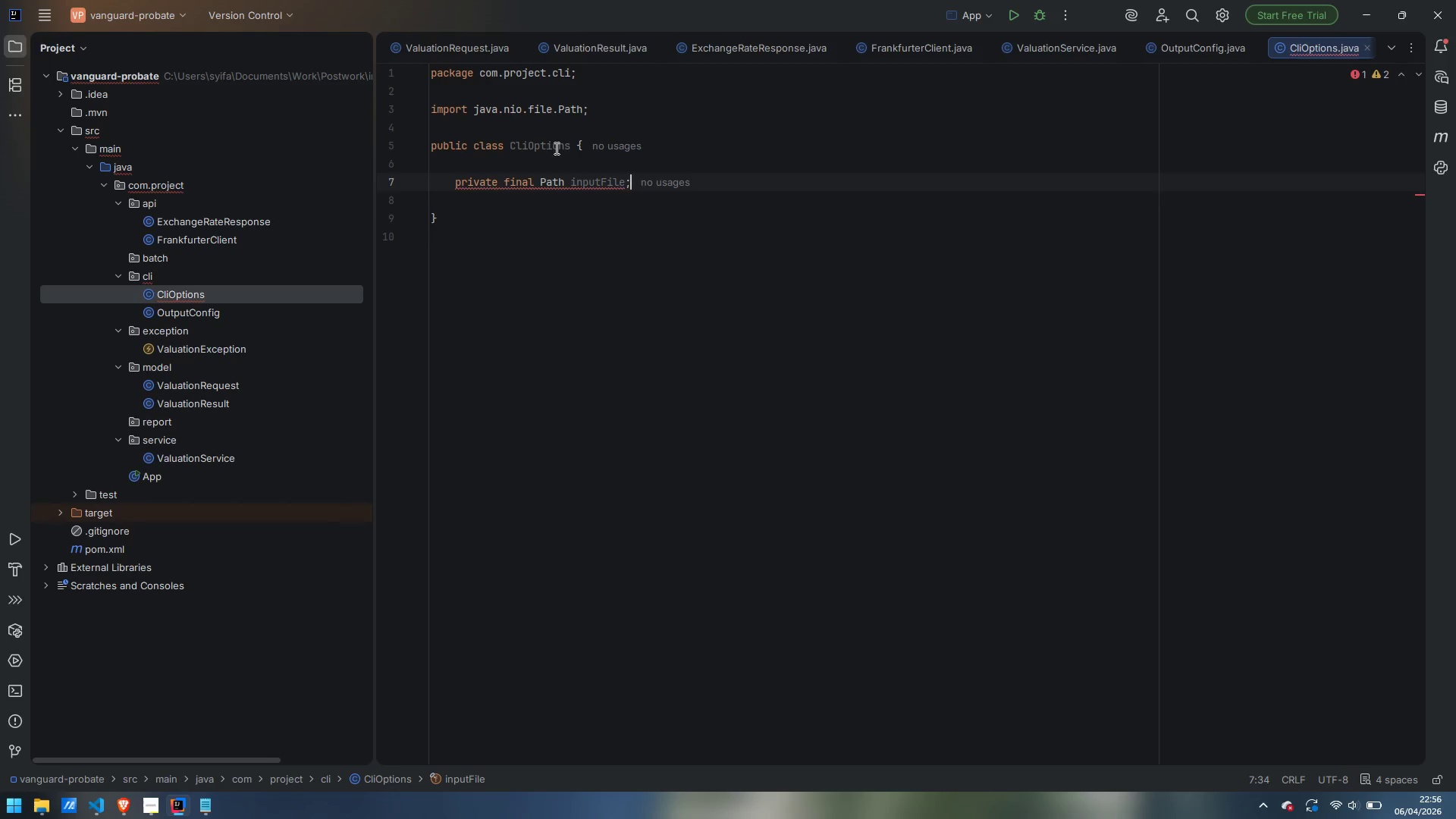 
key(Enter)
 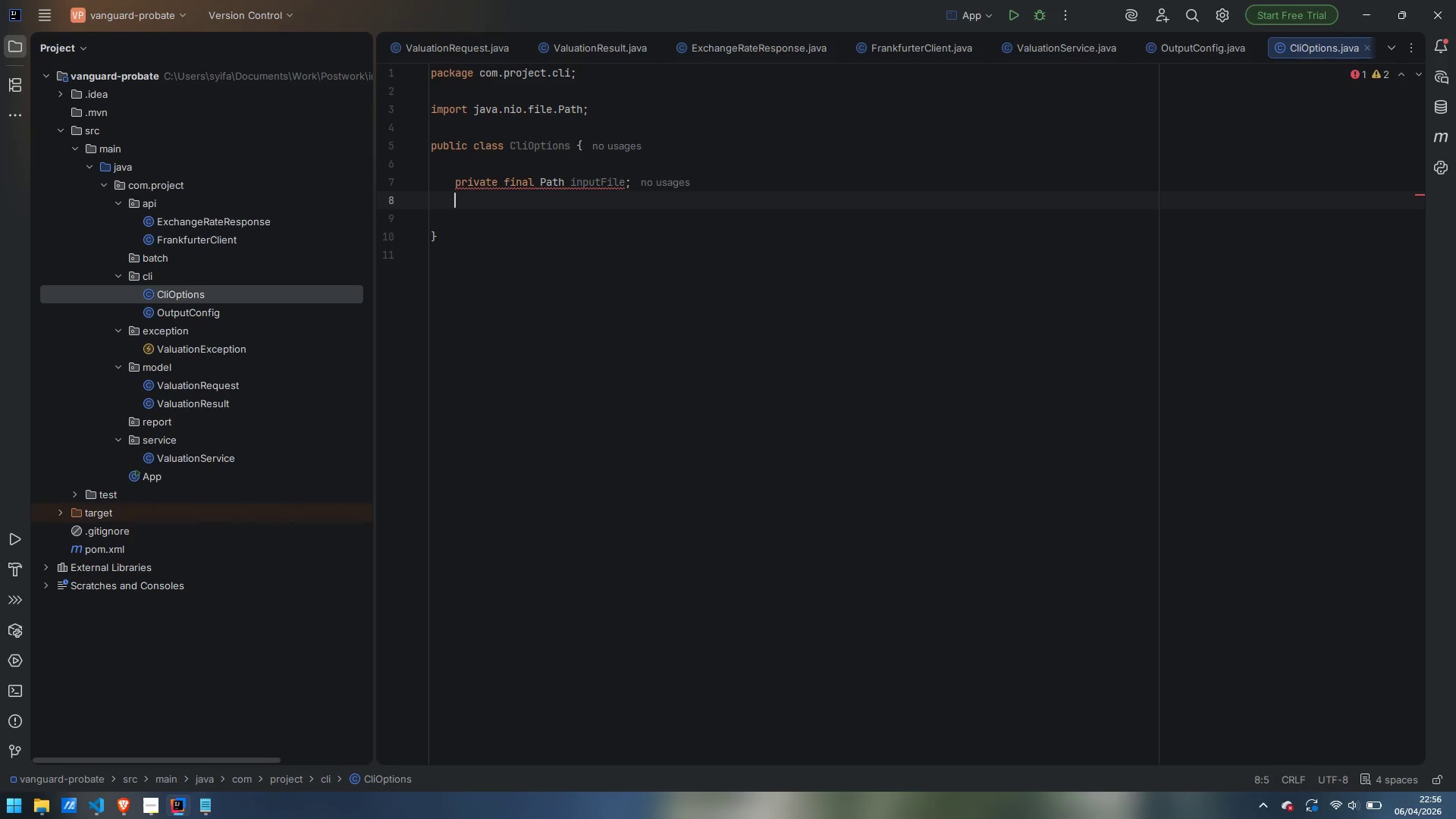 
type(private final OutputCion)
key(Backspace)
key(Backspace)
key(Backspace)
type(onfig)
 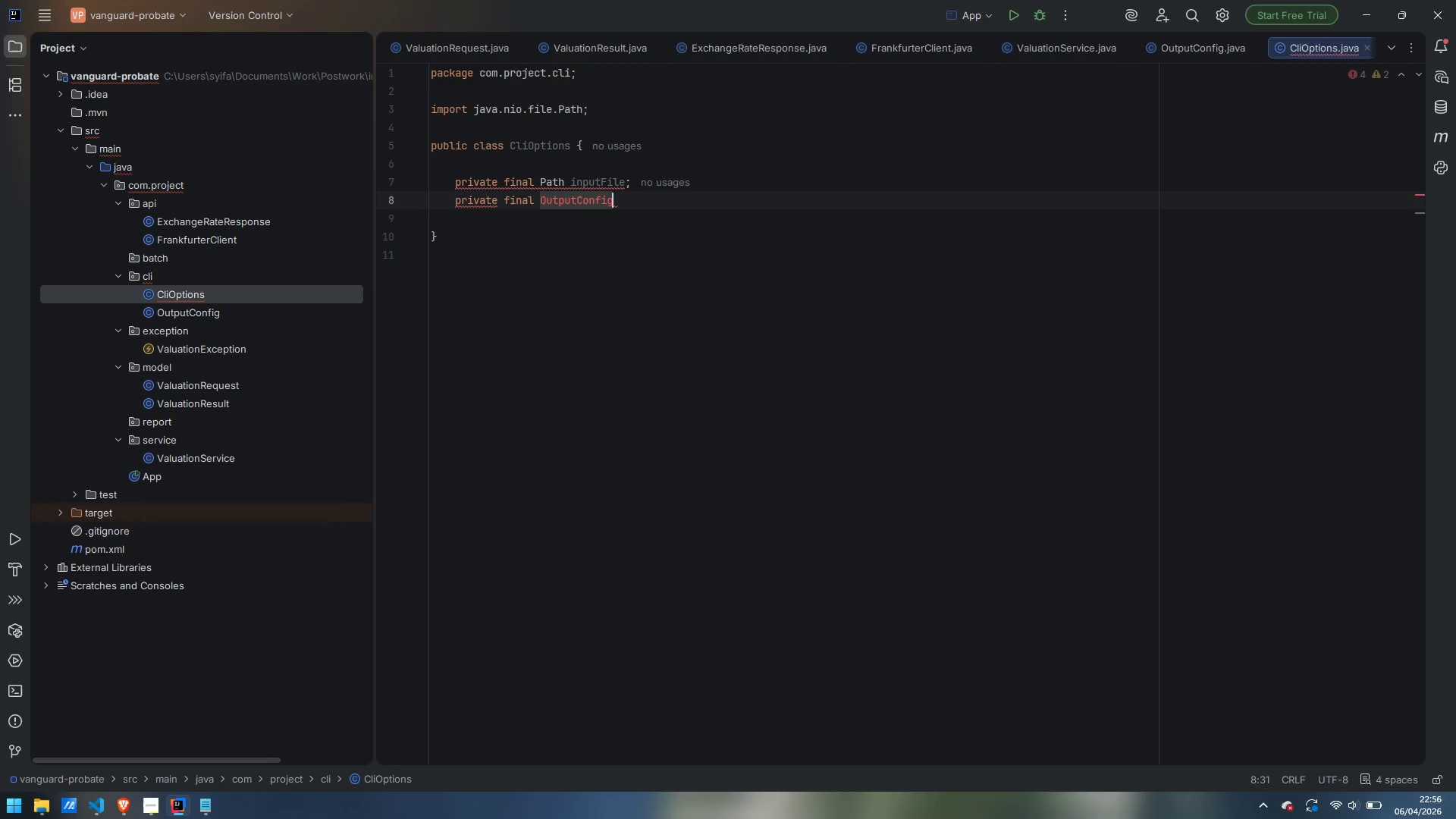 
 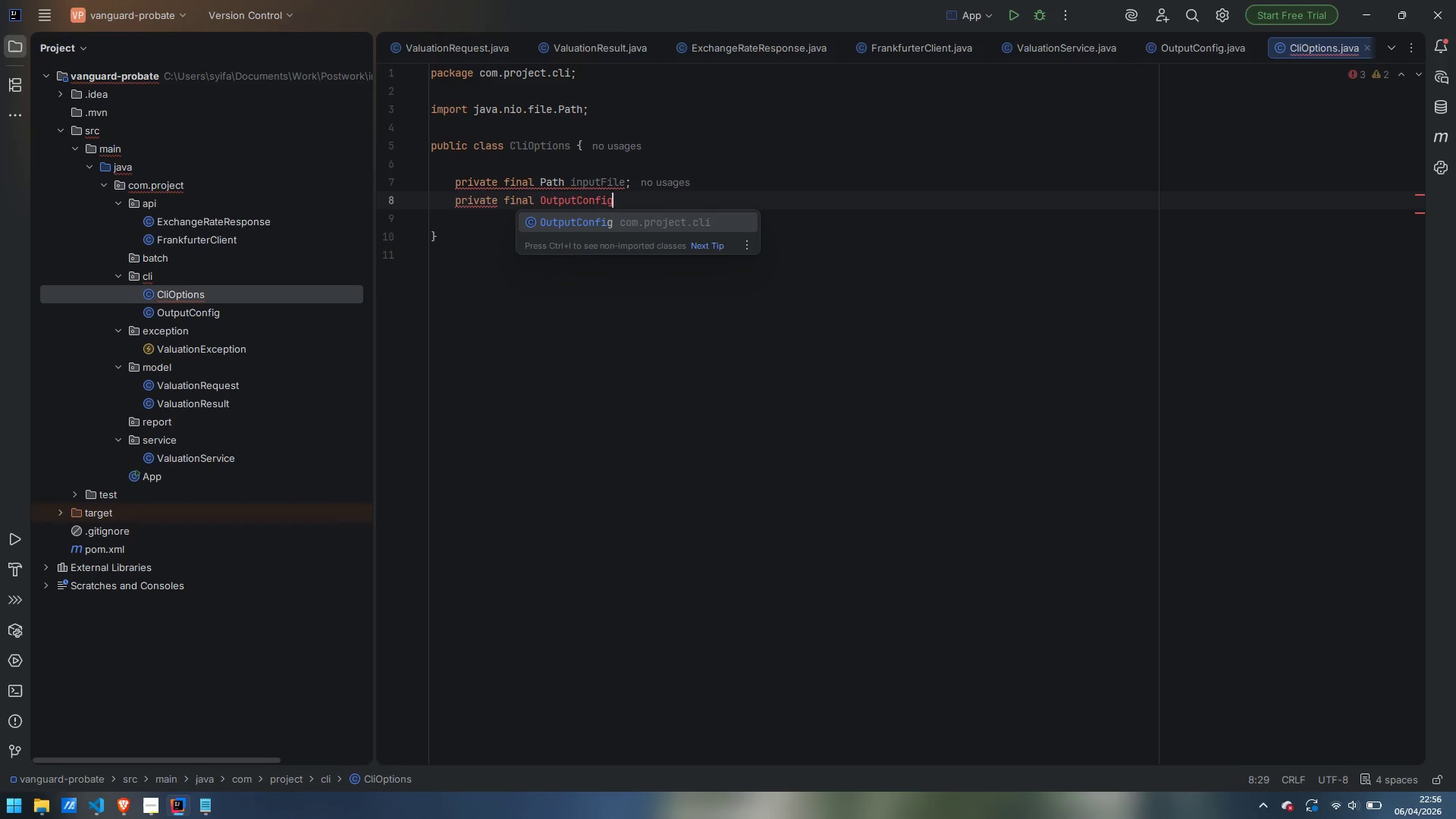 
key(Enter)
 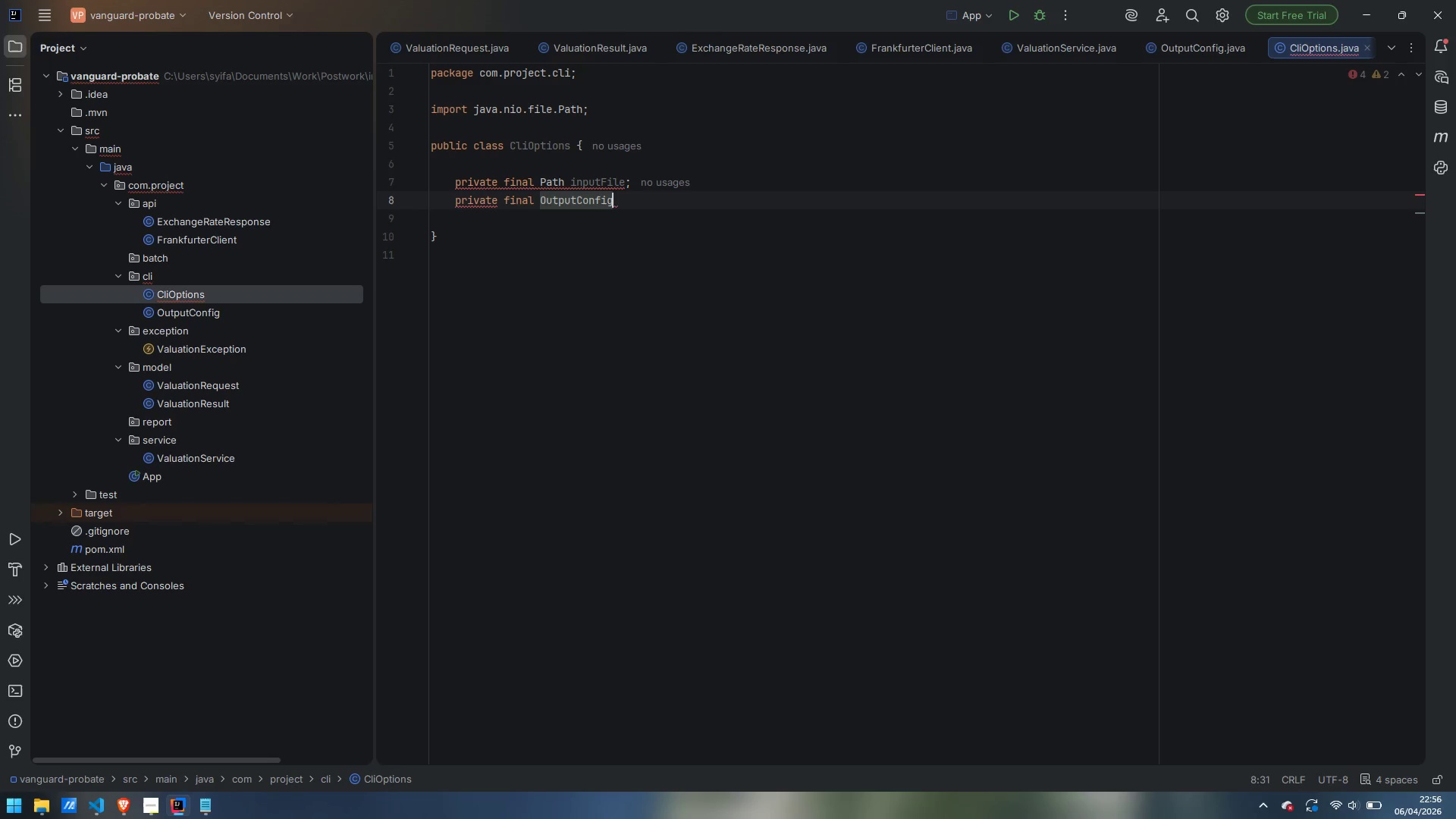 
type( outputCOnfigf)
key(Backspace)
key(Backspace)
key(Backspace)
key(Backspace)
key(Backspace)
key(Backspace)
type(onfig;)
 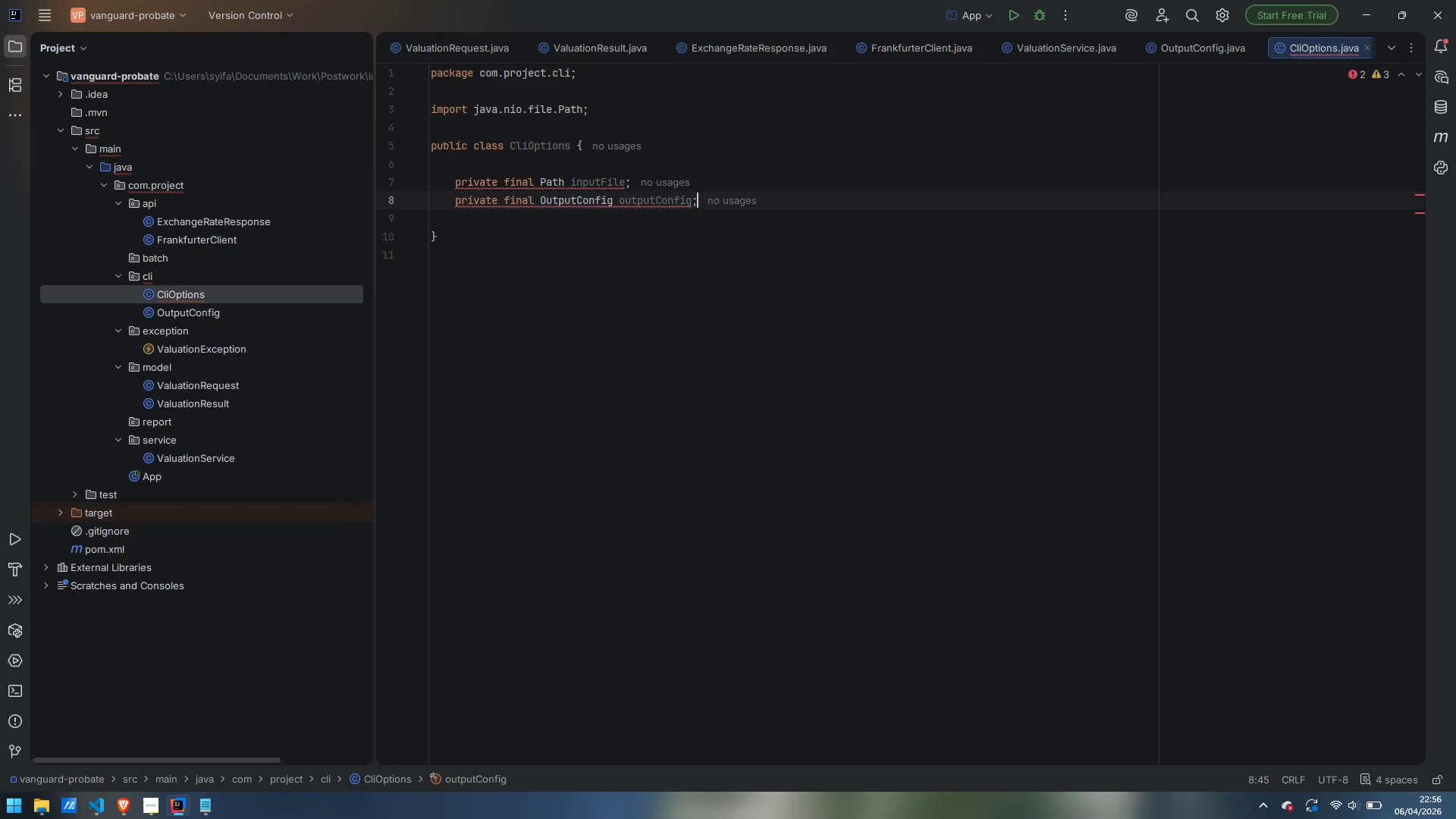 
key(Enter)
 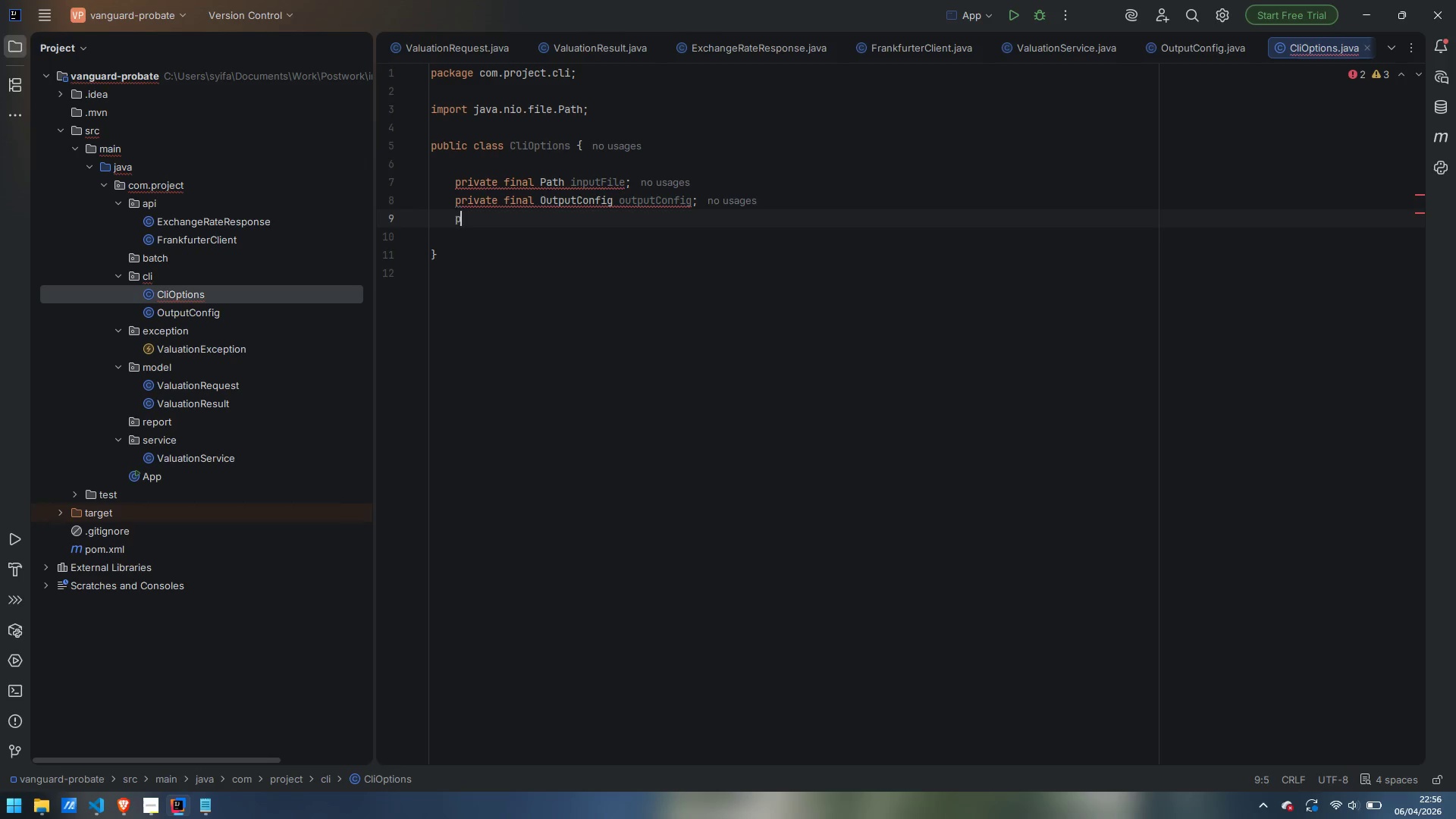 
type(private final)
 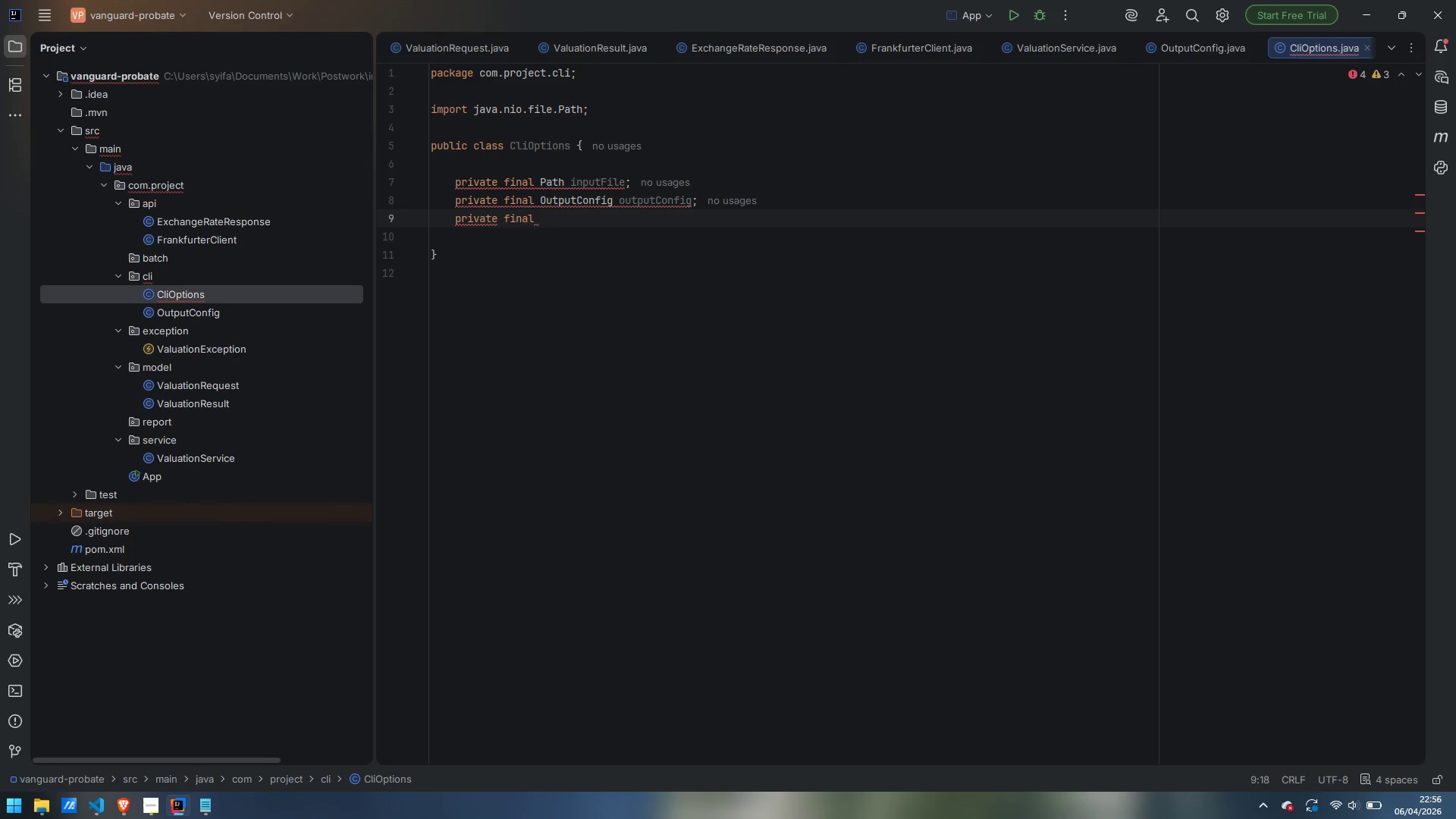 
type( boolean helpRequested)
 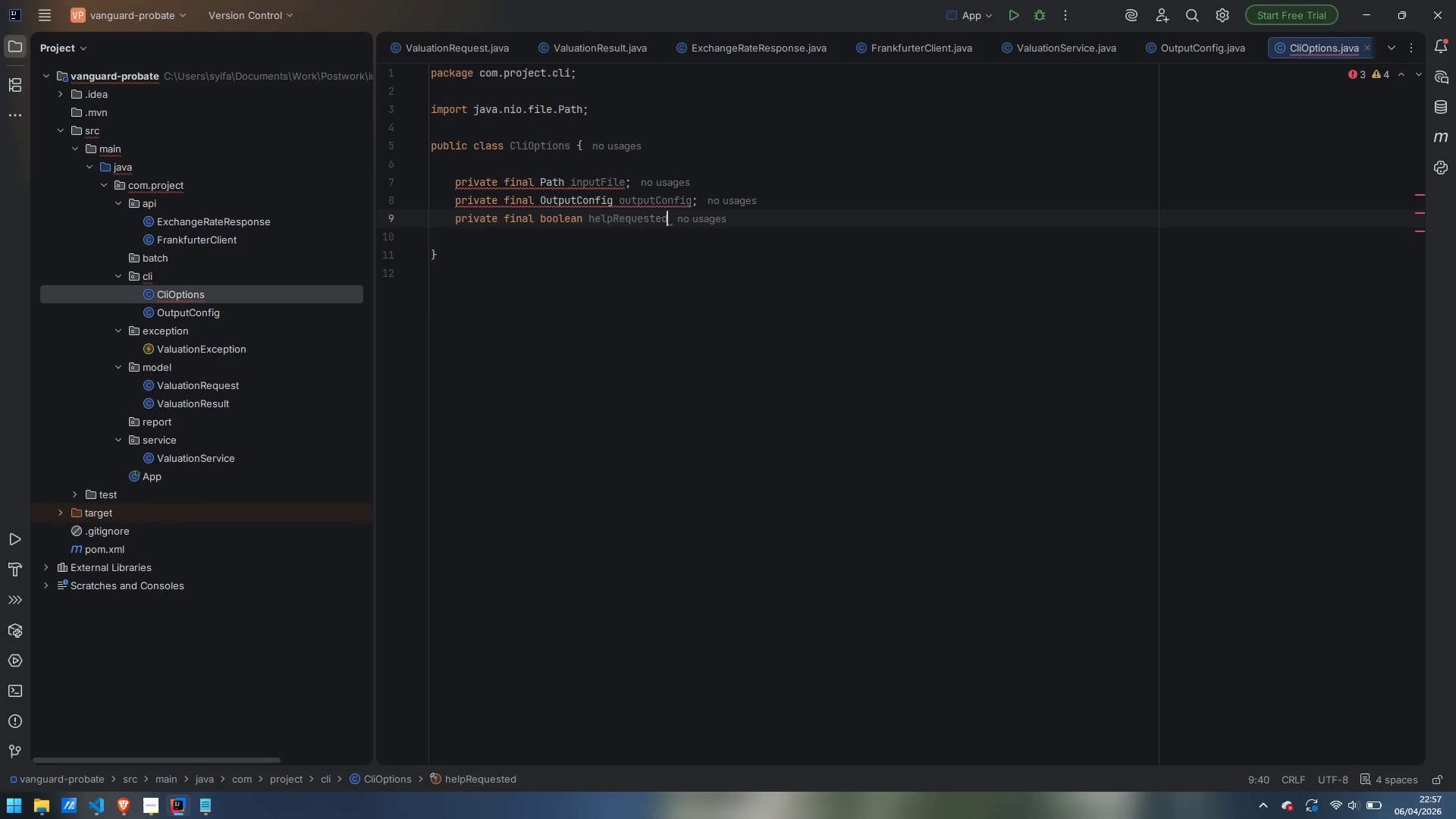 
key(Semicolon)
 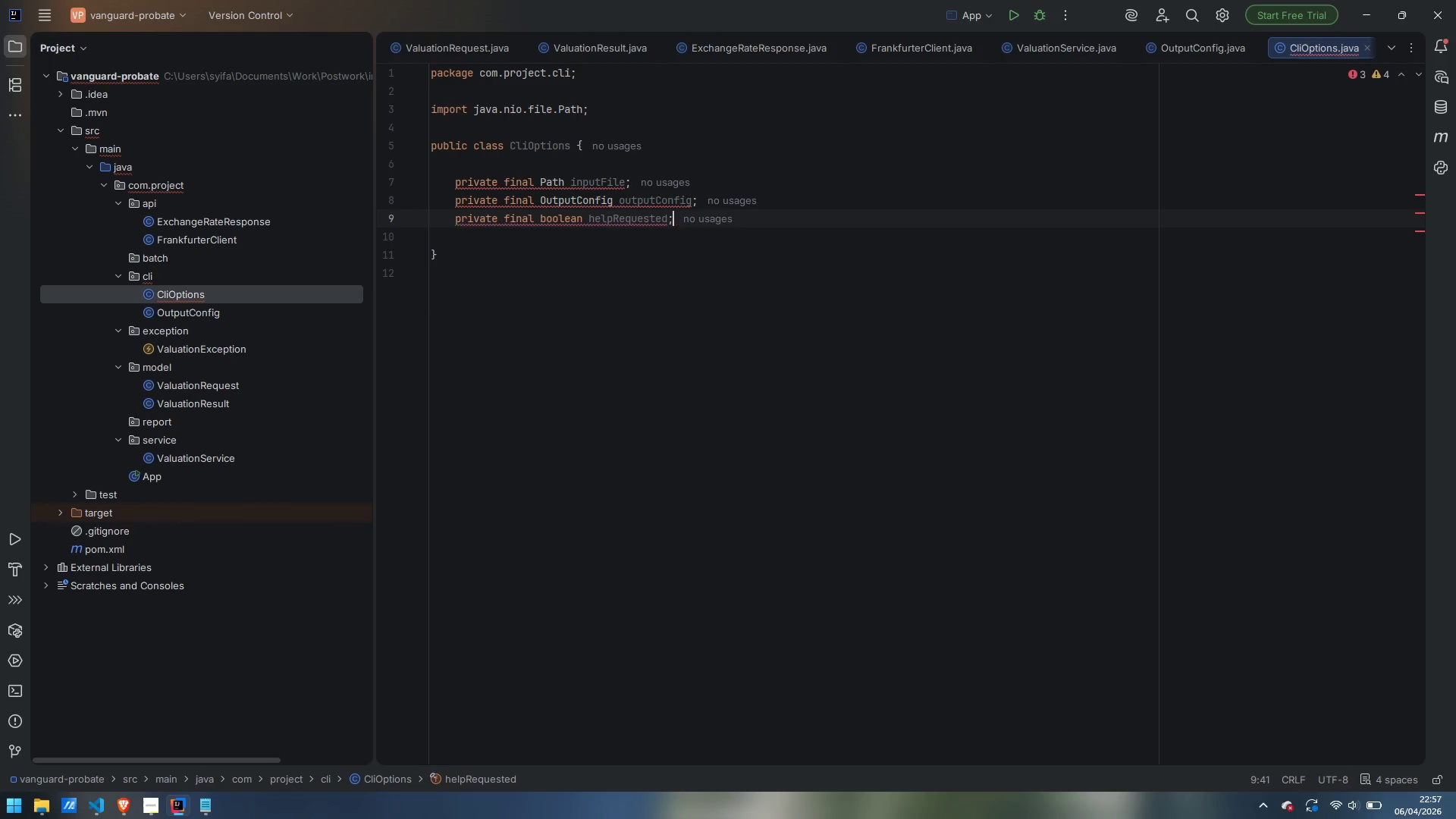 
key(Enter)
 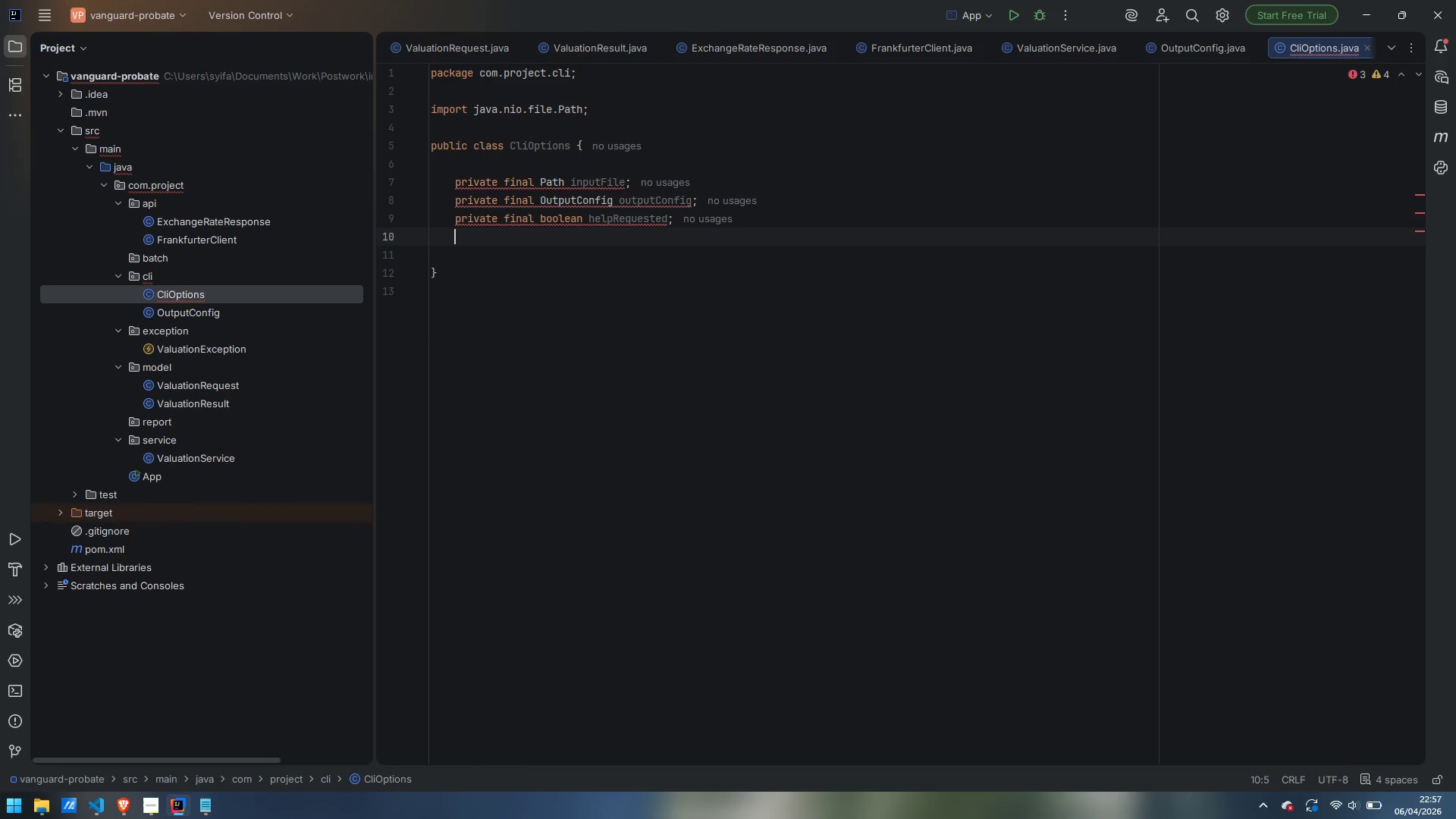 
key(Enter)
 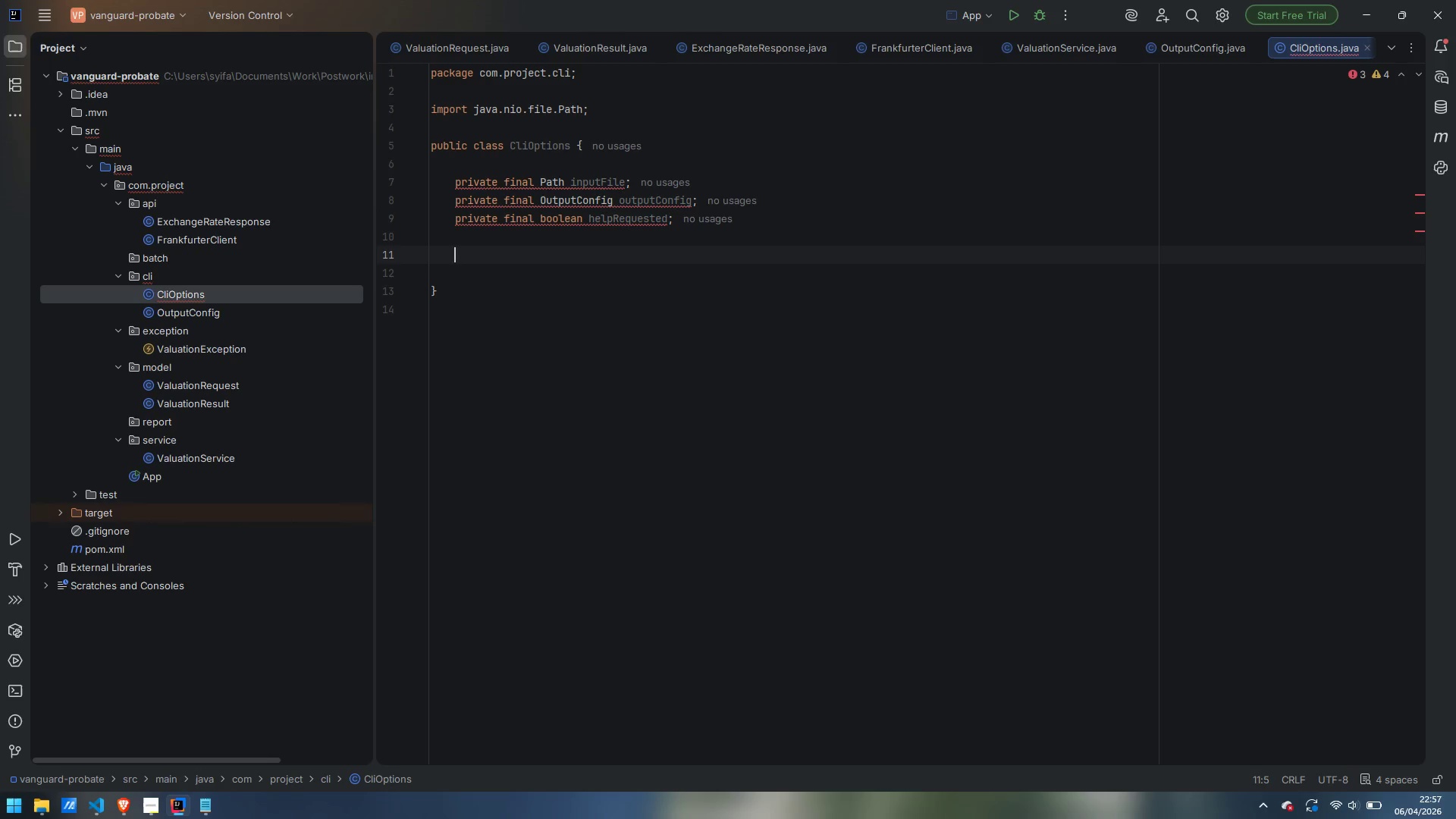 
type(private CliOptionds)
key(Backspace)
key(Backspace)
type(s(Path inputFile, OutputConfig outputConfig, boolean helpRequested)
 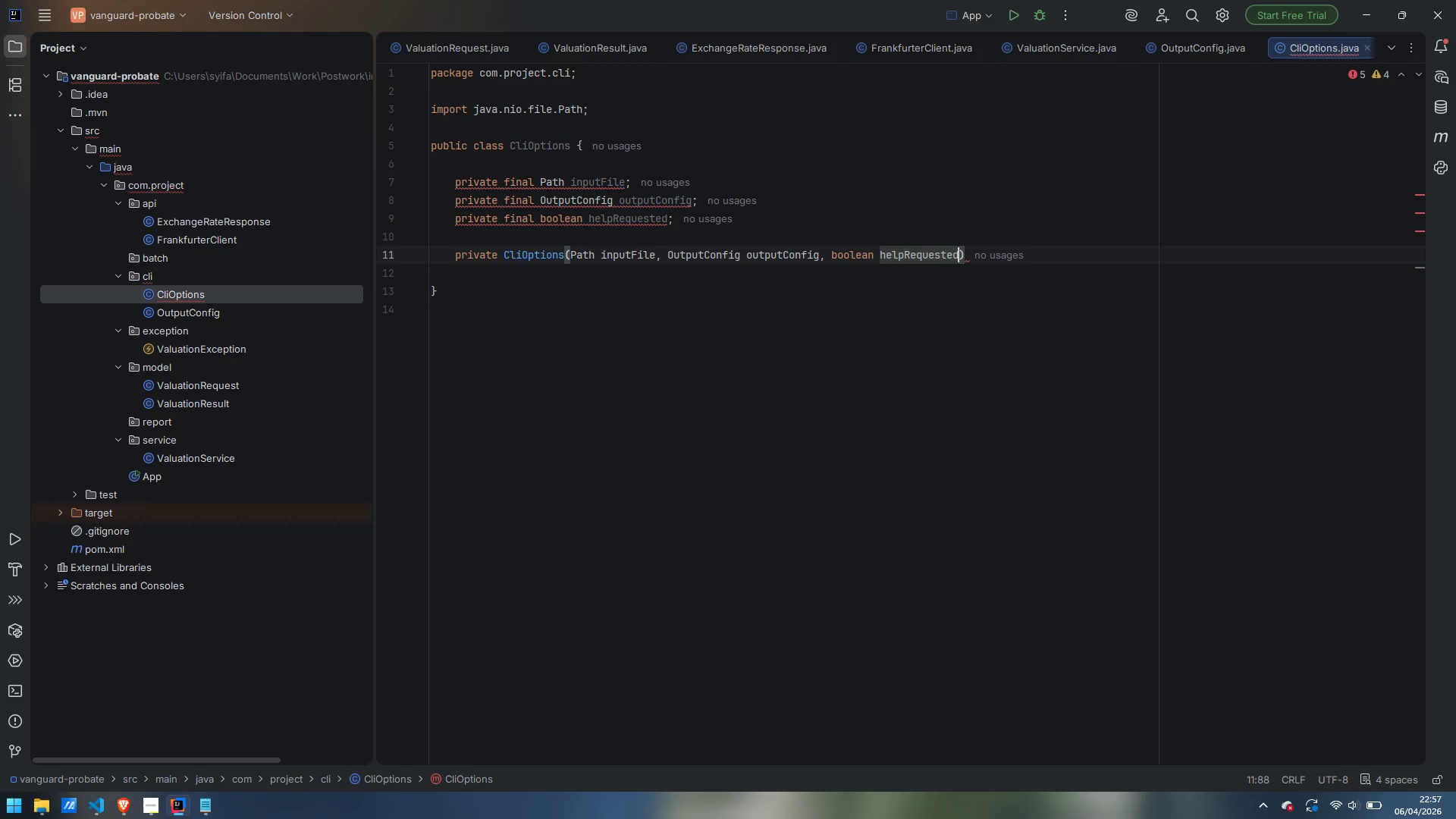 
key(ArrowRight)
 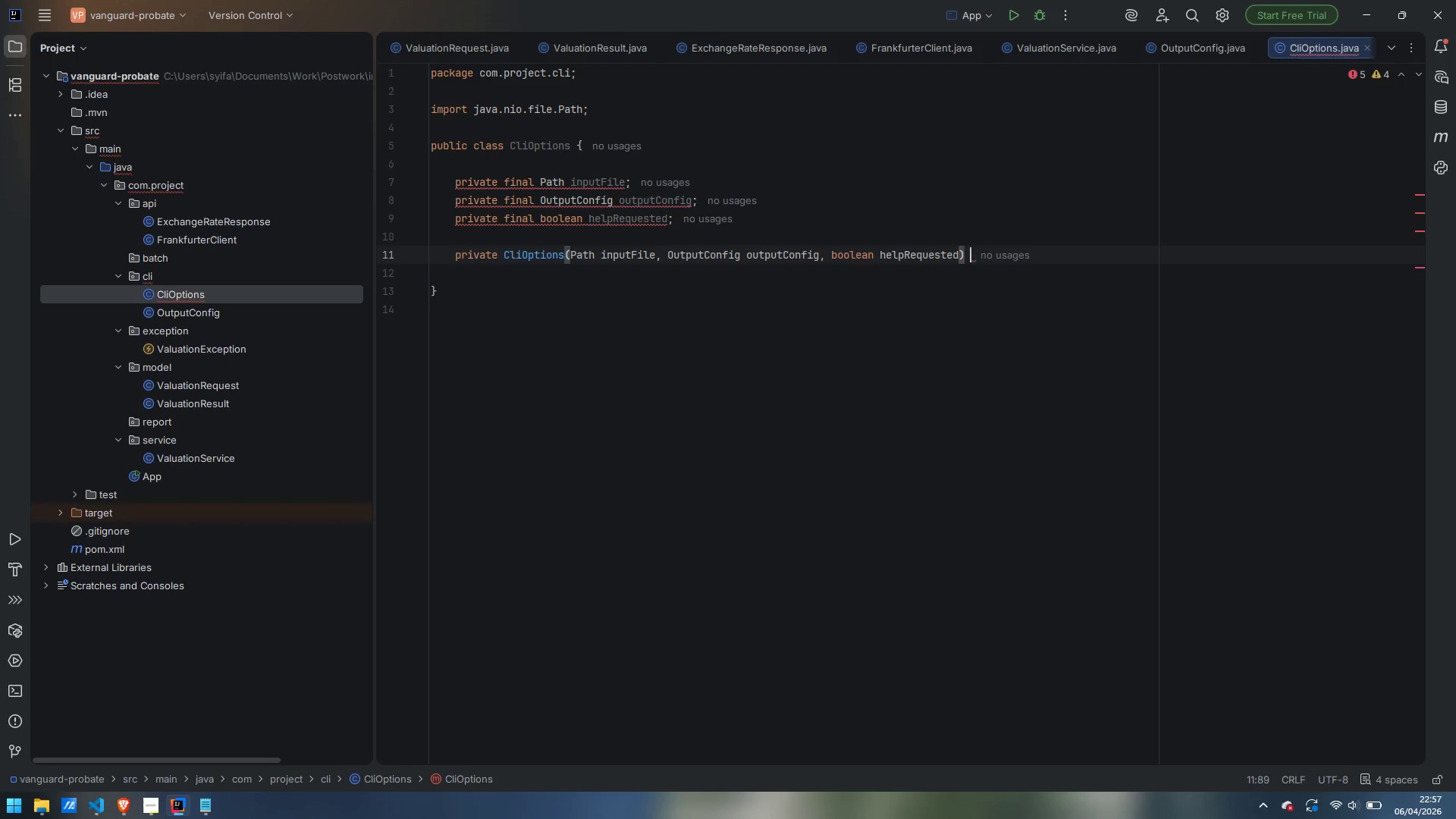 
key(Space)
 